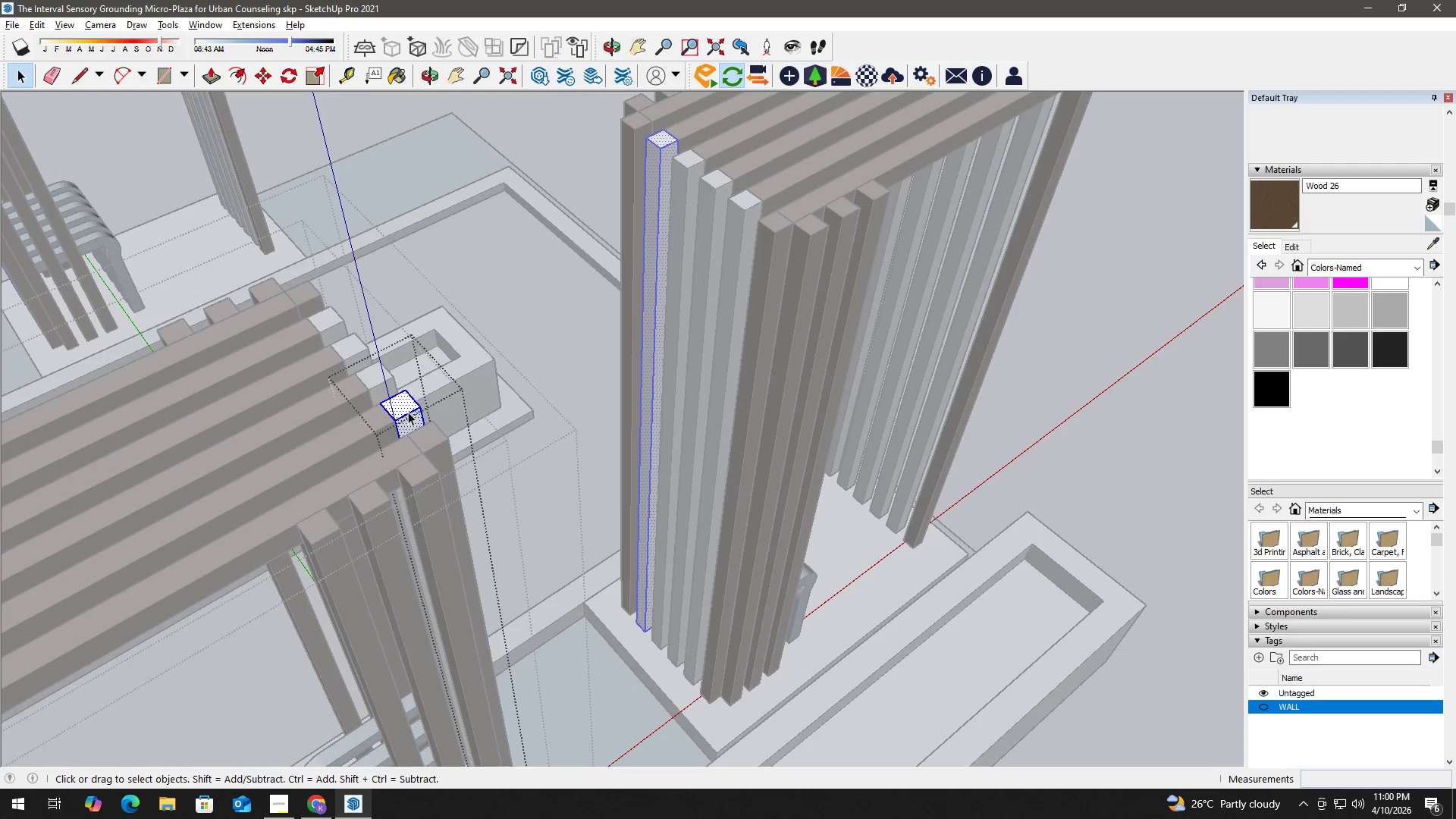 
key(B)
 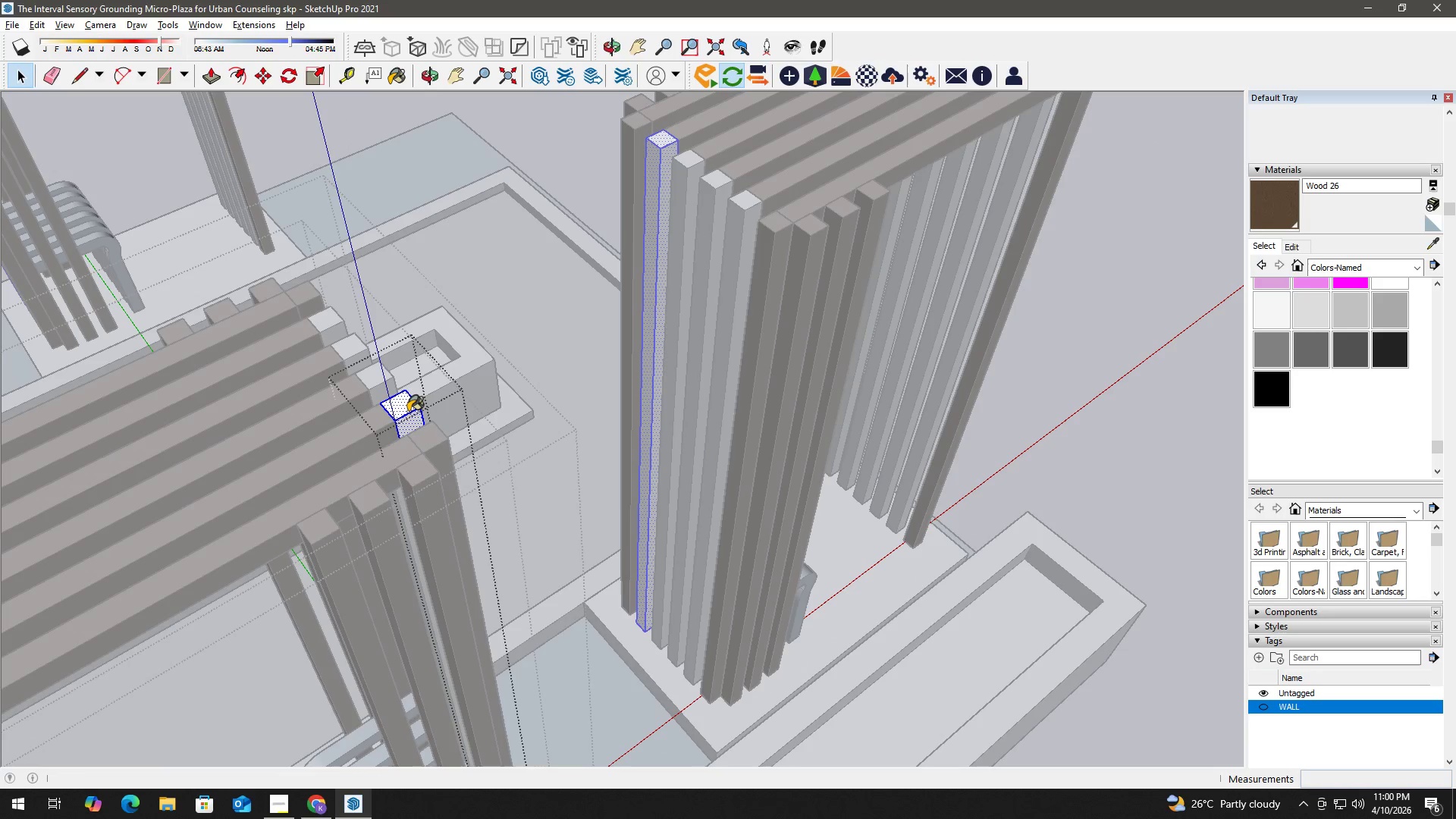 
triple_click([408, 412])
 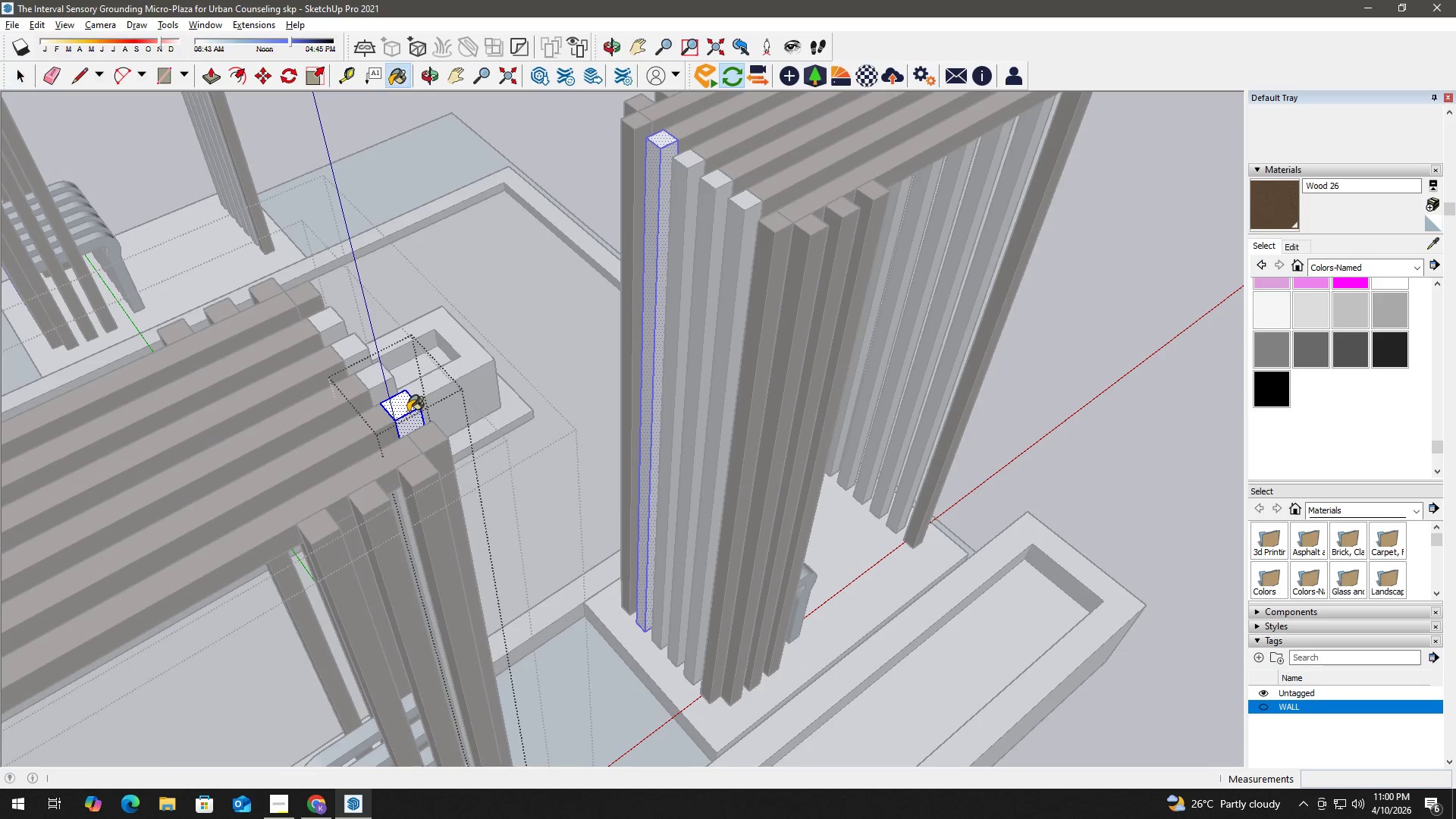 
triple_click([408, 412])
 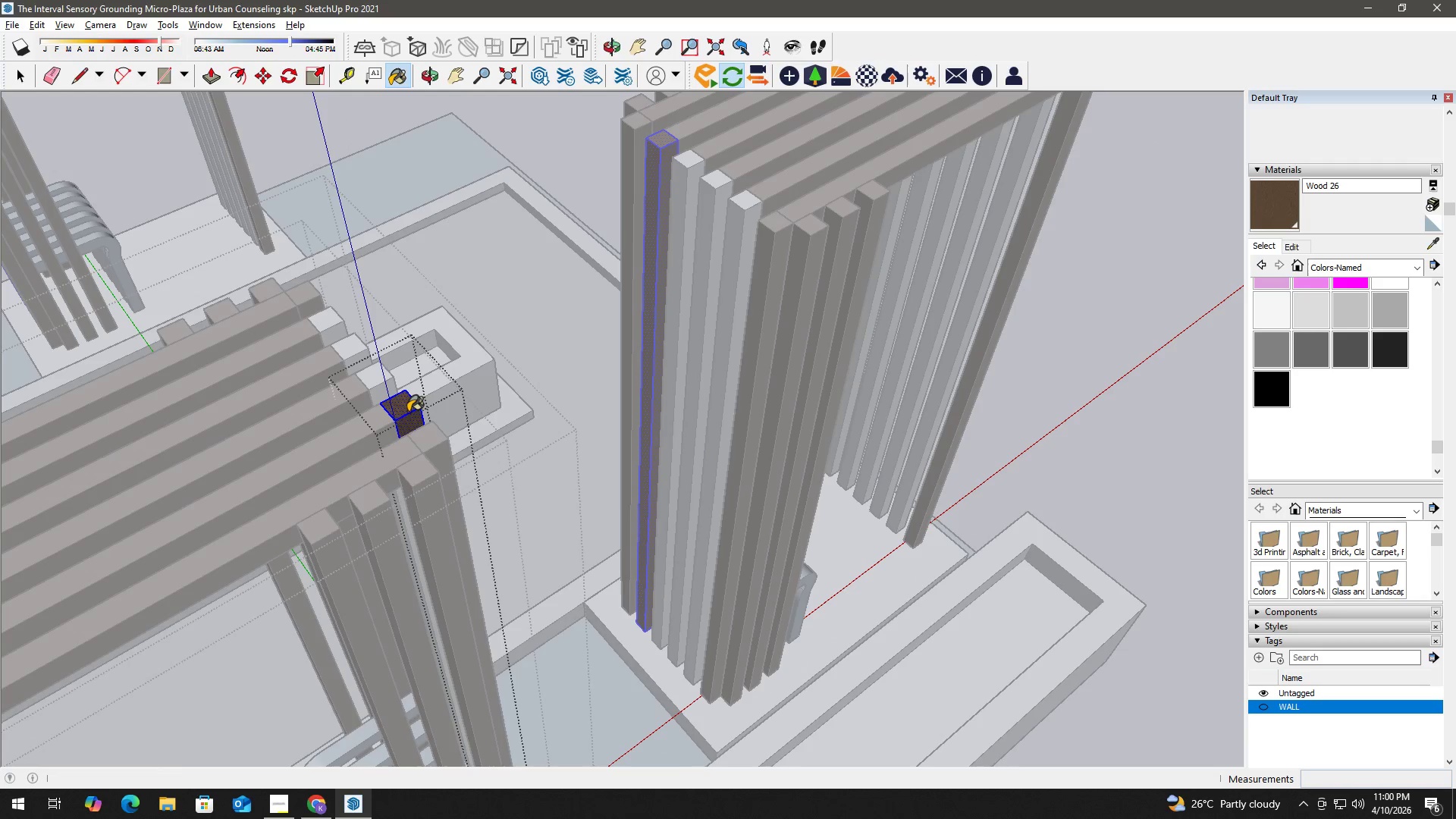 
triple_click([408, 412])
 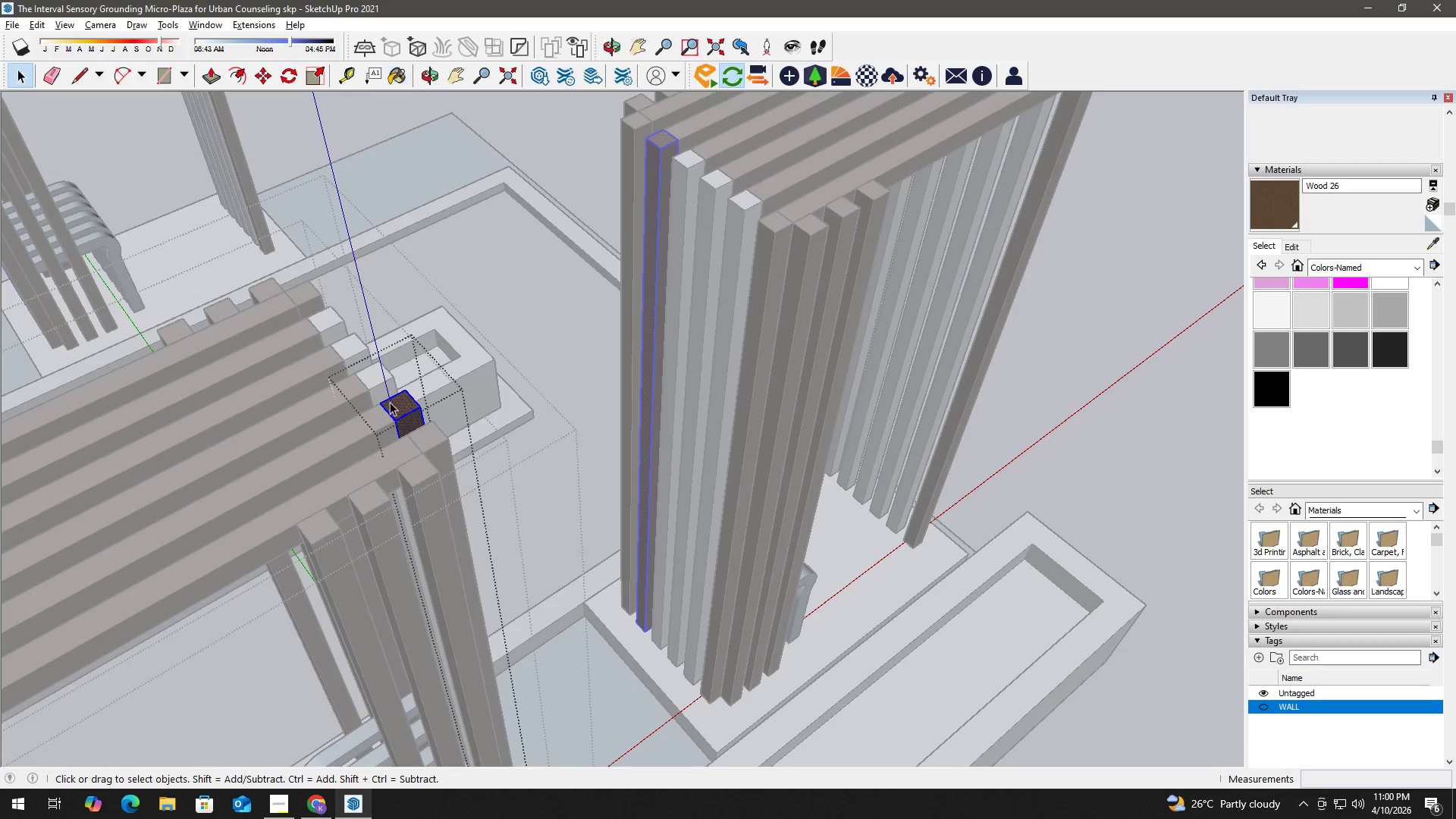 
key(Space)
 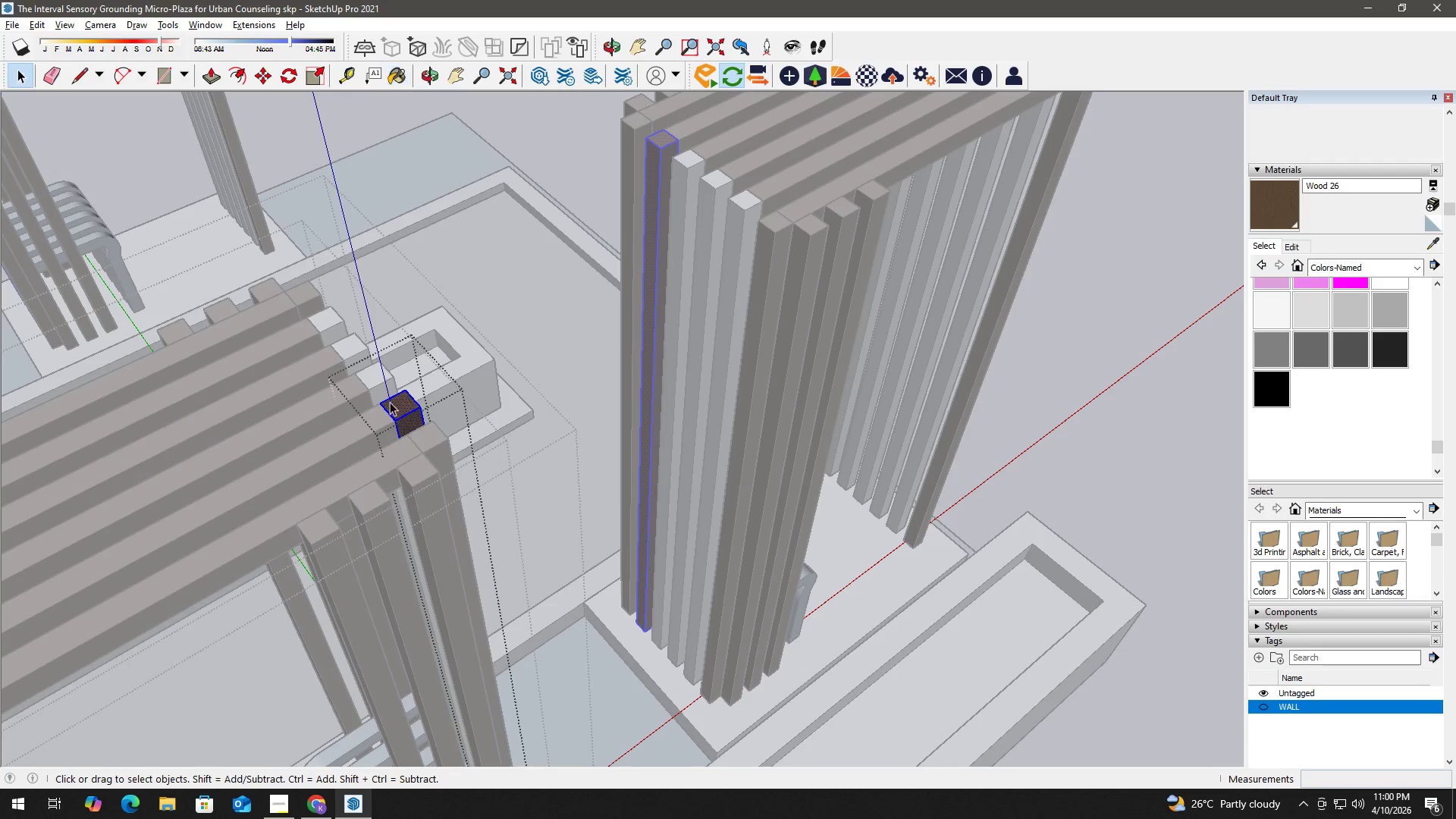 
key(Escape)
 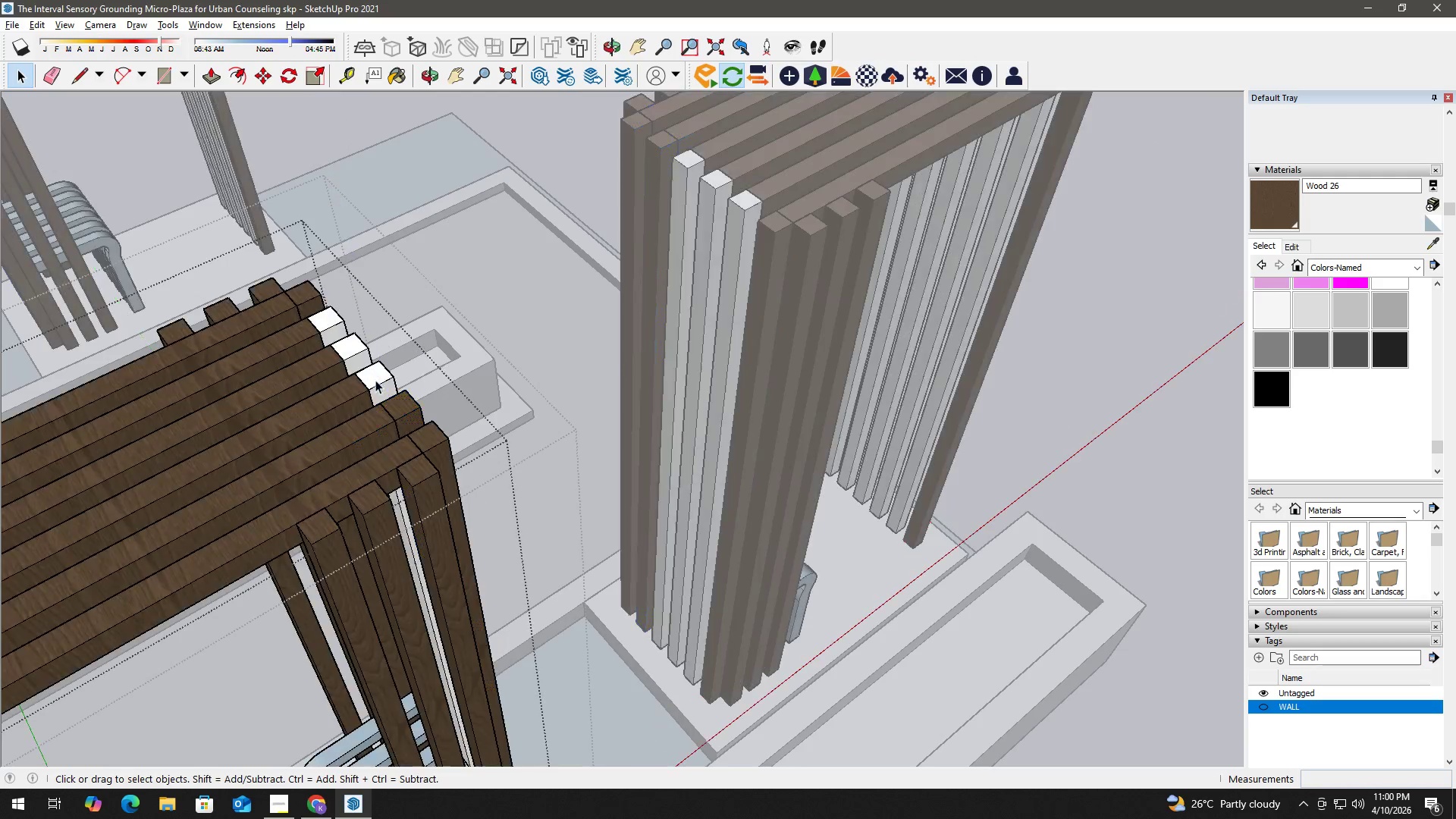 
double_click([375, 380])
 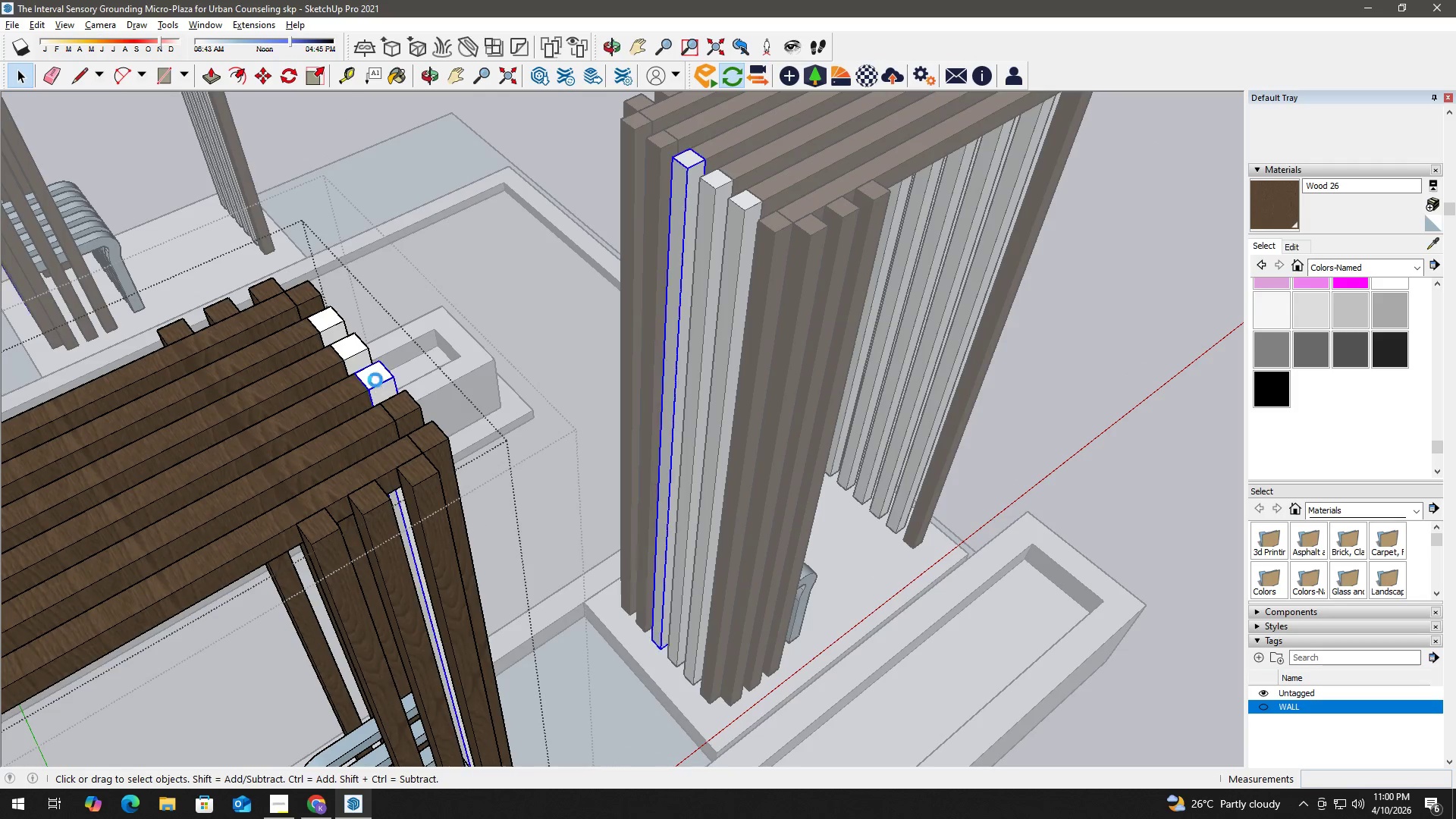 
triple_click([375, 380])
 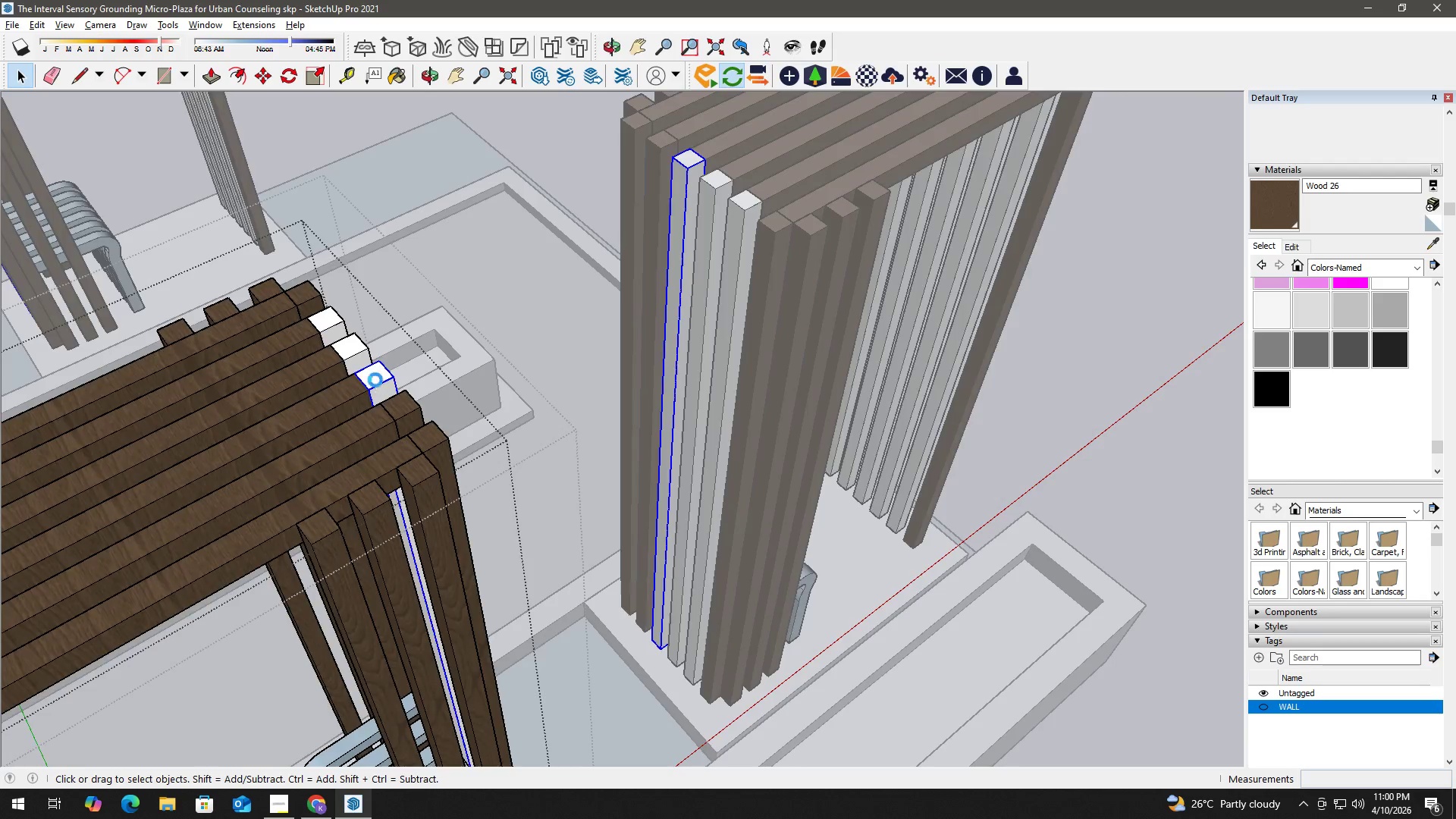 
triple_click([375, 380])
 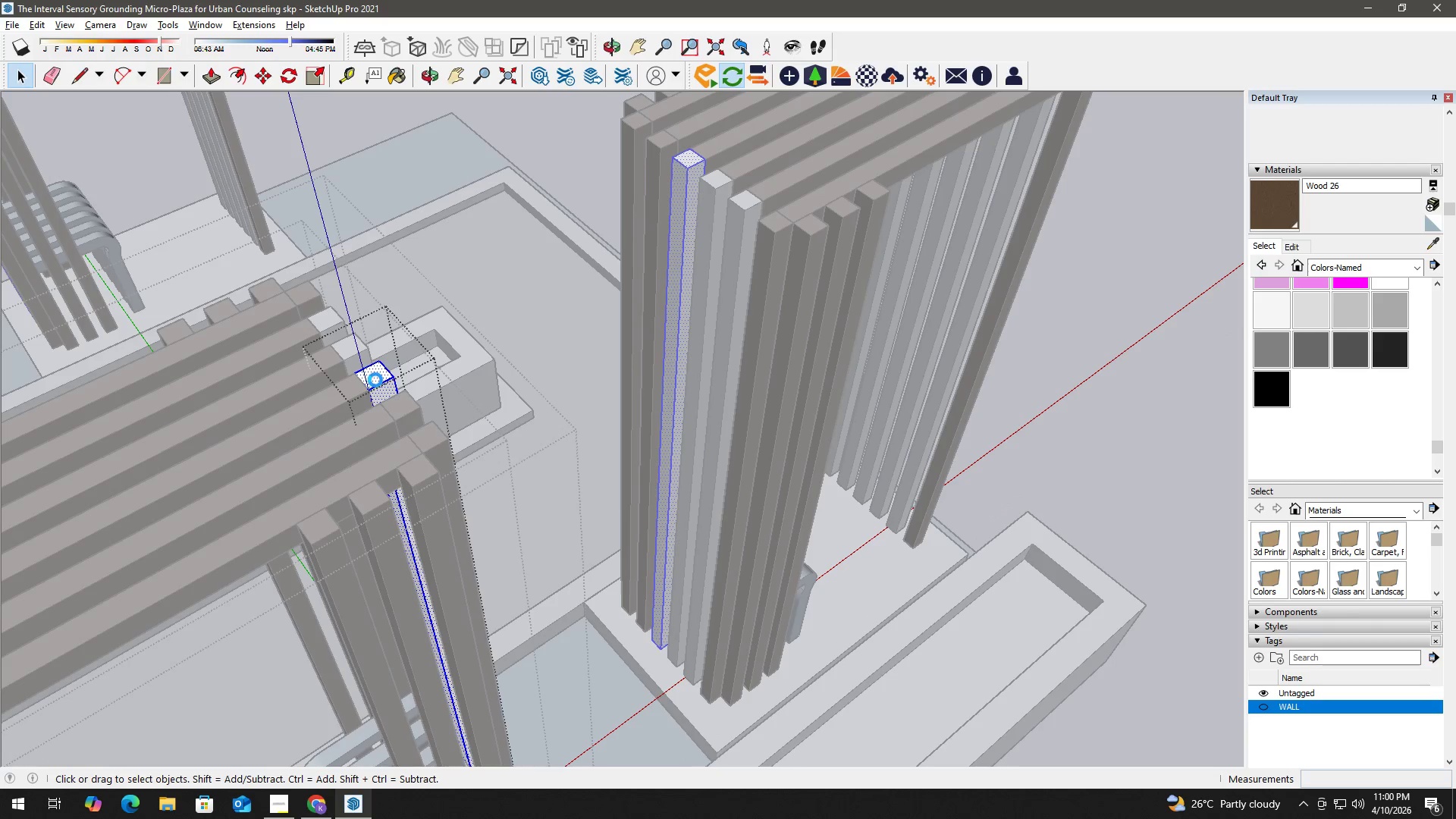 
key(B)
 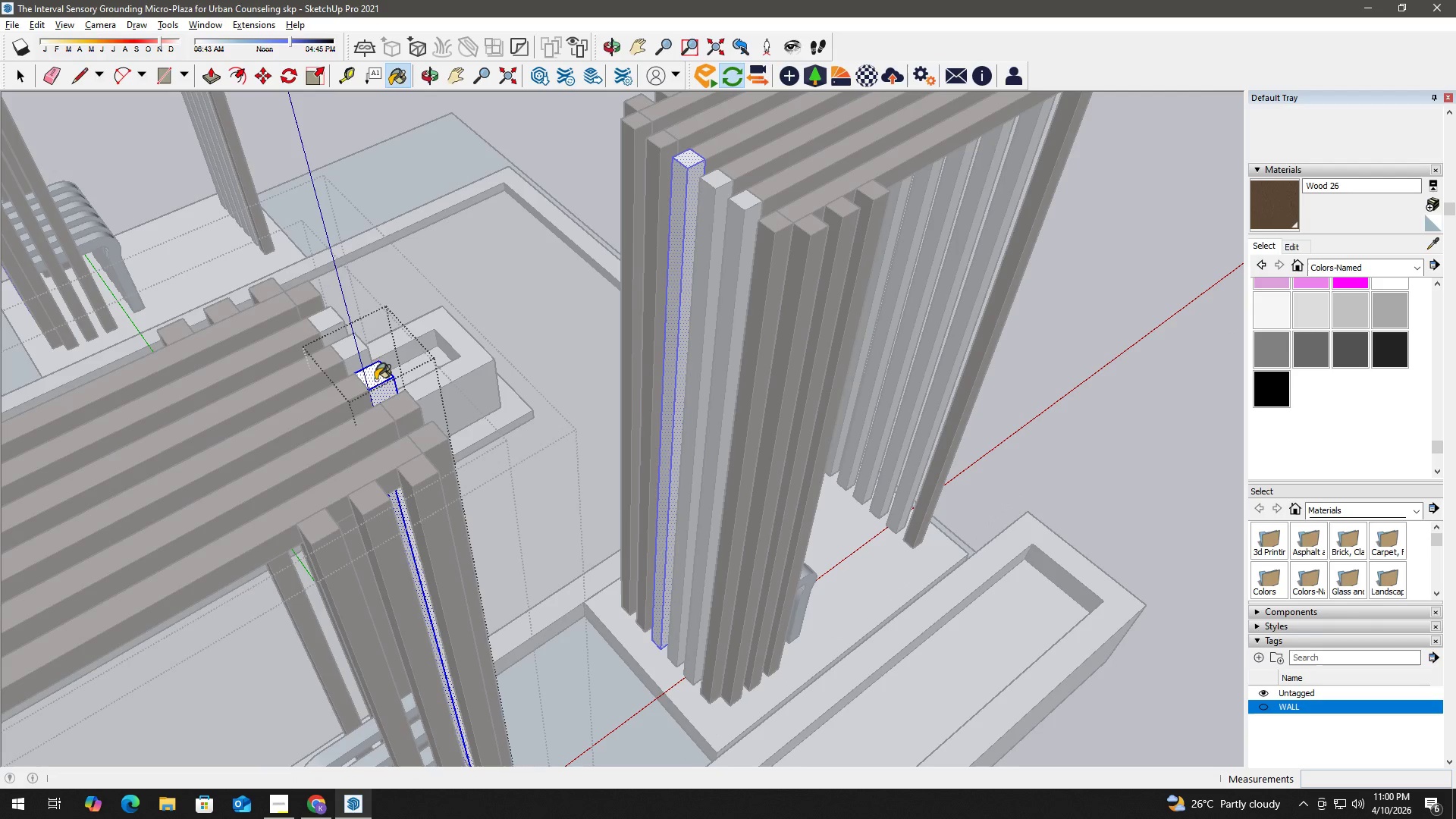 
triple_click([375, 380])
 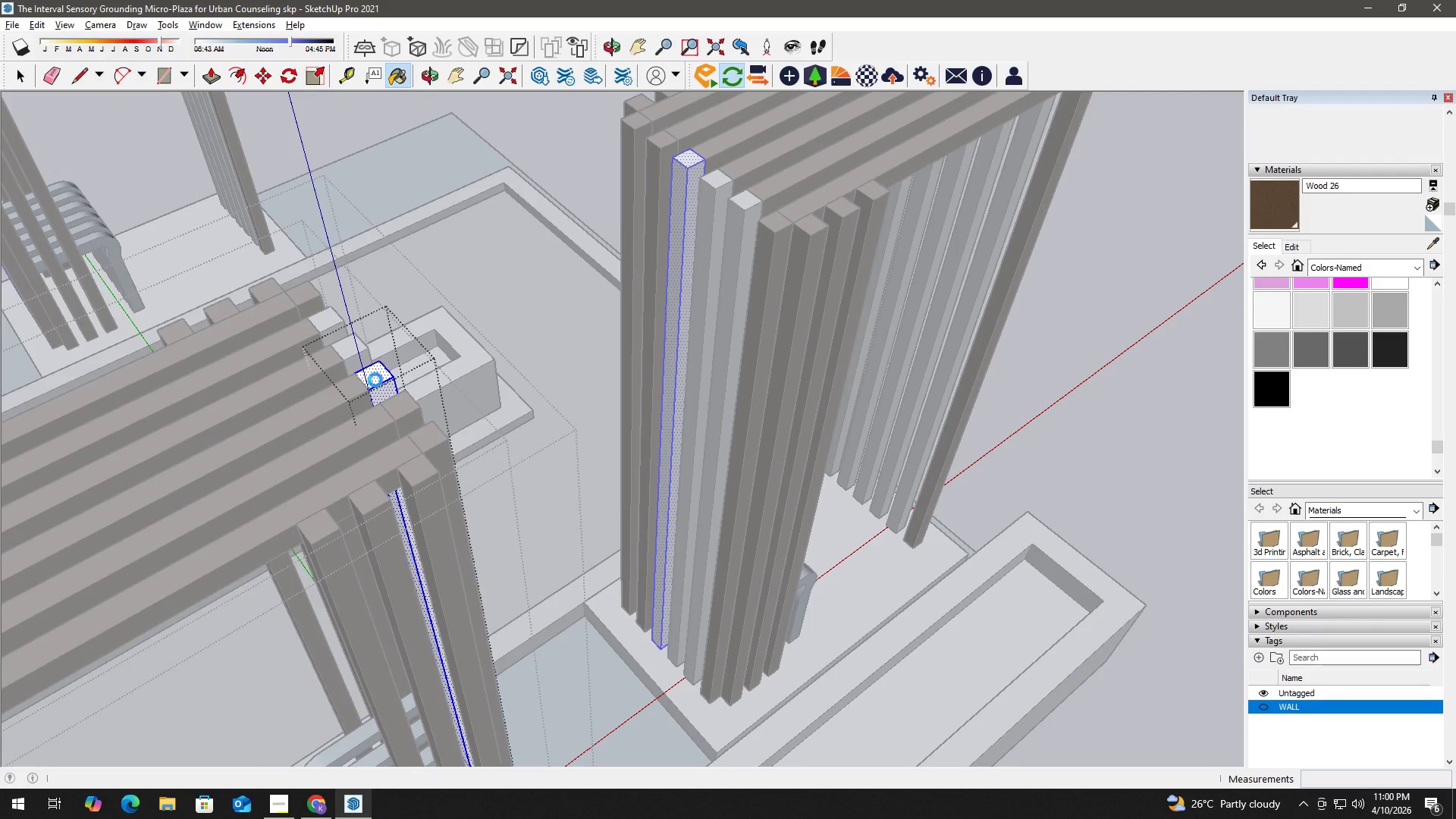 
triple_click([375, 380])
 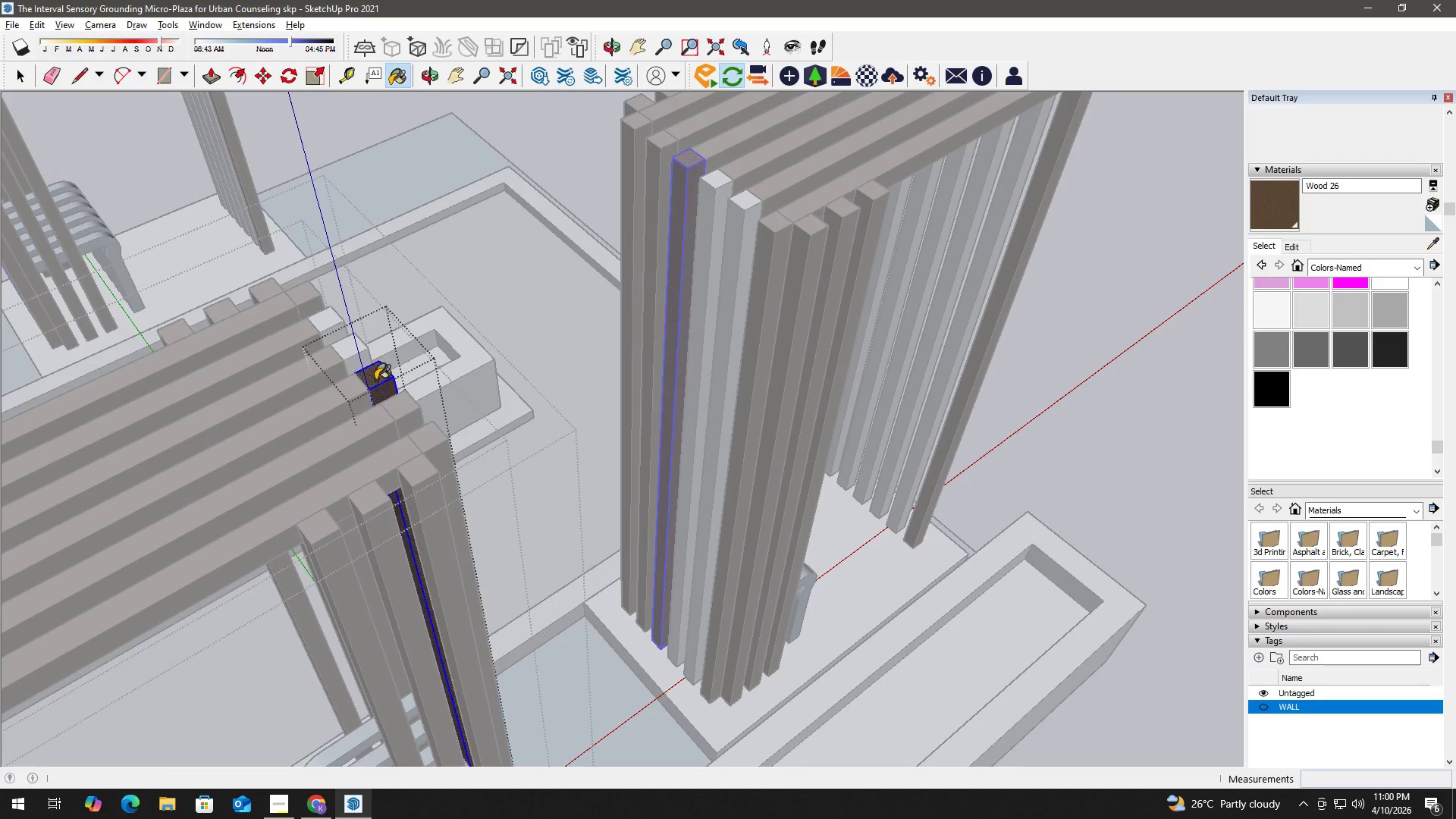 
triple_click([375, 380])
 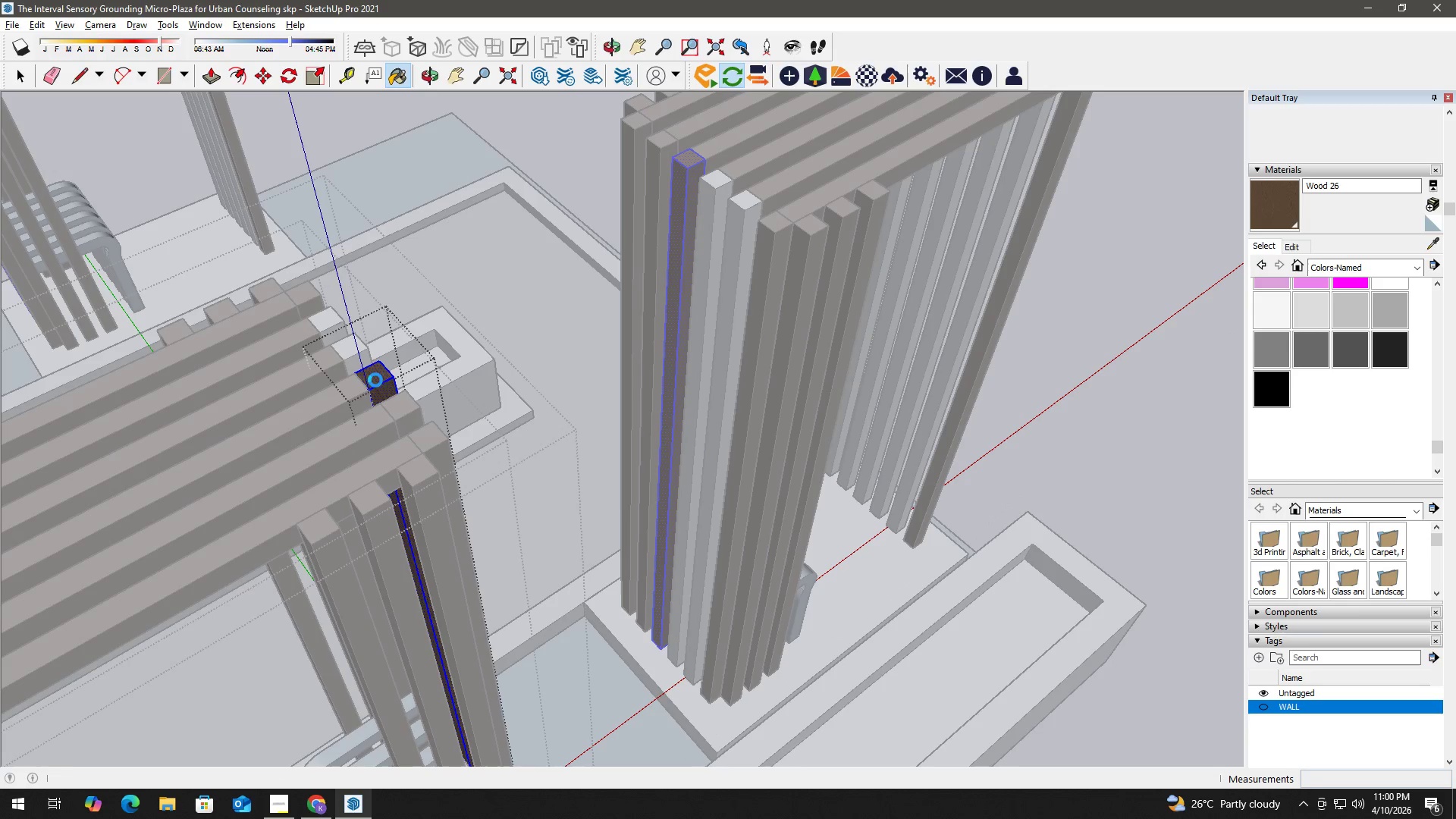 
key(Space)
 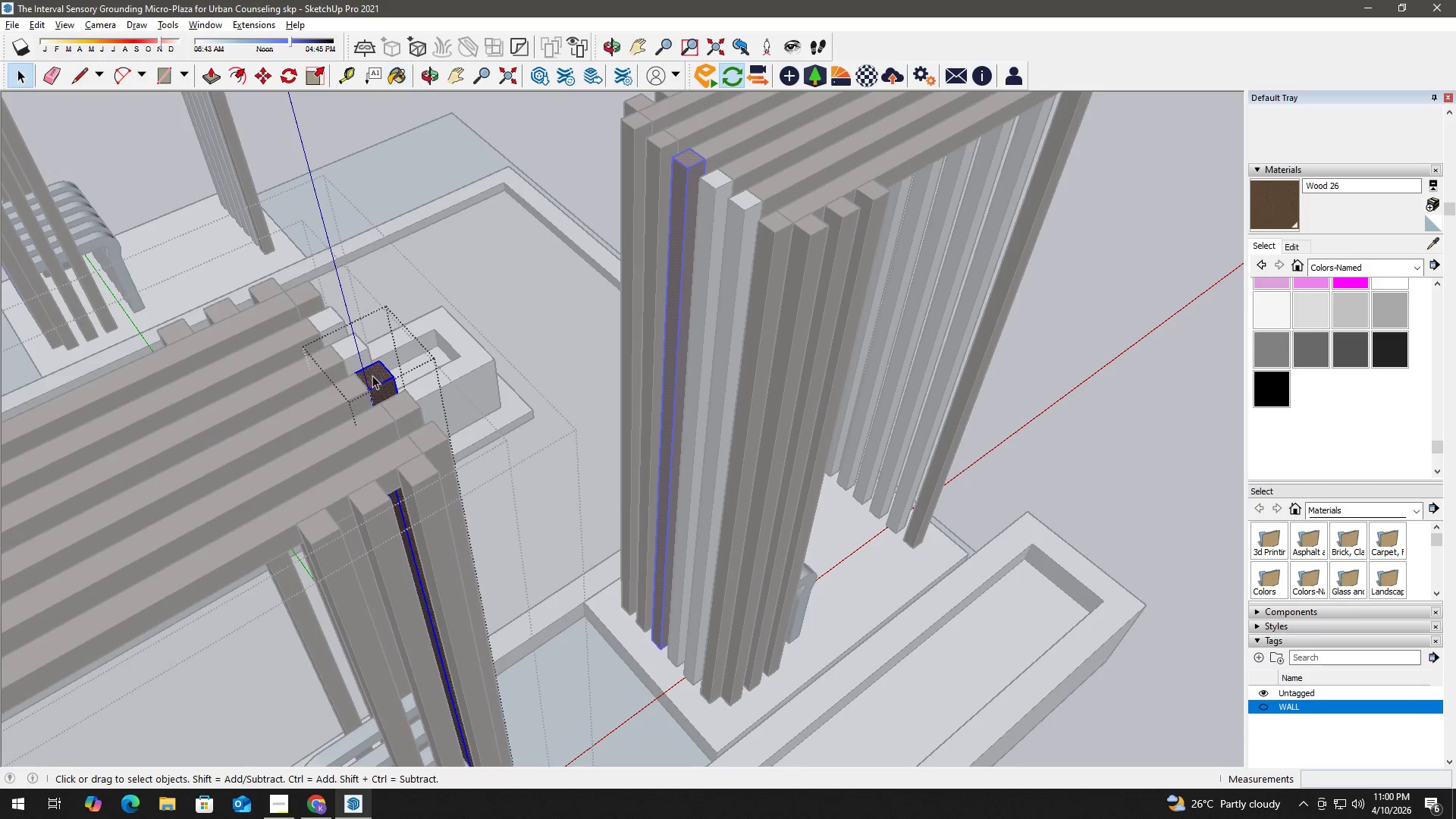 
key(Escape)
 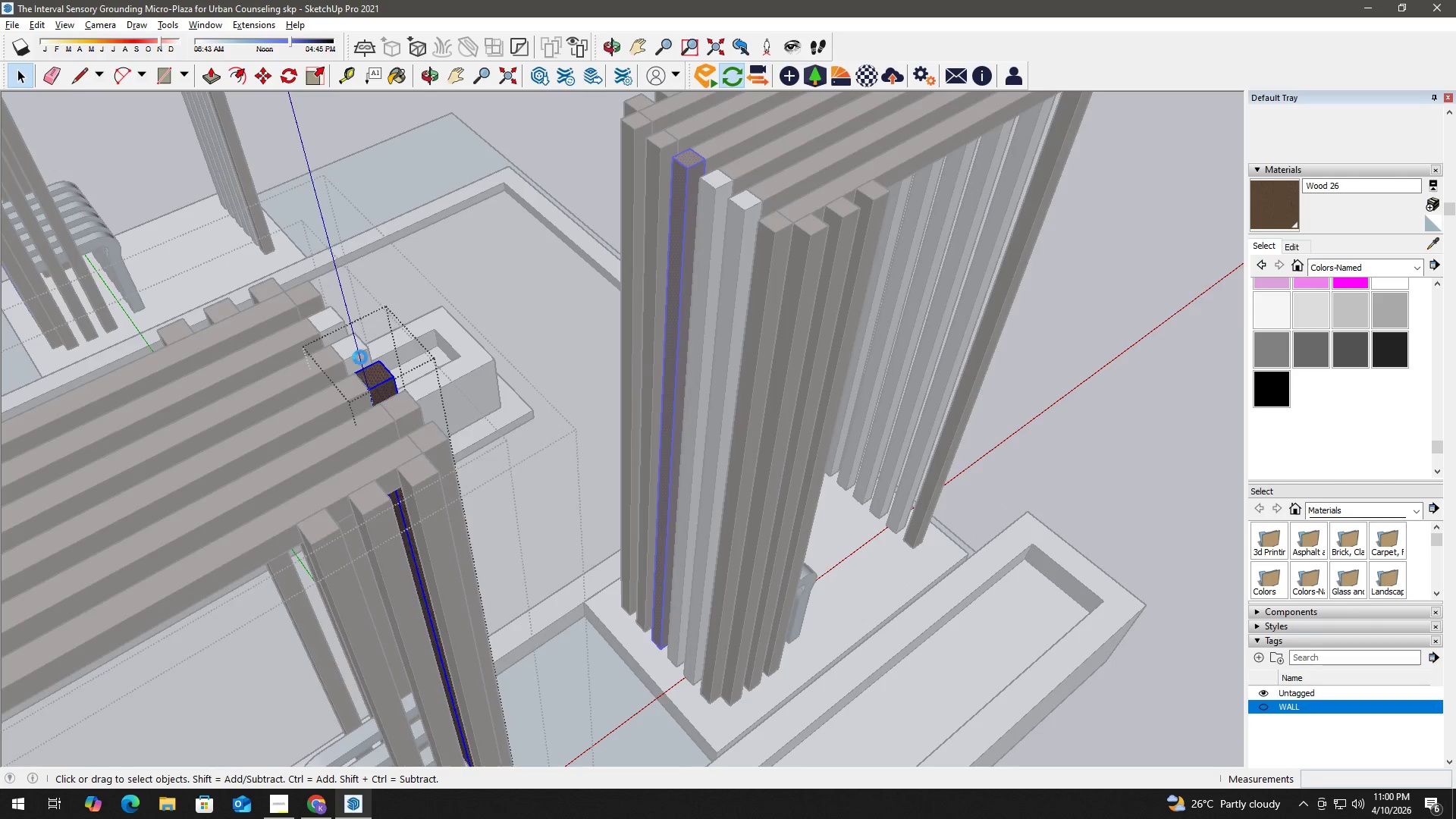 
triple_click([358, 353])
 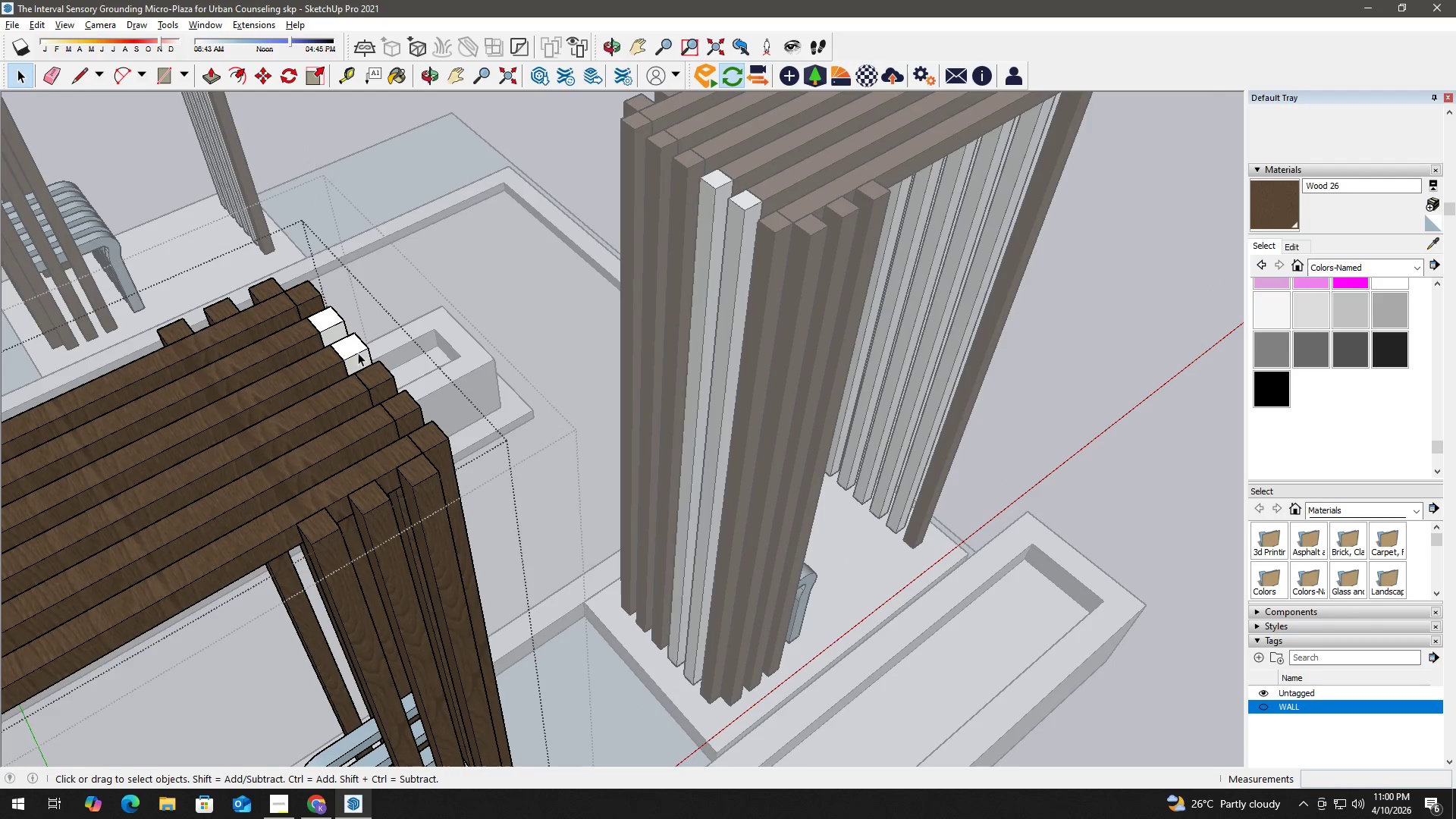 
triple_click([358, 353])
 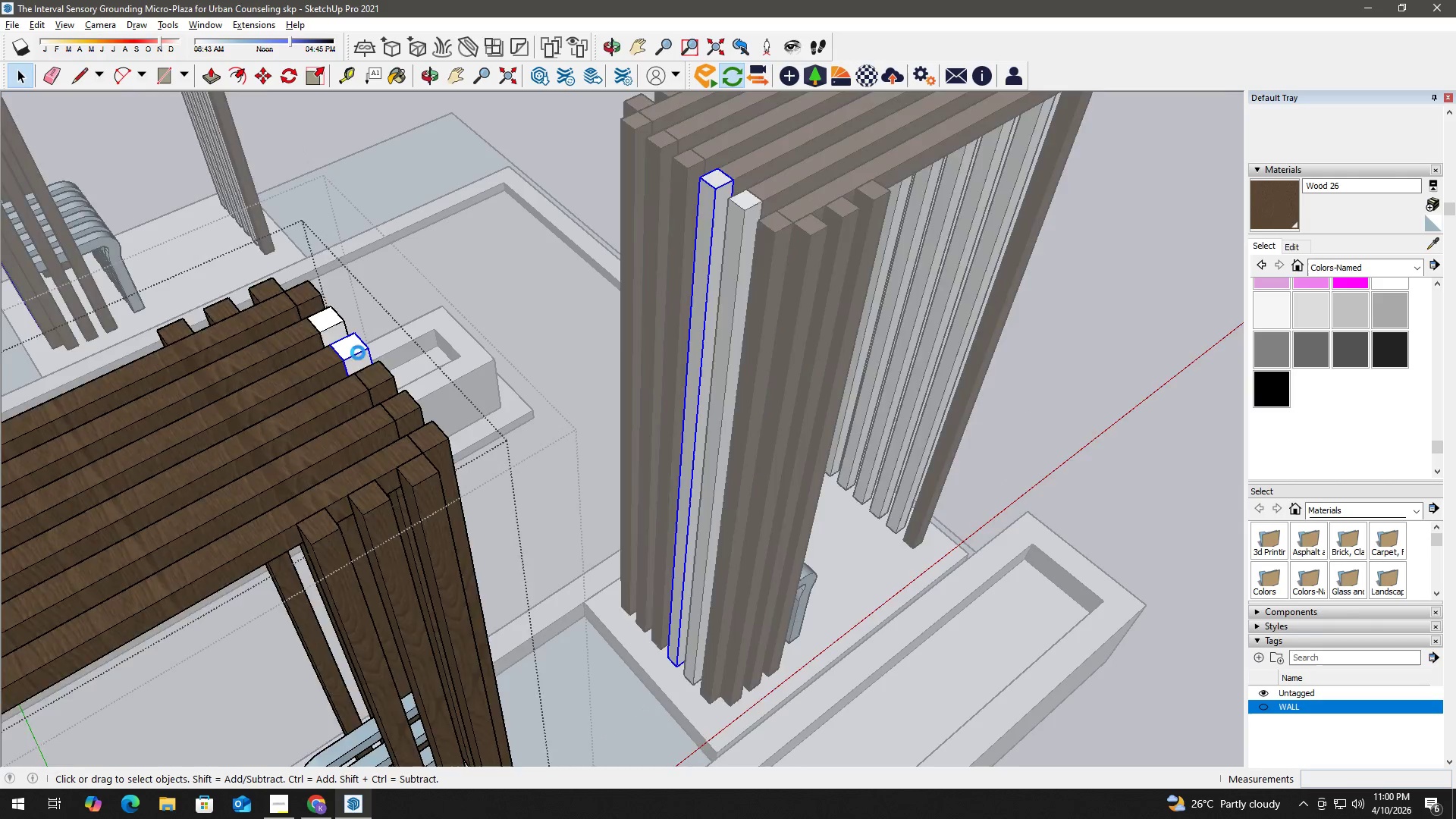 
triple_click([358, 353])
 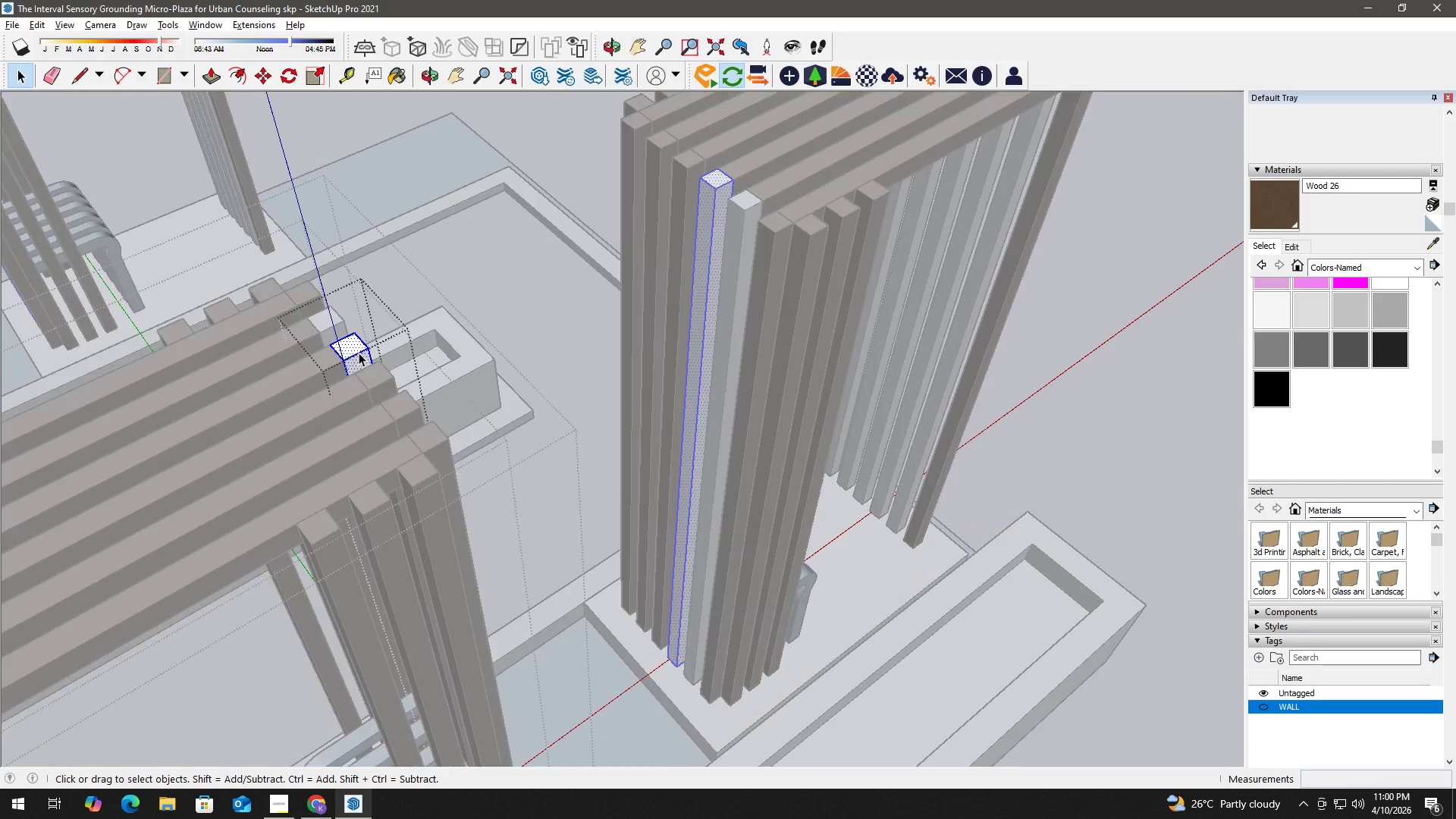 
triple_click([359, 353])
 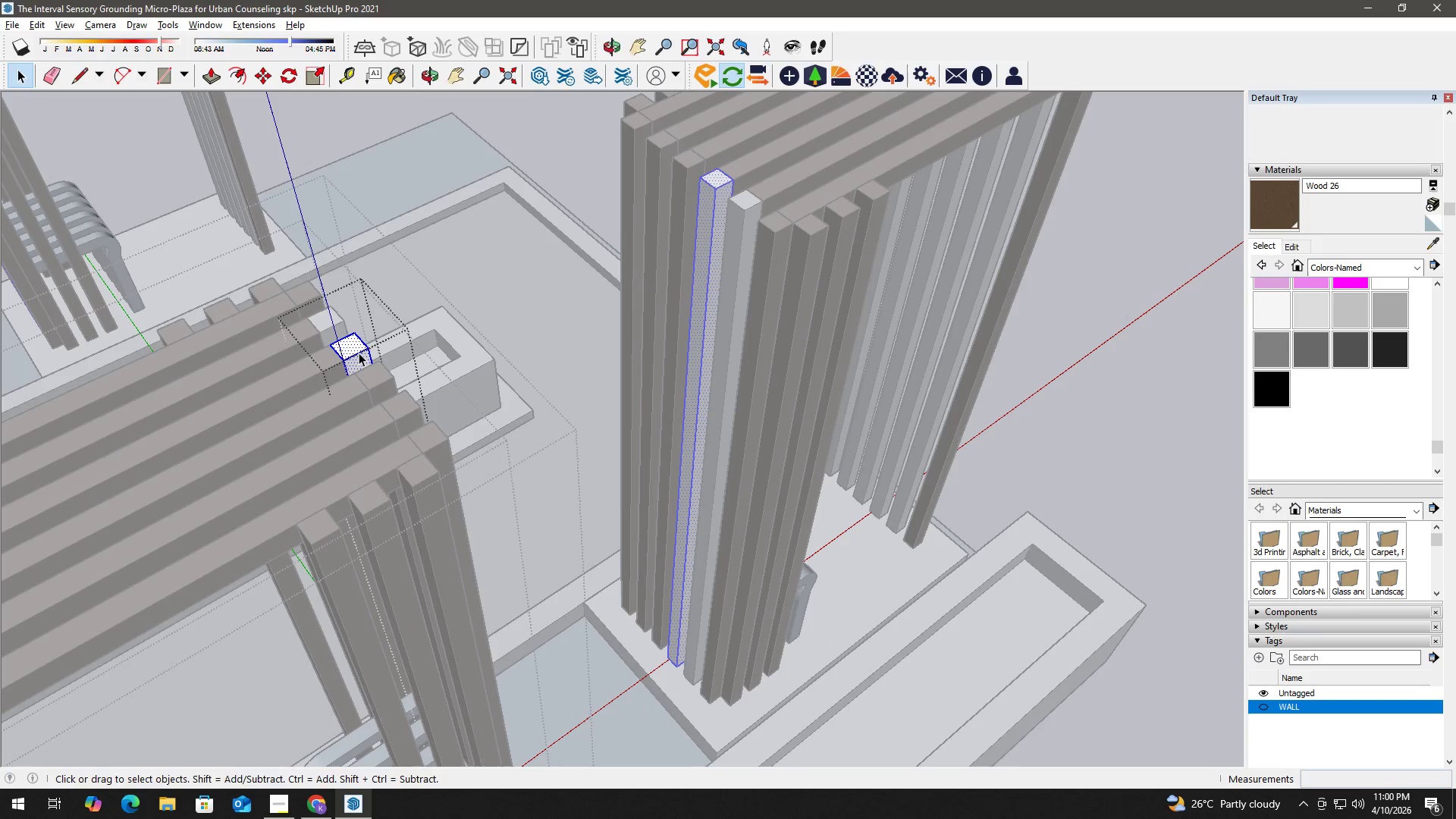 
key(B)
 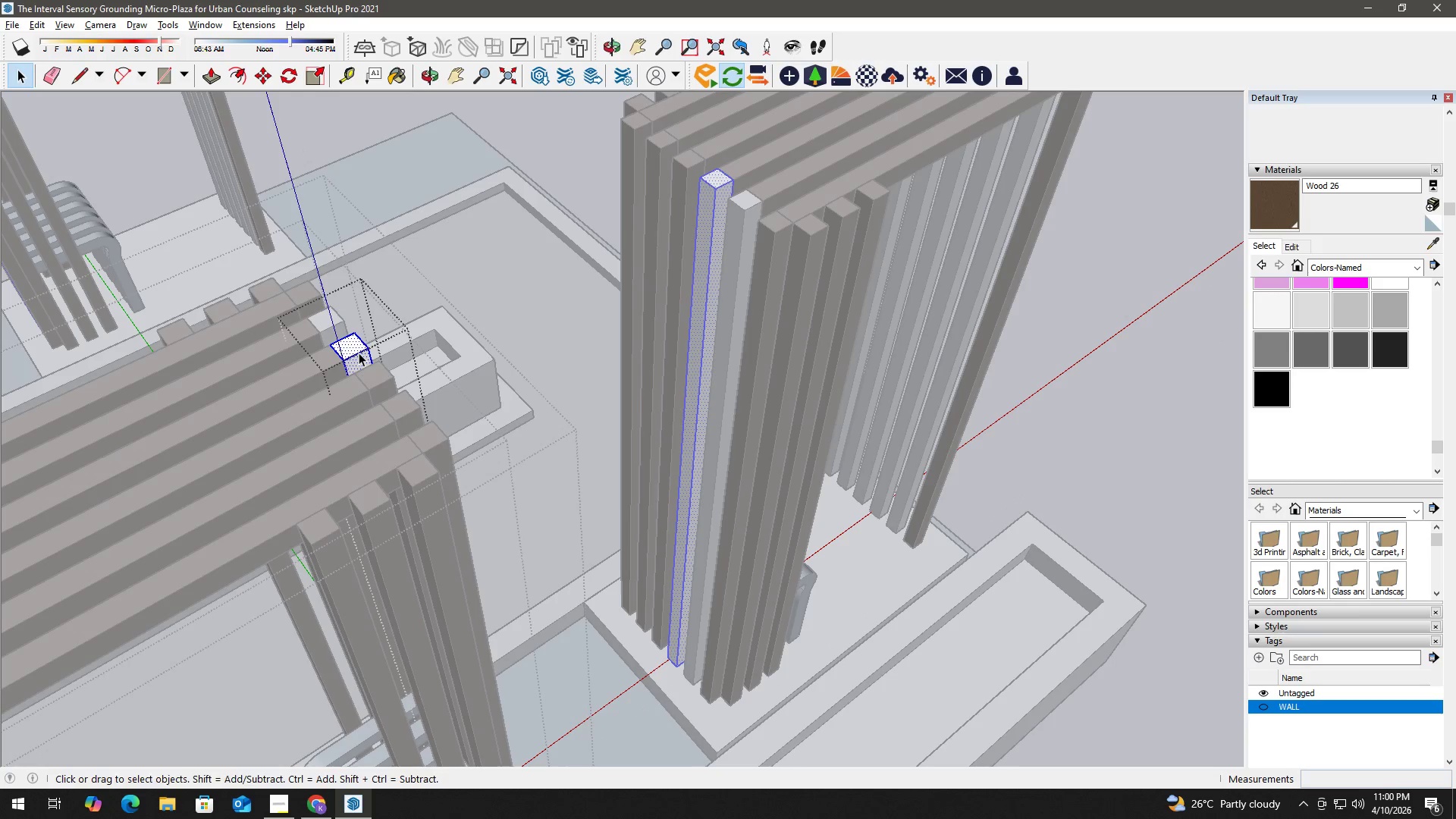 
triple_click([359, 353])
 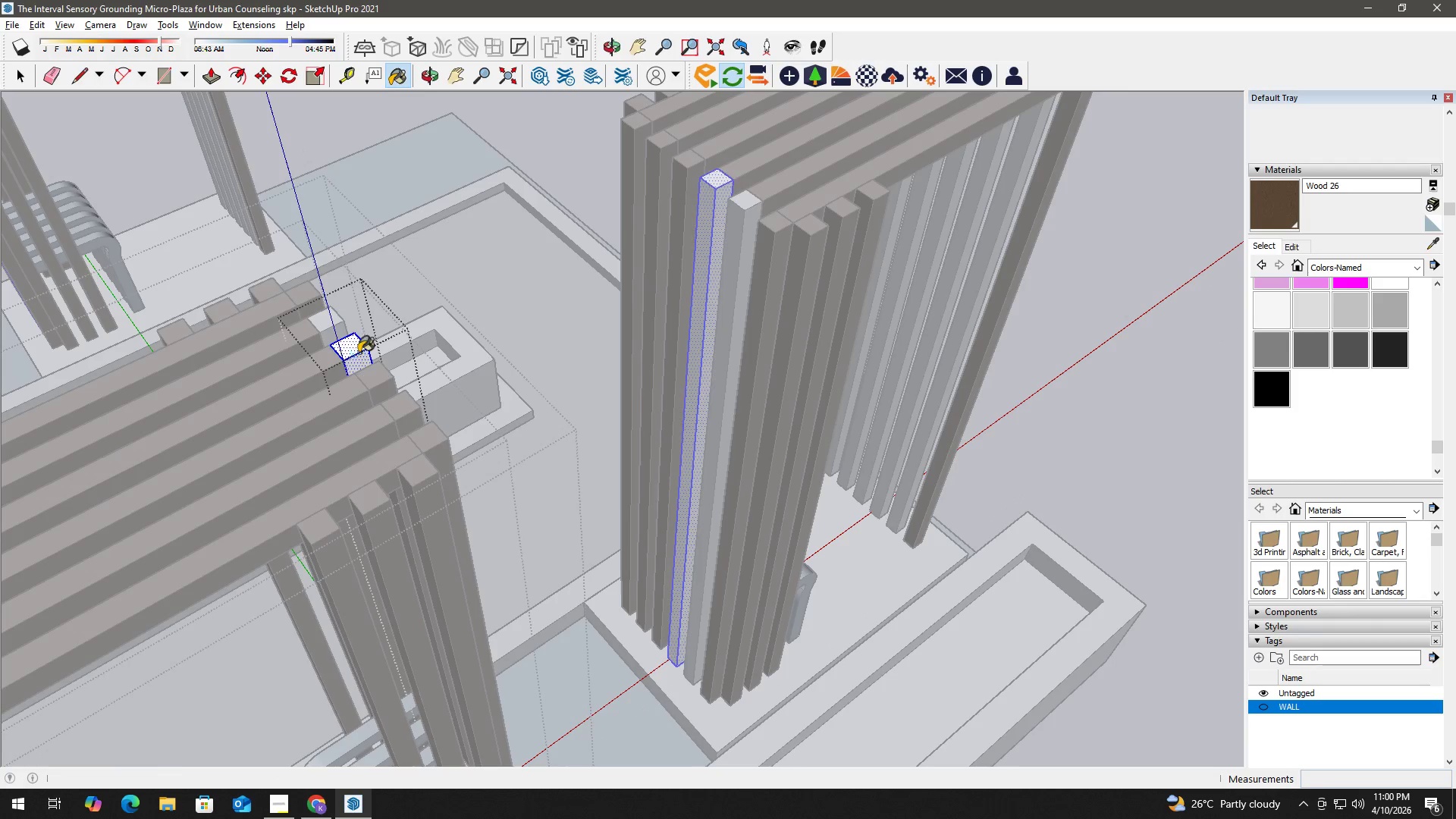 
triple_click([359, 354])
 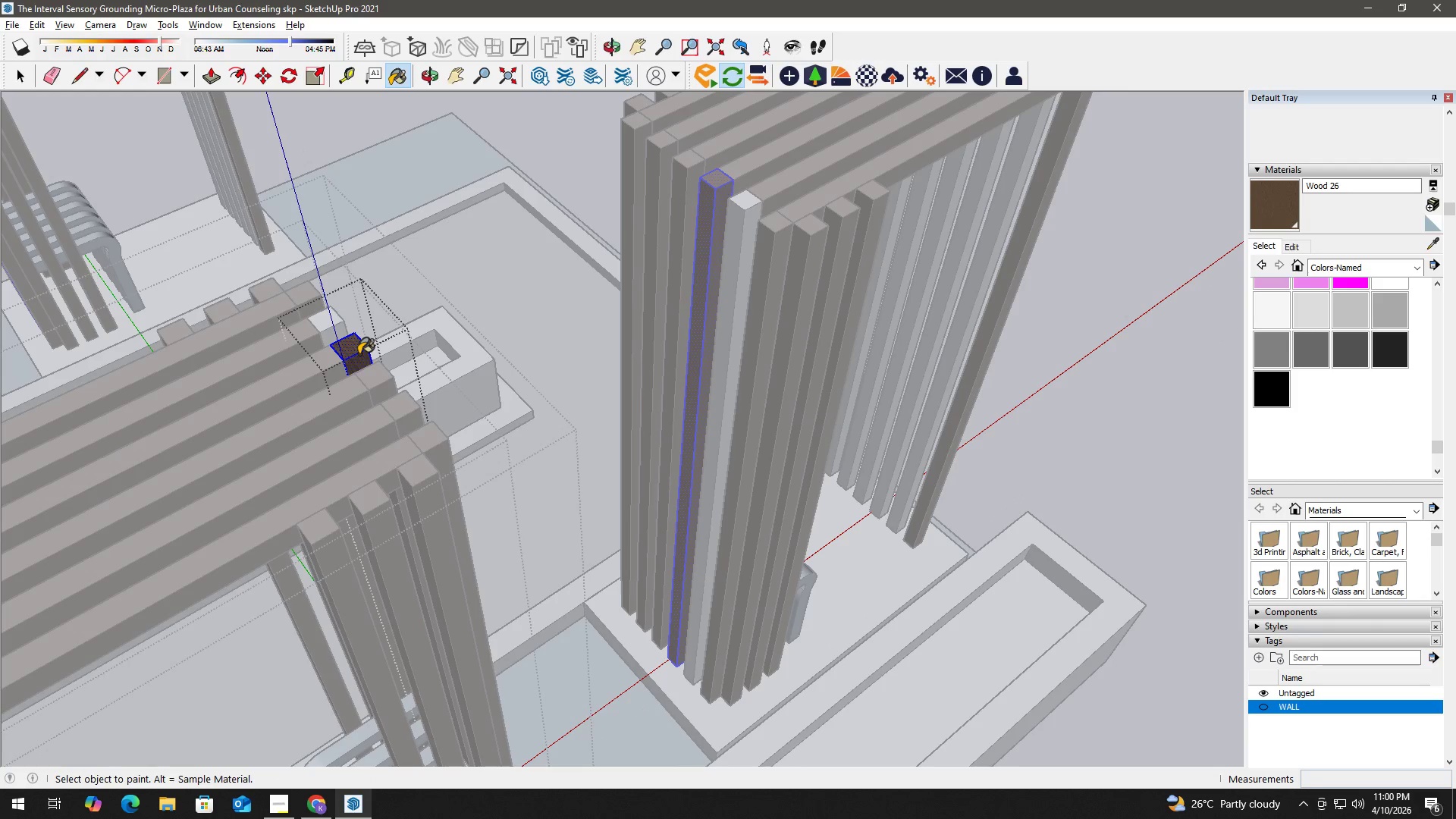 
key(Space)
 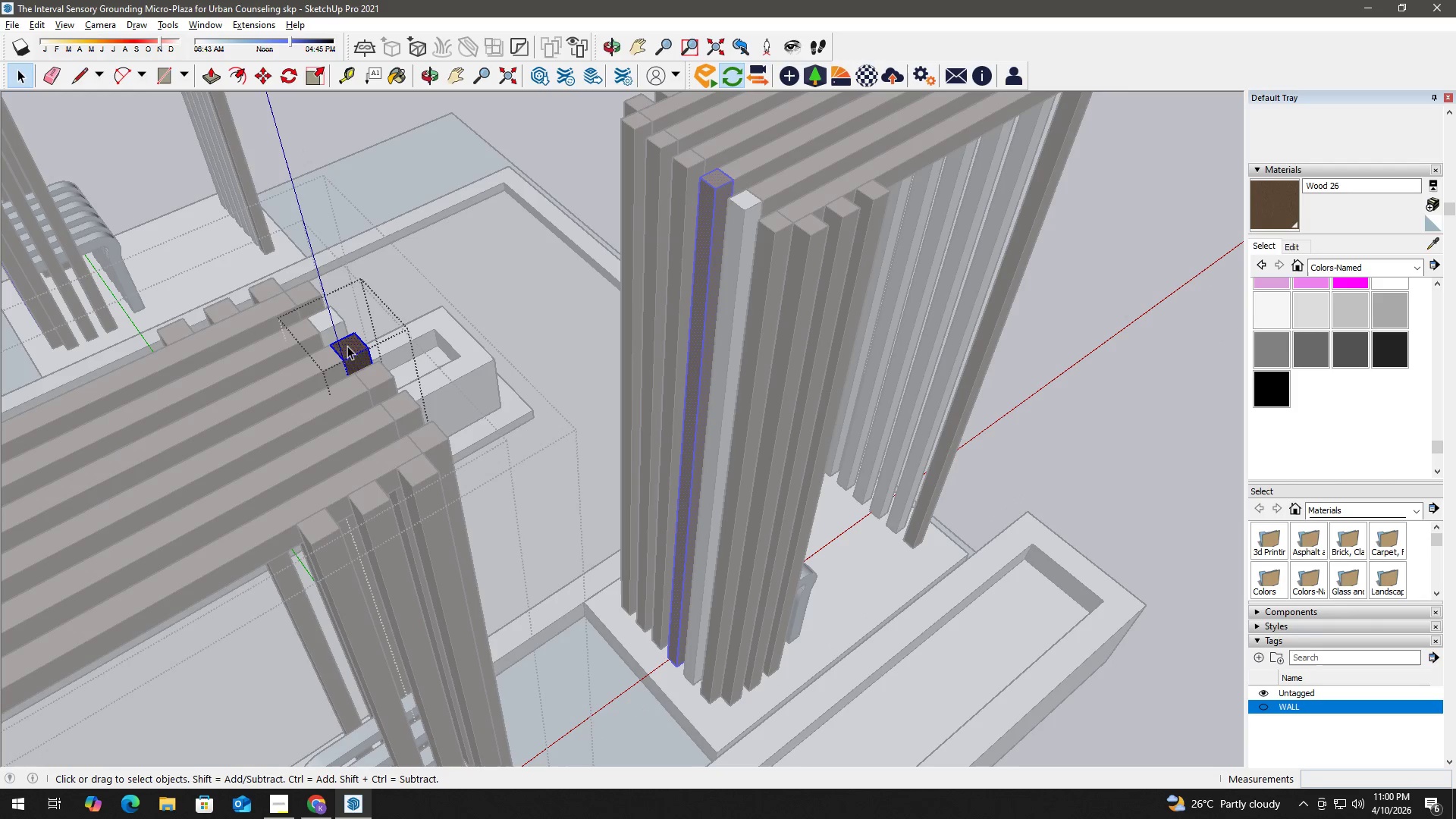 
key(Escape)
 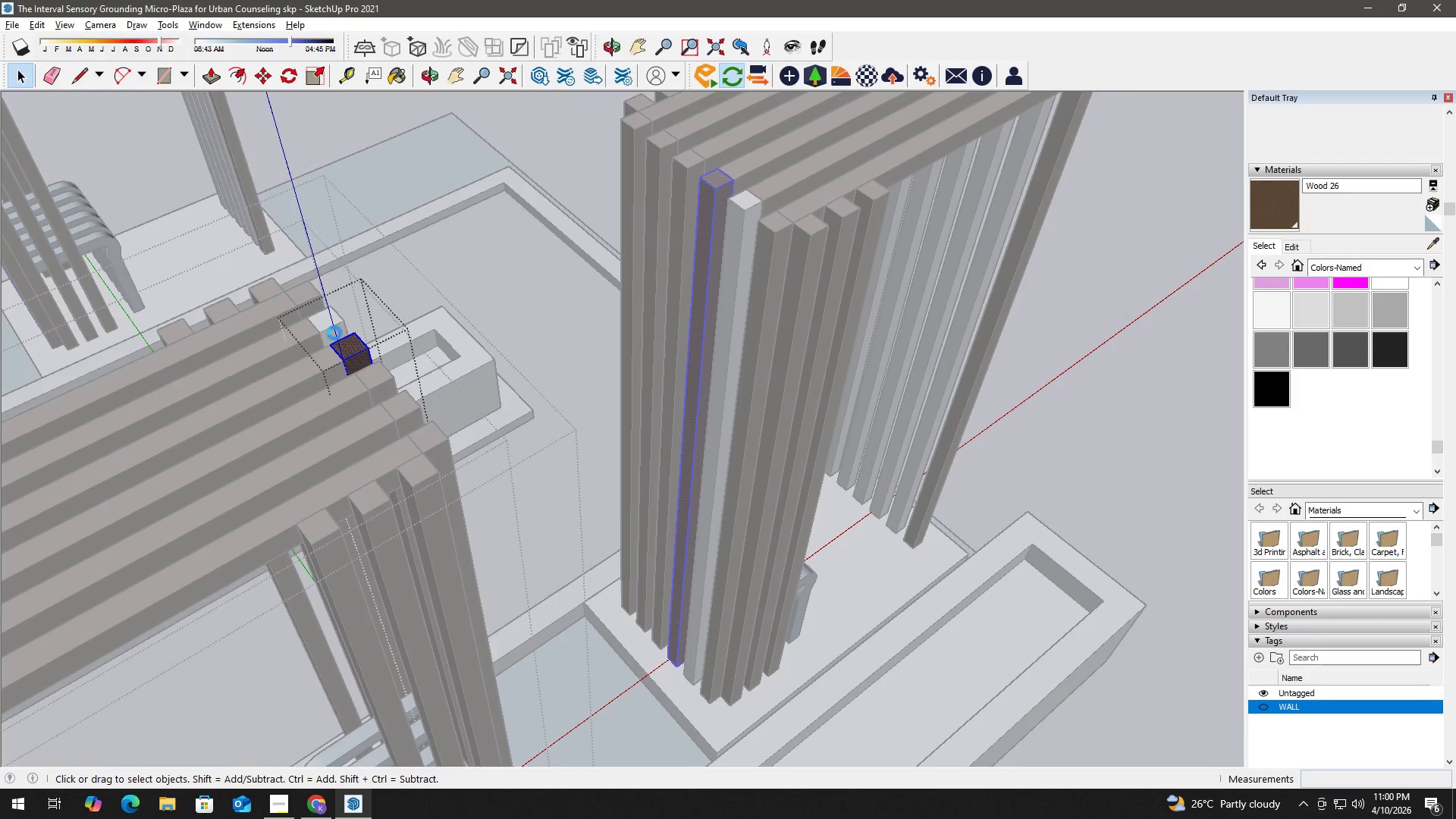 
triple_click([334, 332])
 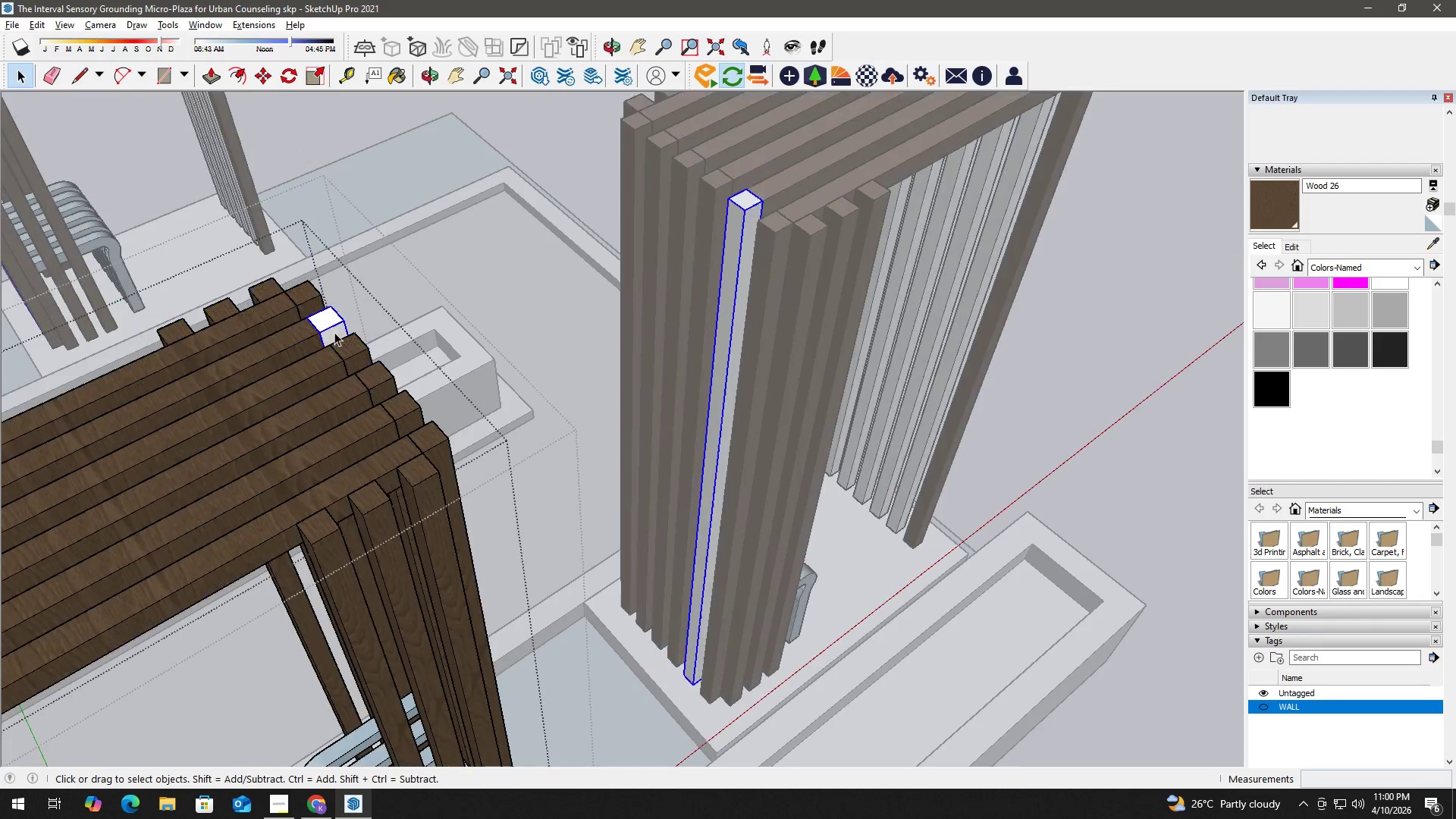 
triple_click([334, 332])
 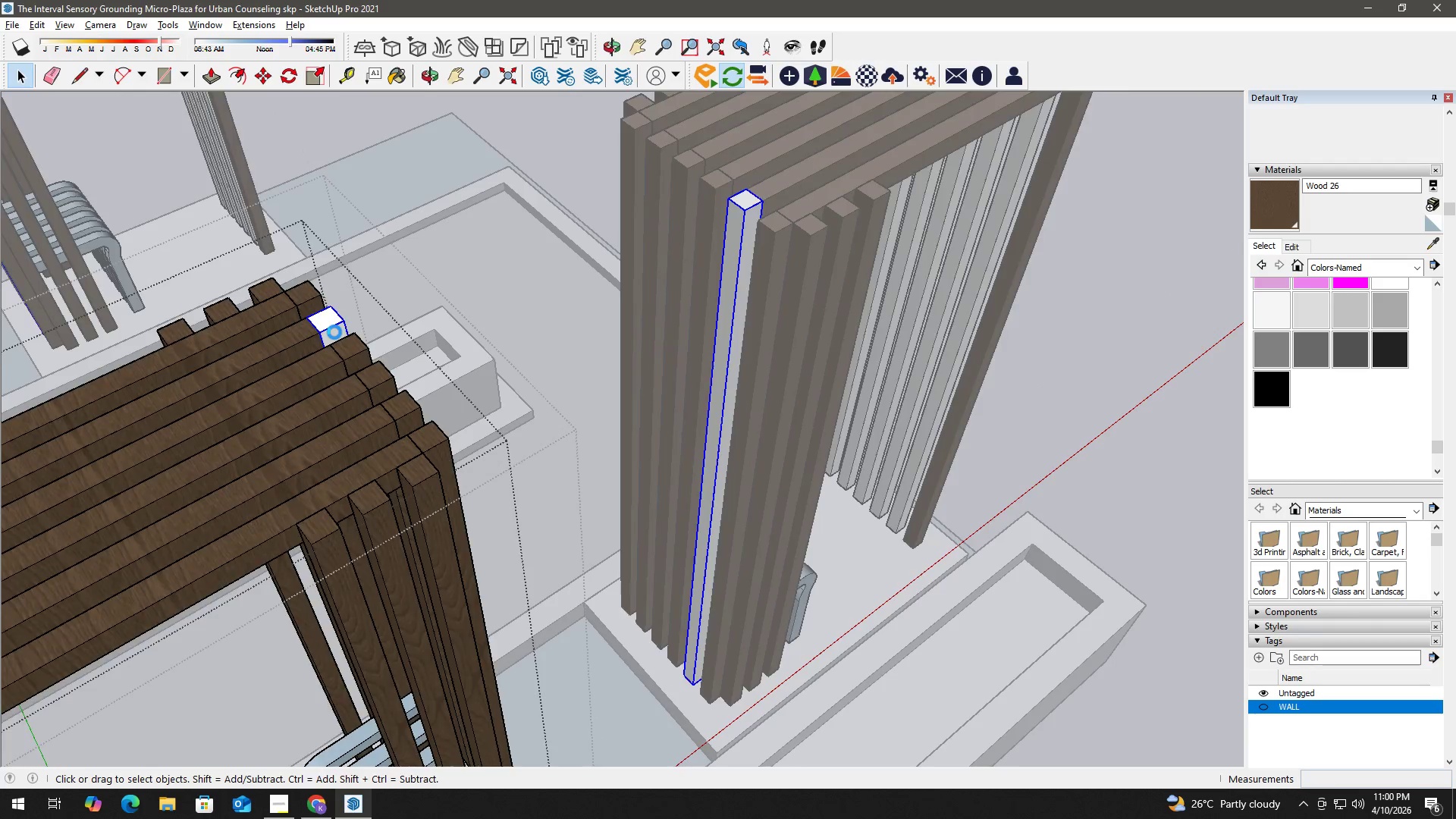 
triple_click([334, 332])
 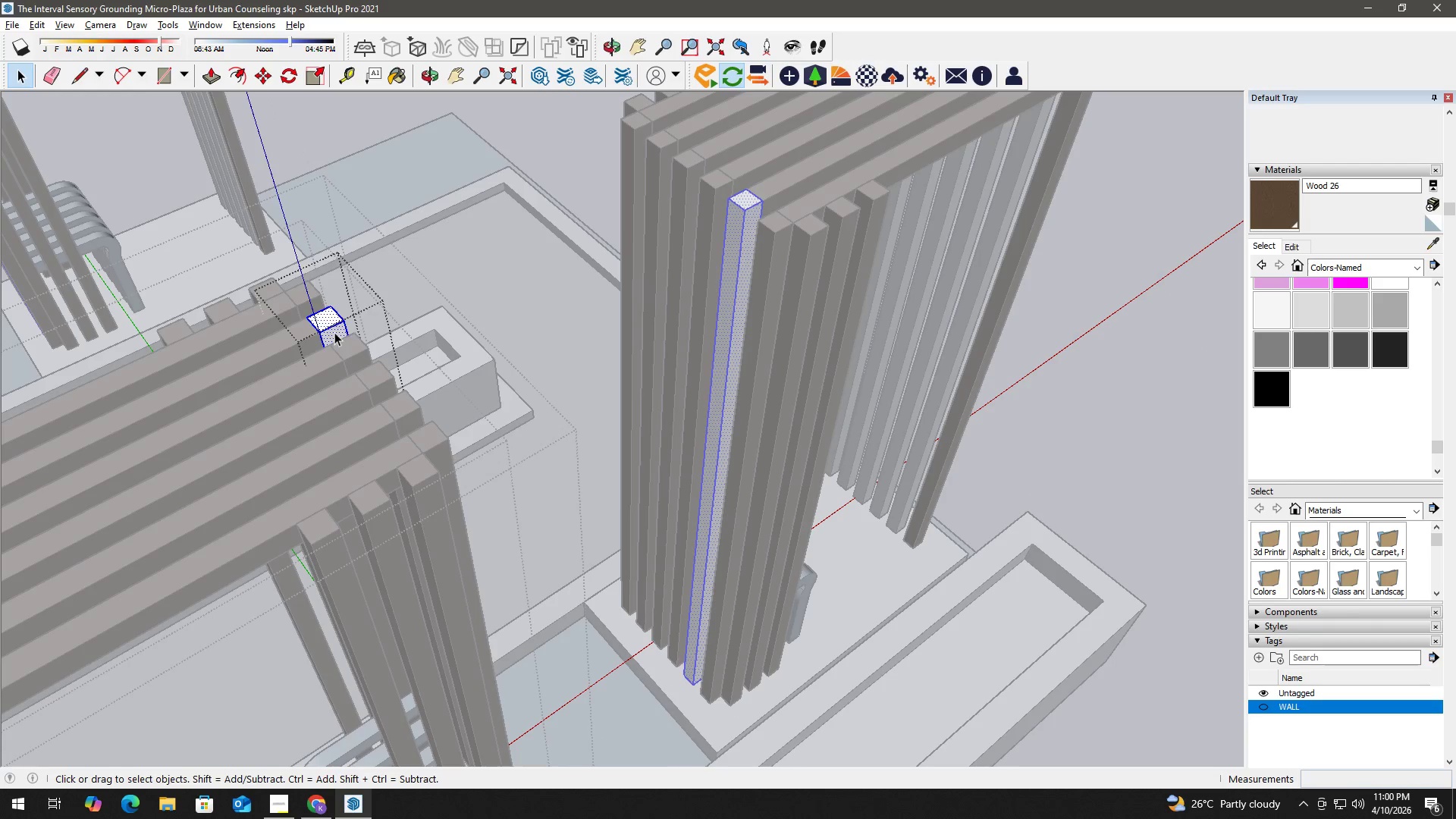 
triple_click([334, 332])
 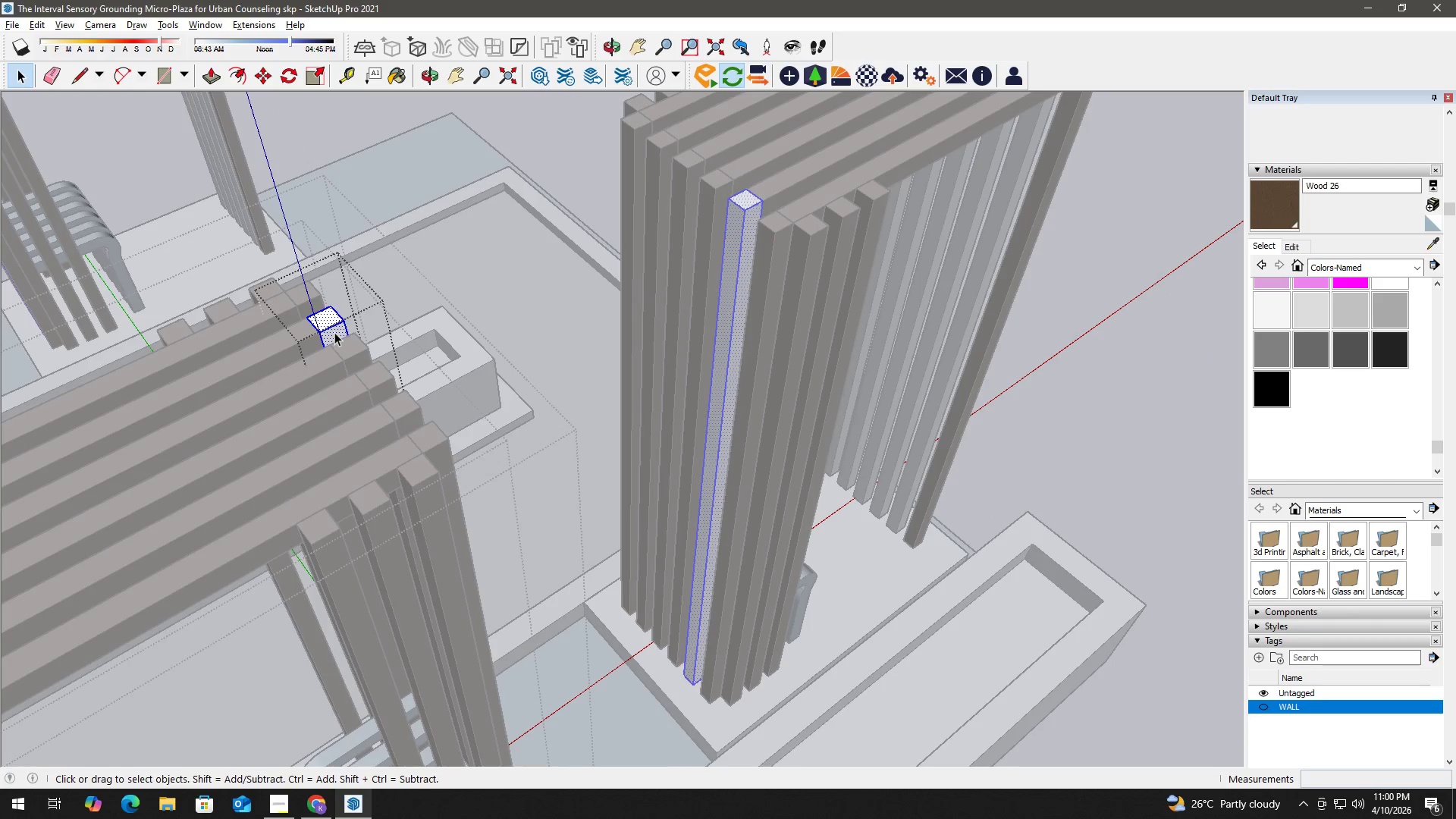 
key(B)
 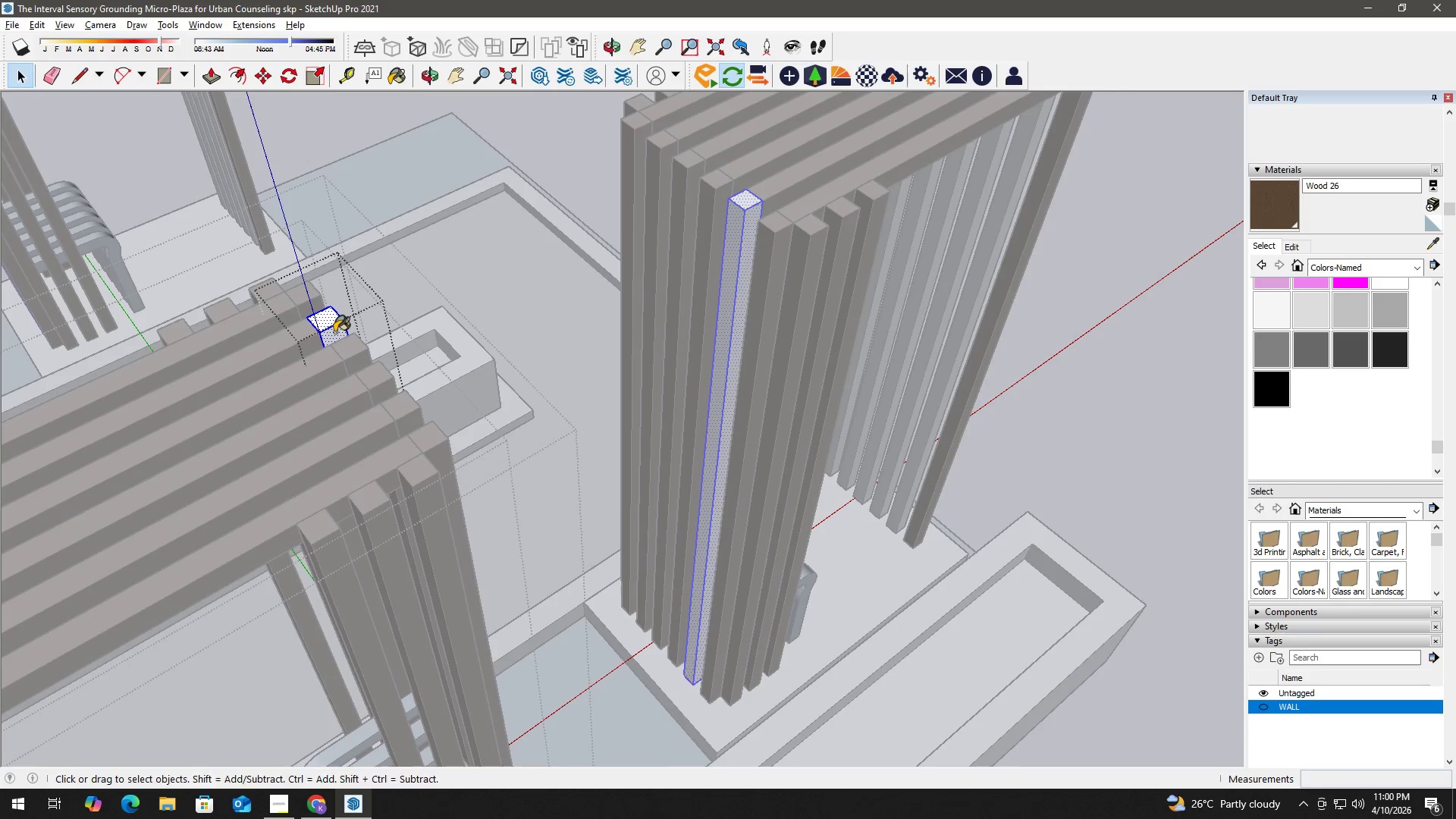 
triple_click([334, 332])
 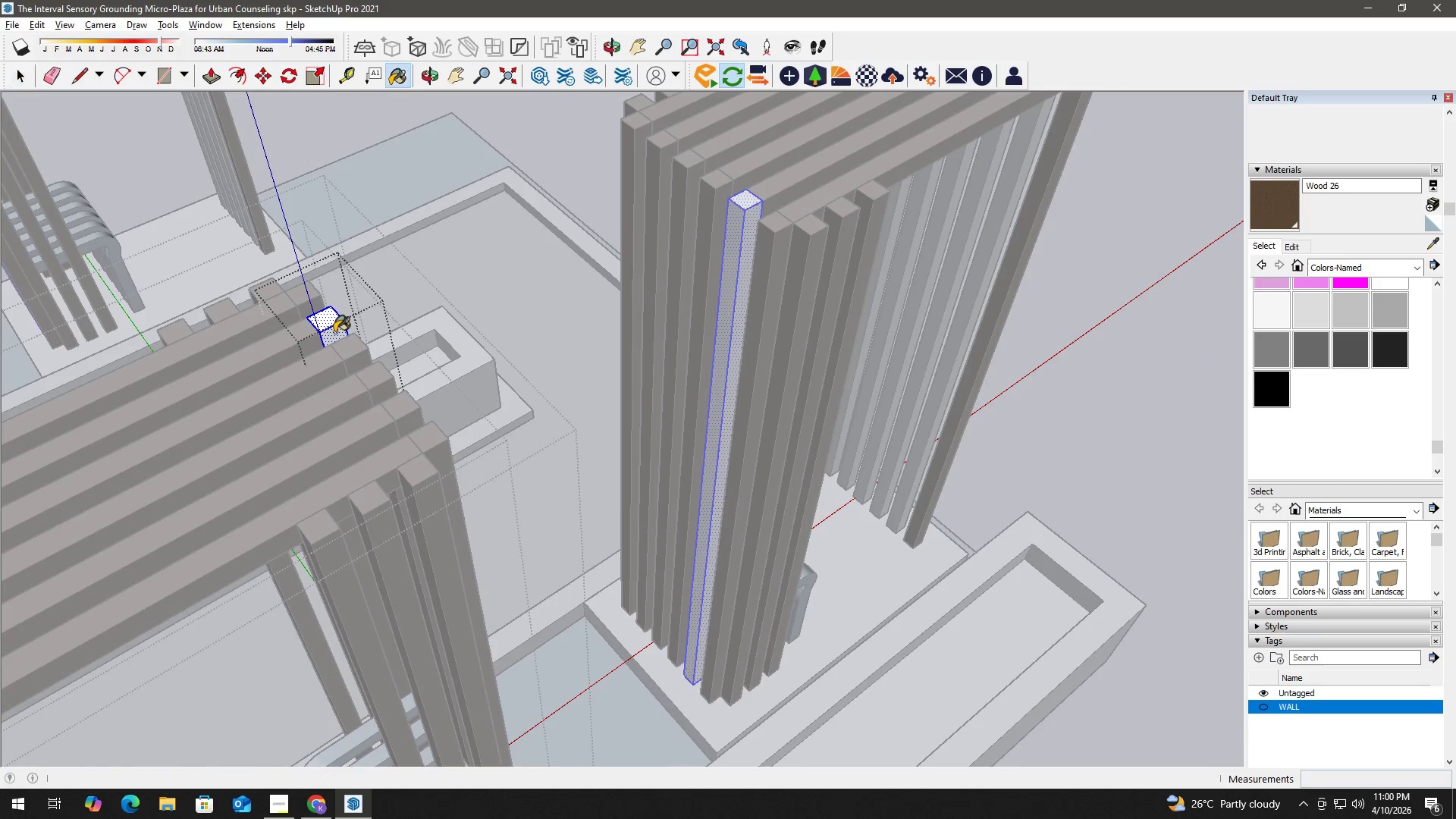 
triple_click([334, 332])
 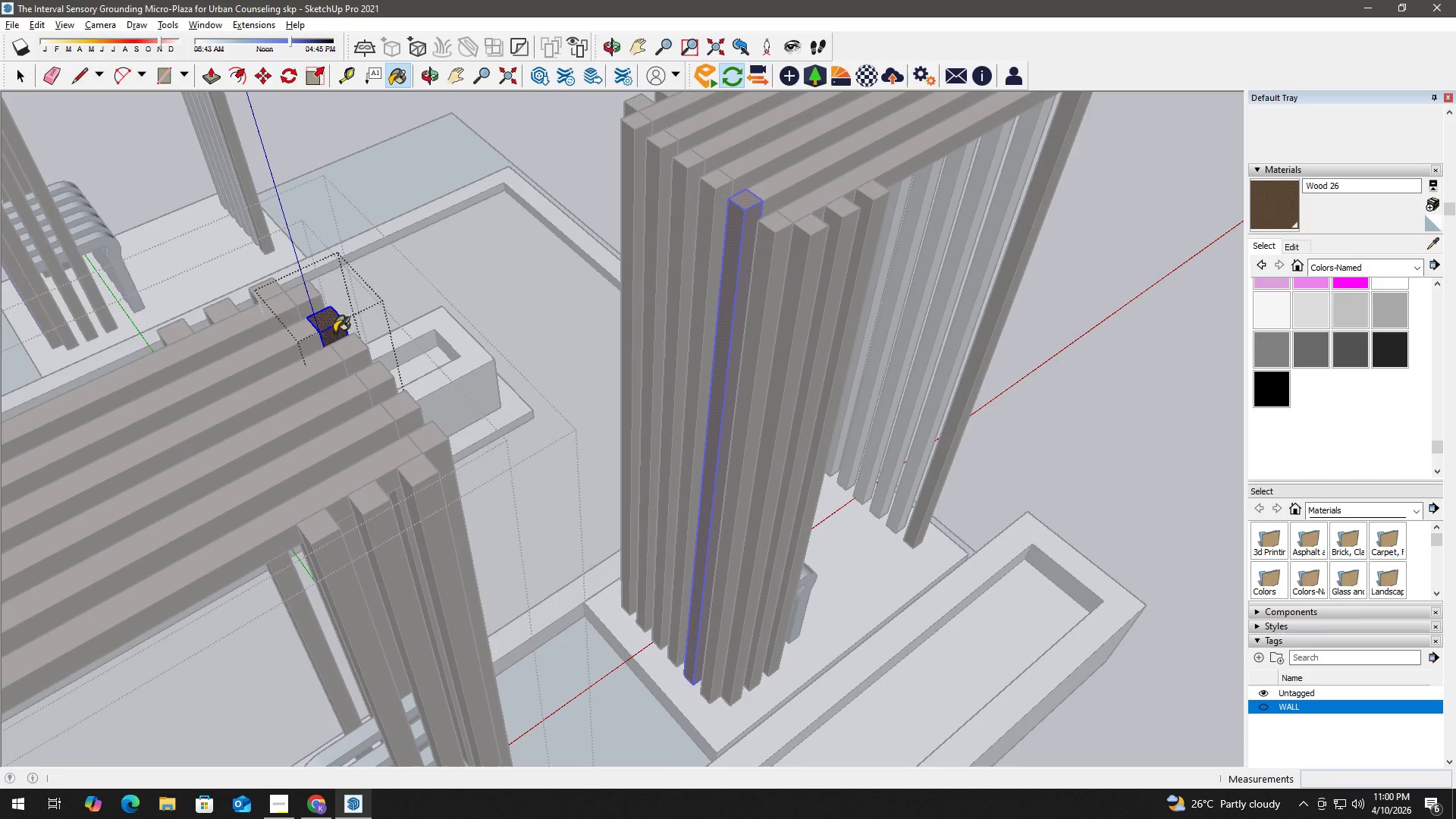 
key(Space)
 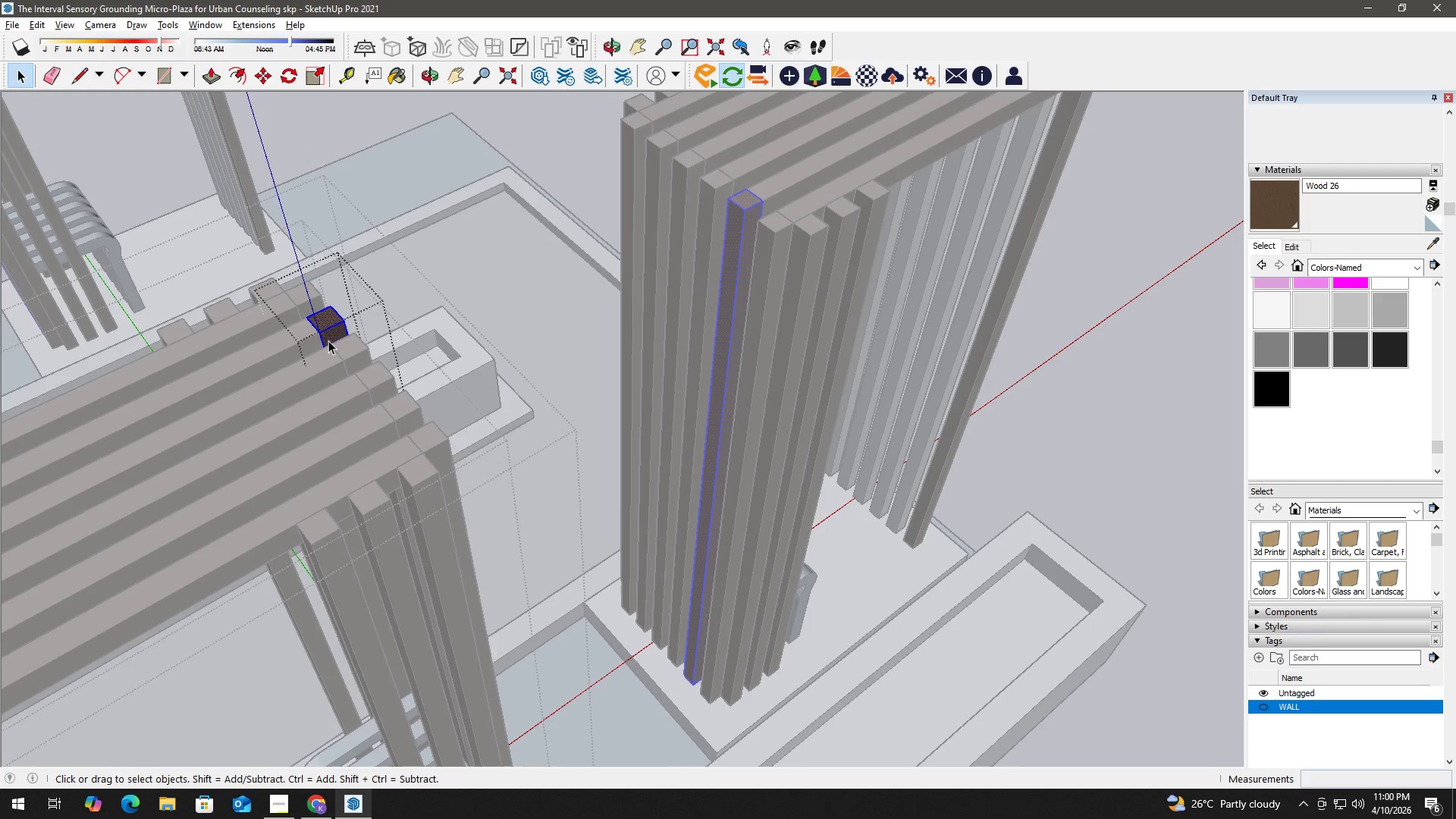 
key(Escape)
type(hh)
 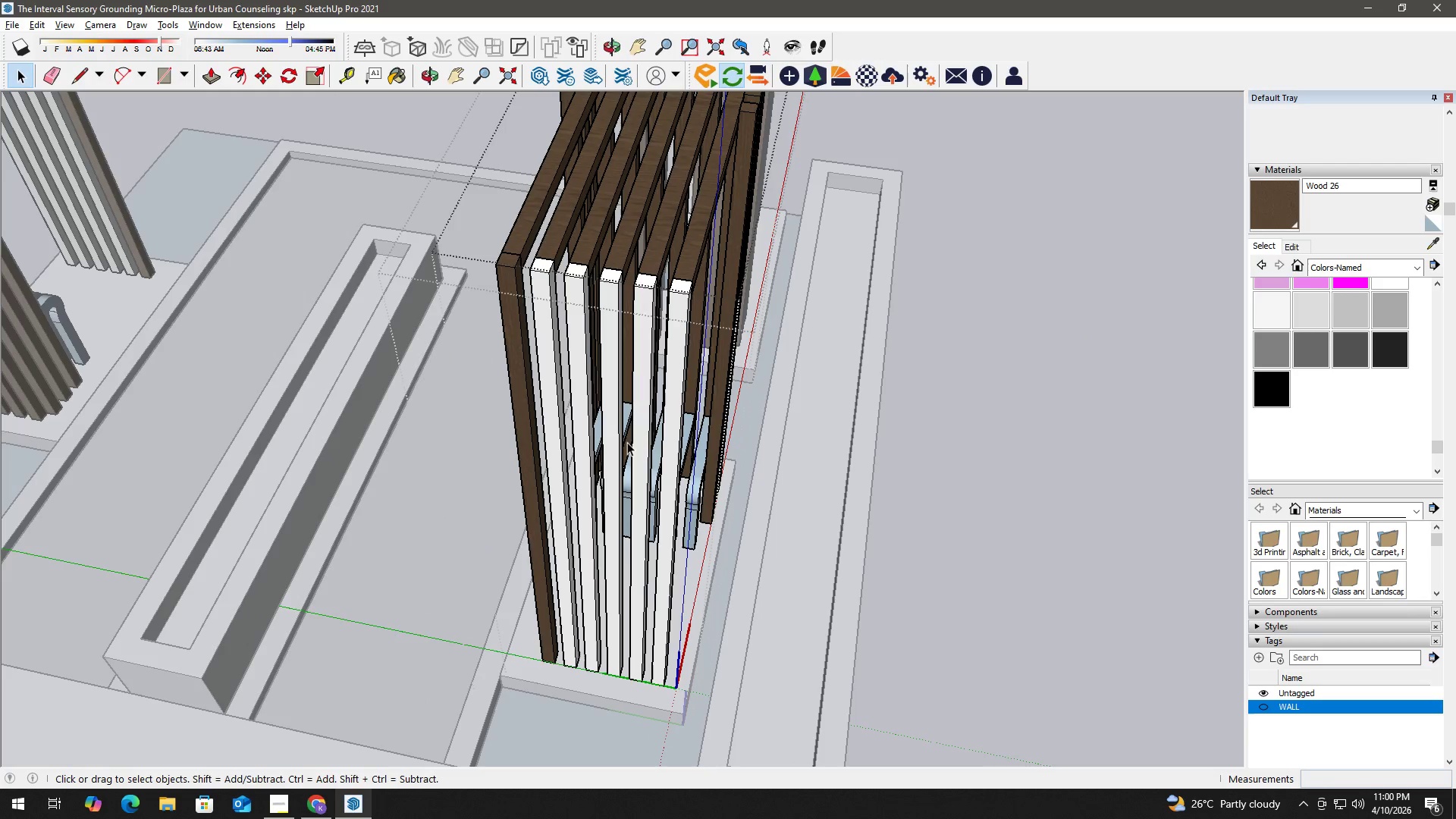 
left_click_drag(start_coordinate=[667, 575], to_coordinate=[687, 325])
 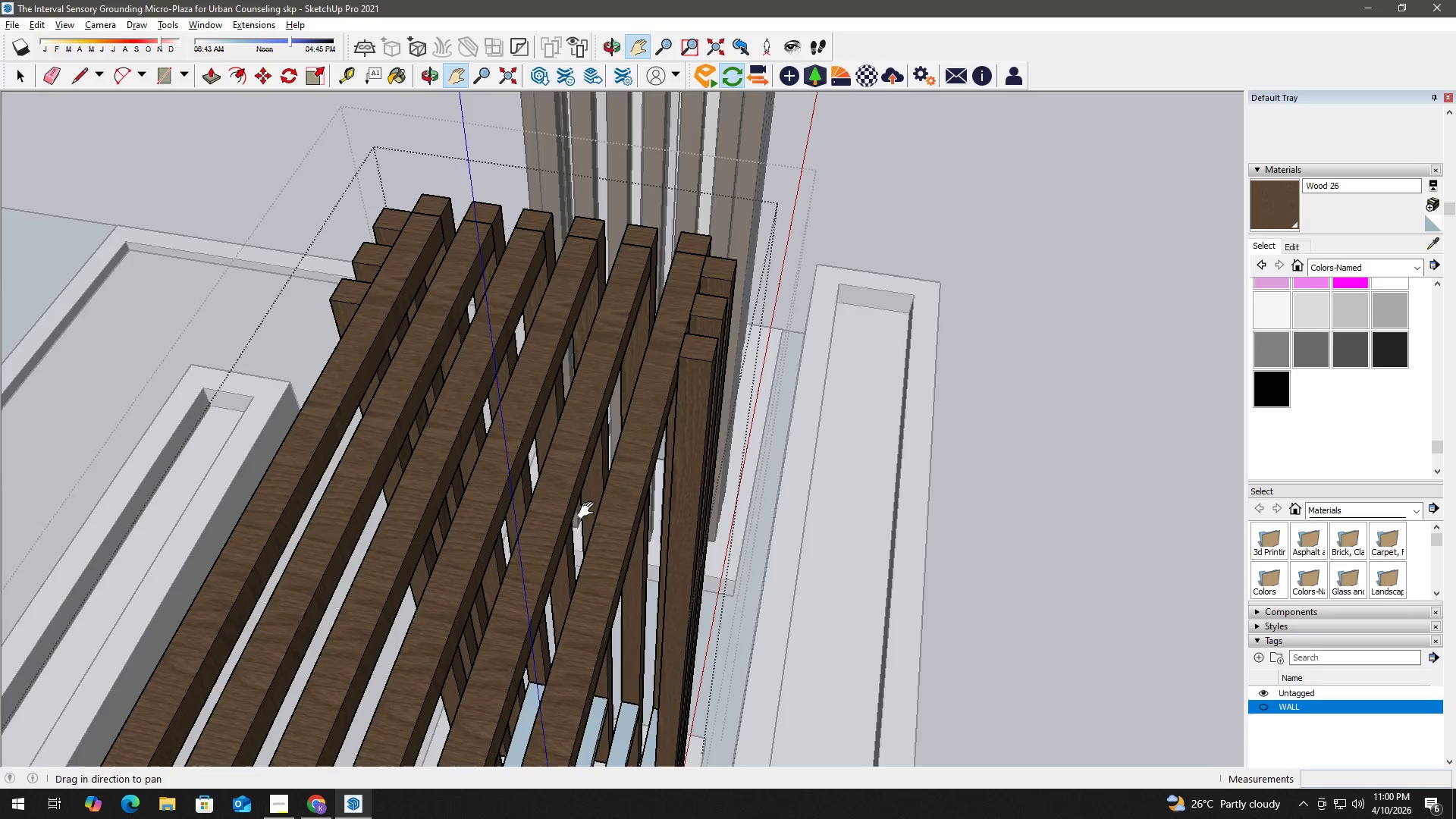 
left_click_drag(start_coordinate=[597, 604], to_coordinate=[674, 355])
 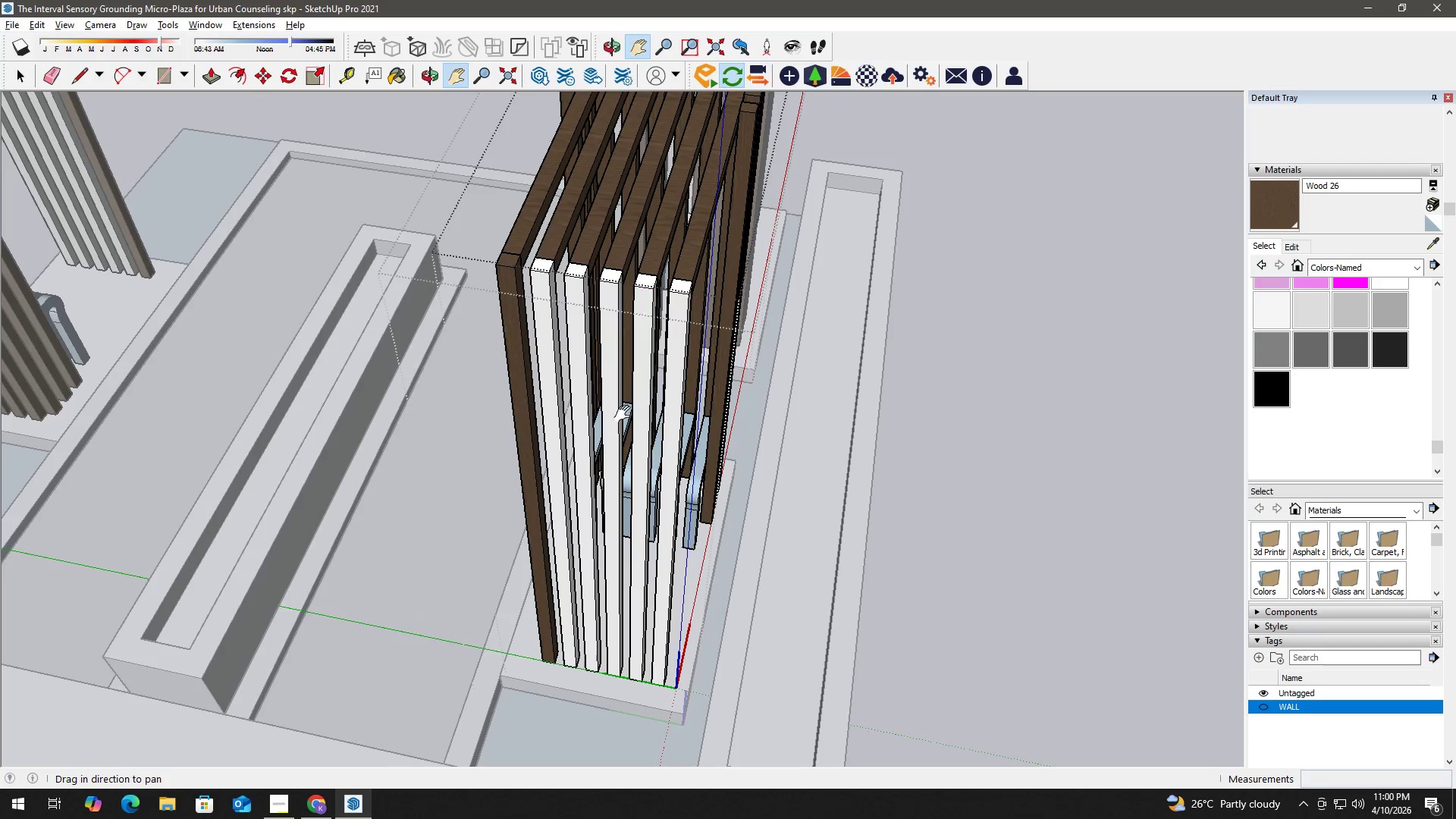 
scroll: coordinate [588, 574], scroll_direction: down, amount: 7.0
 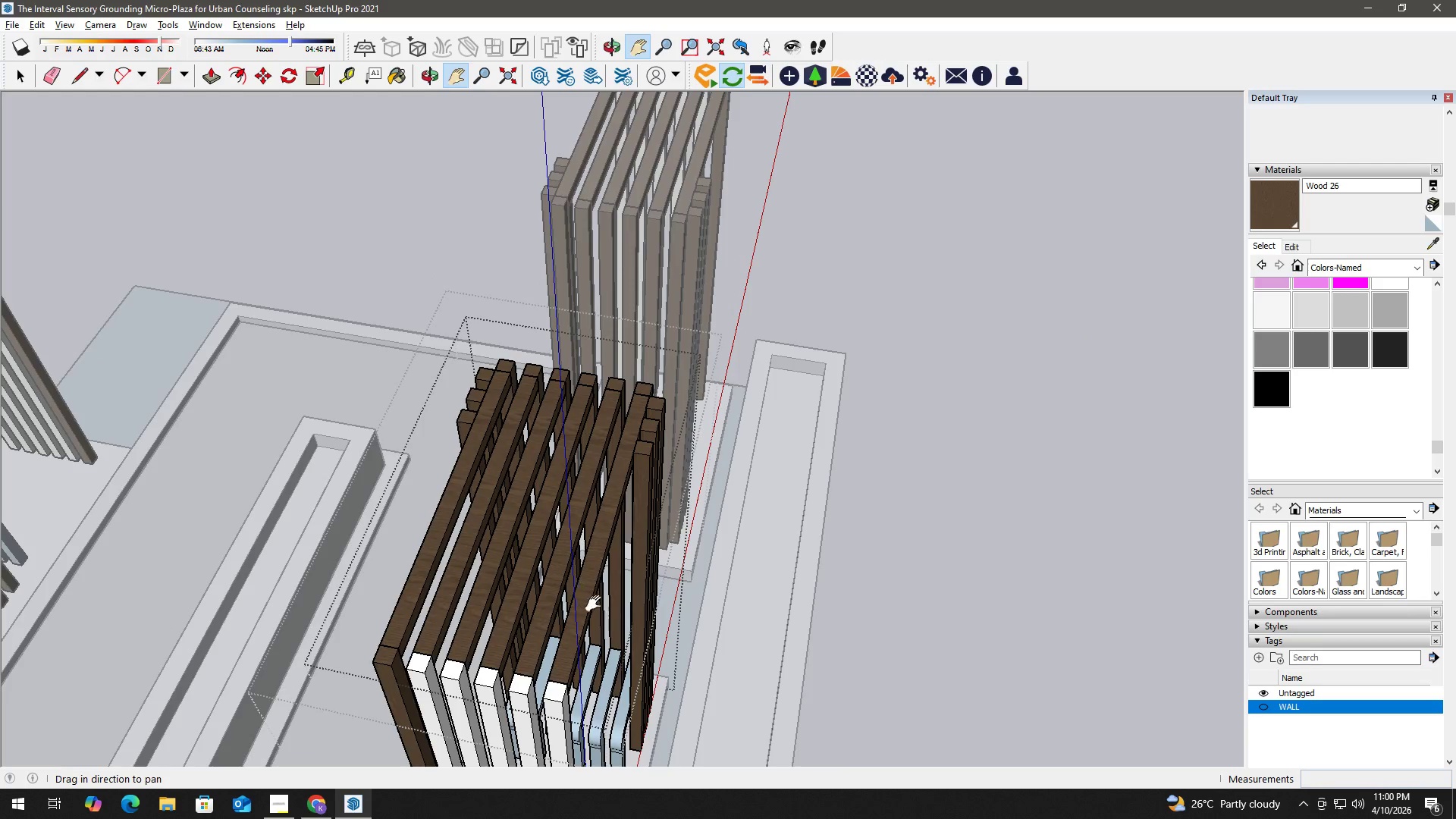 
key(Space)
 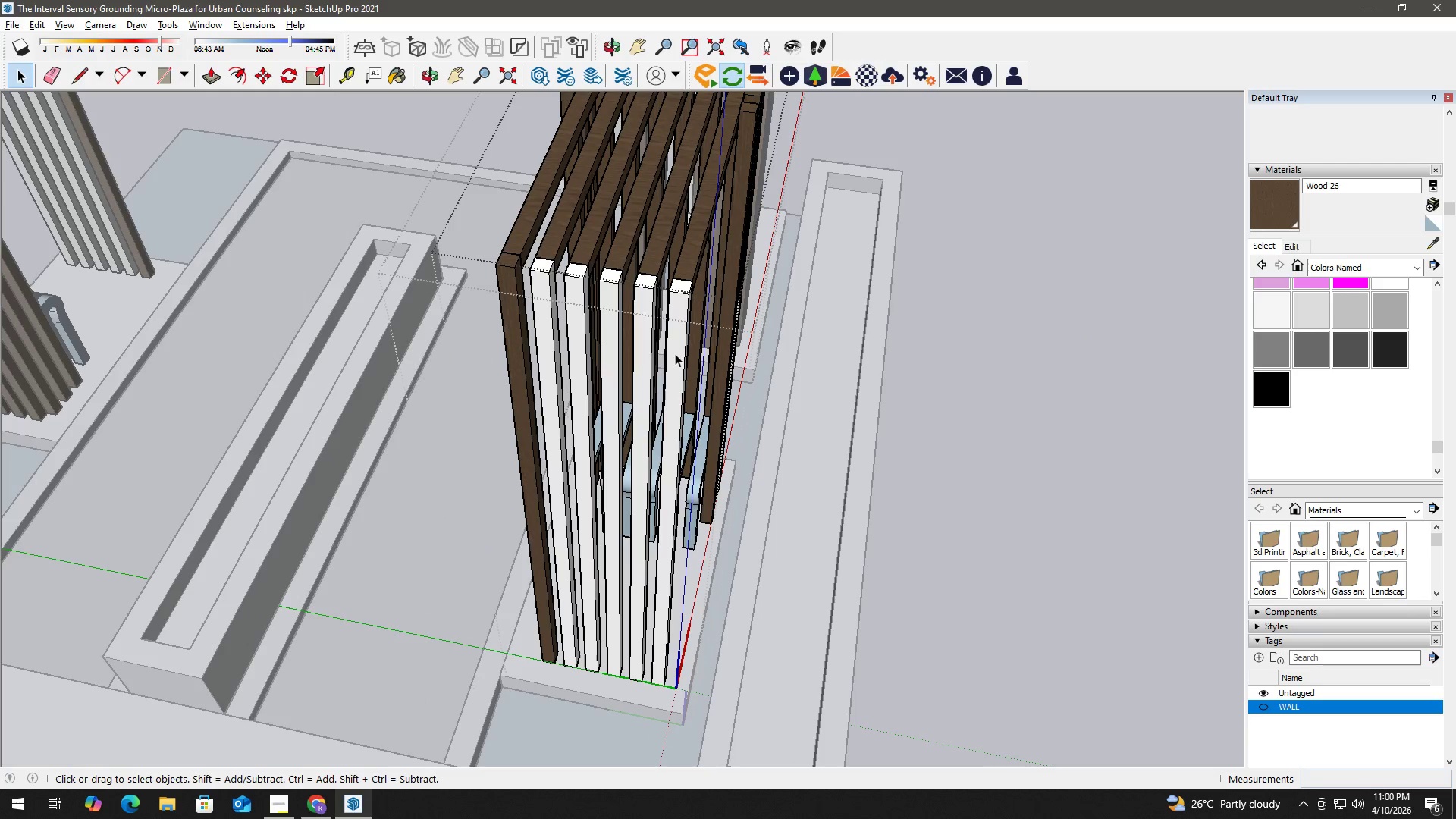 
double_click([676, 353])
 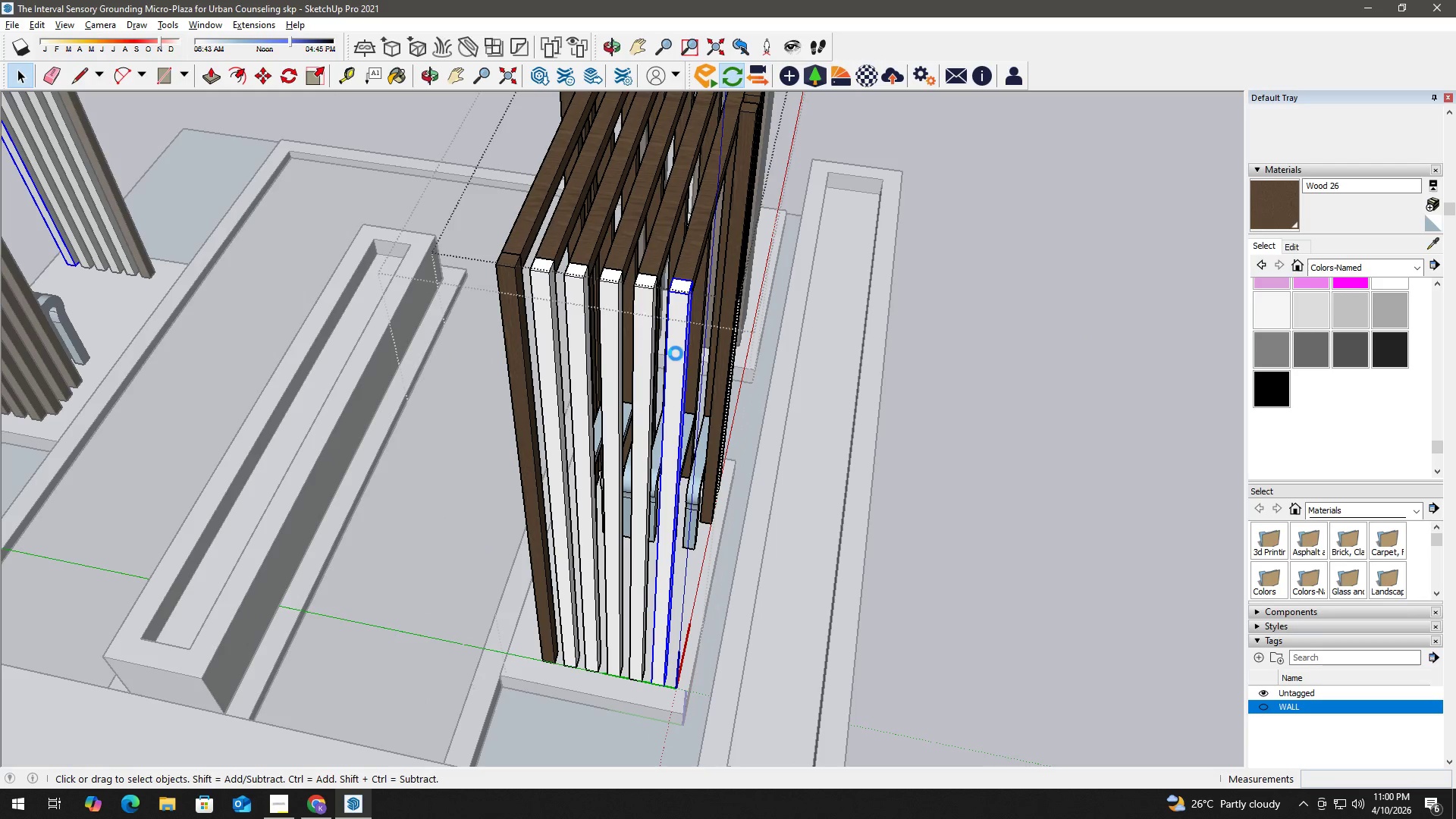 
triple_click([676, 353])
 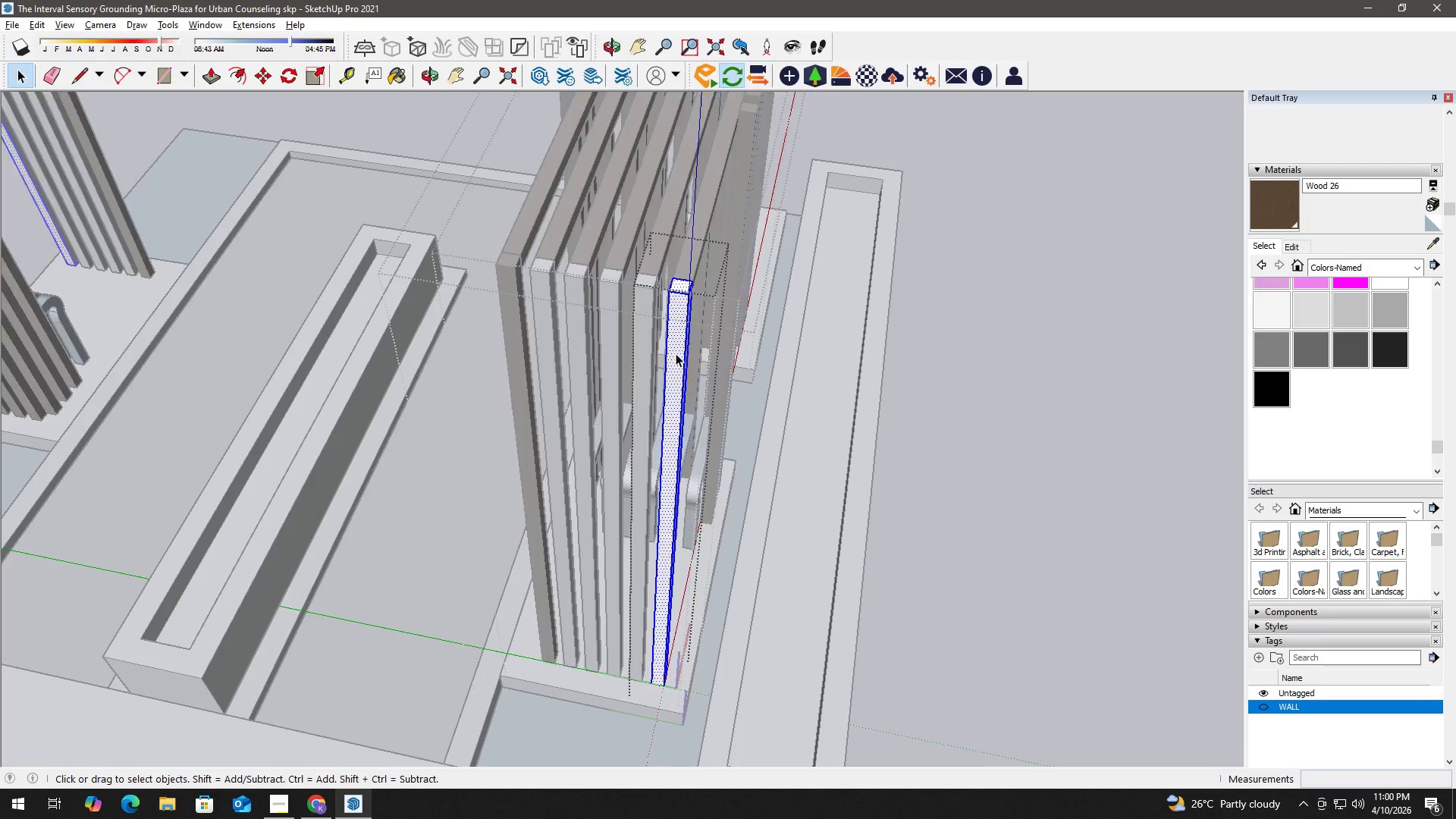 
triple_click([676, 353])
 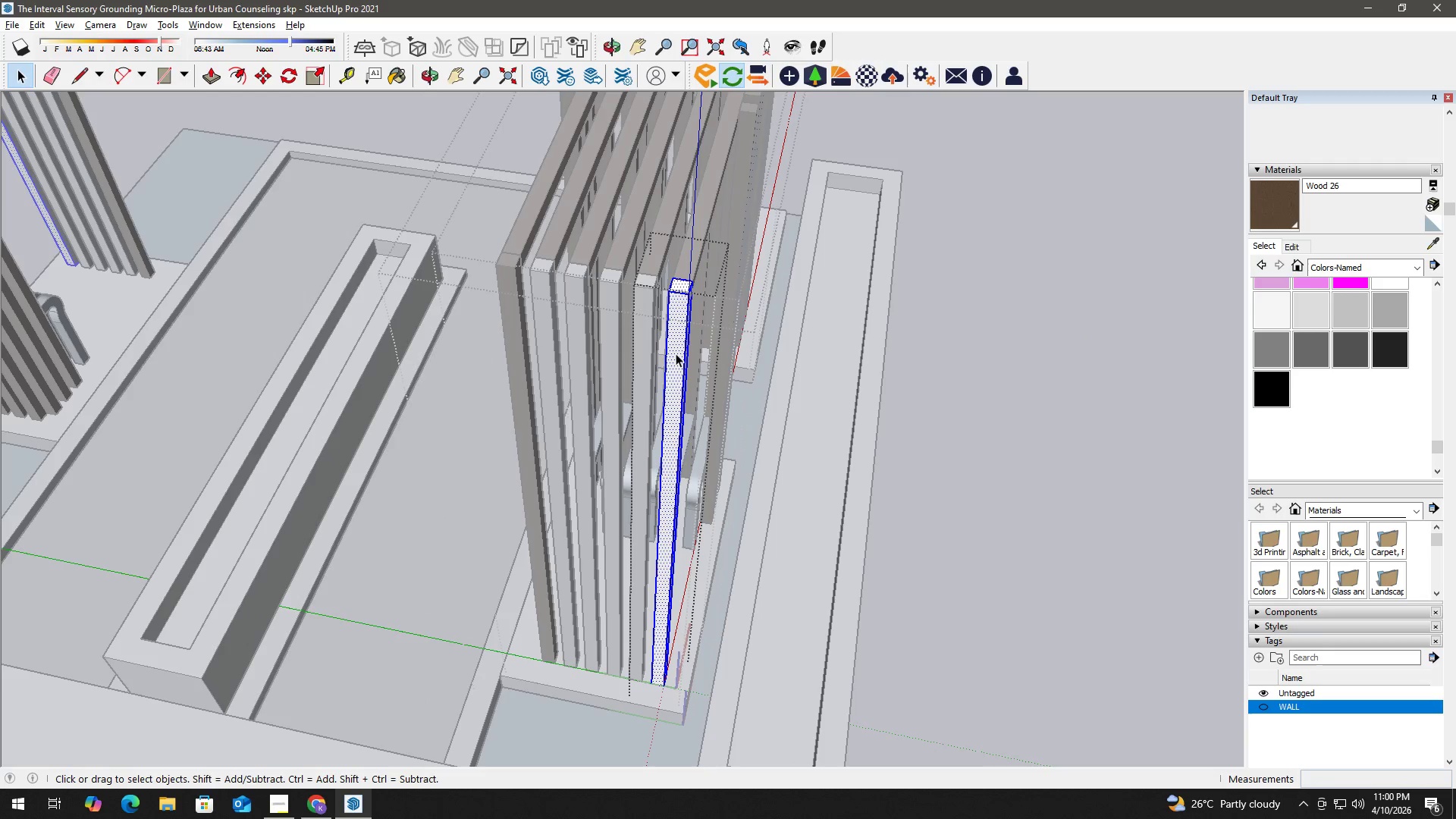 
triple_click([676, 353])
 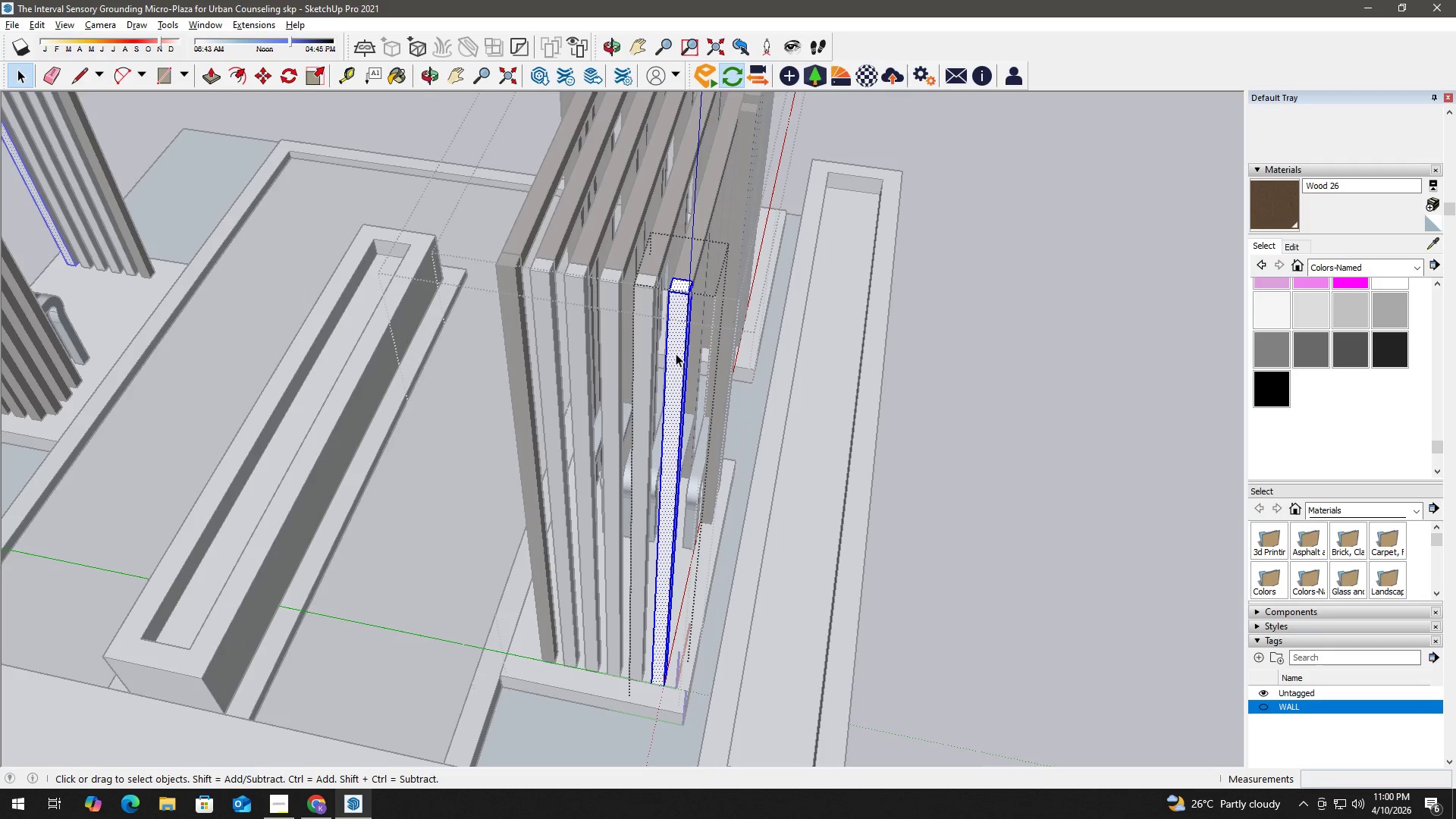 
triple_click([676, 353])
 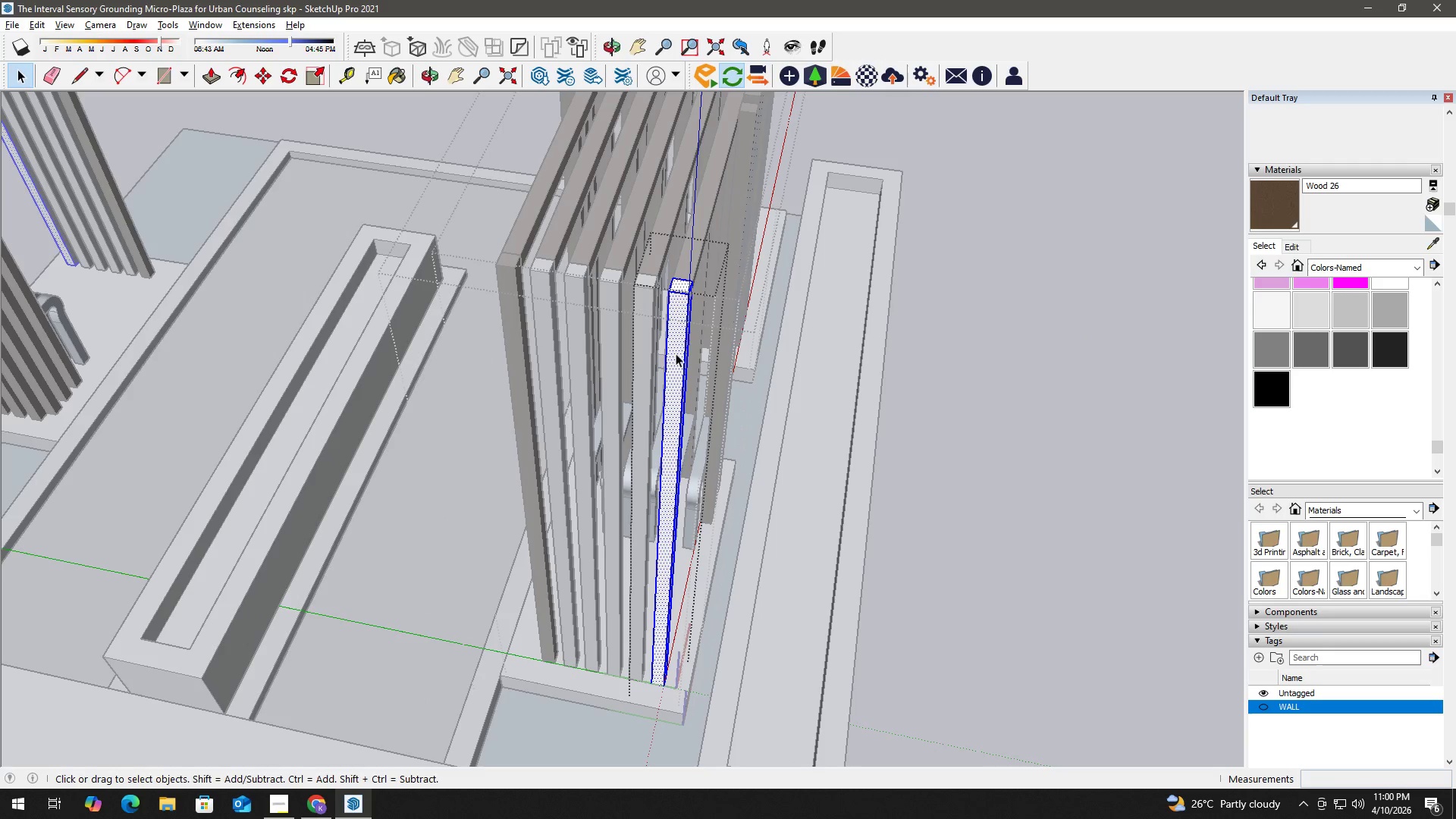 
key(B)
 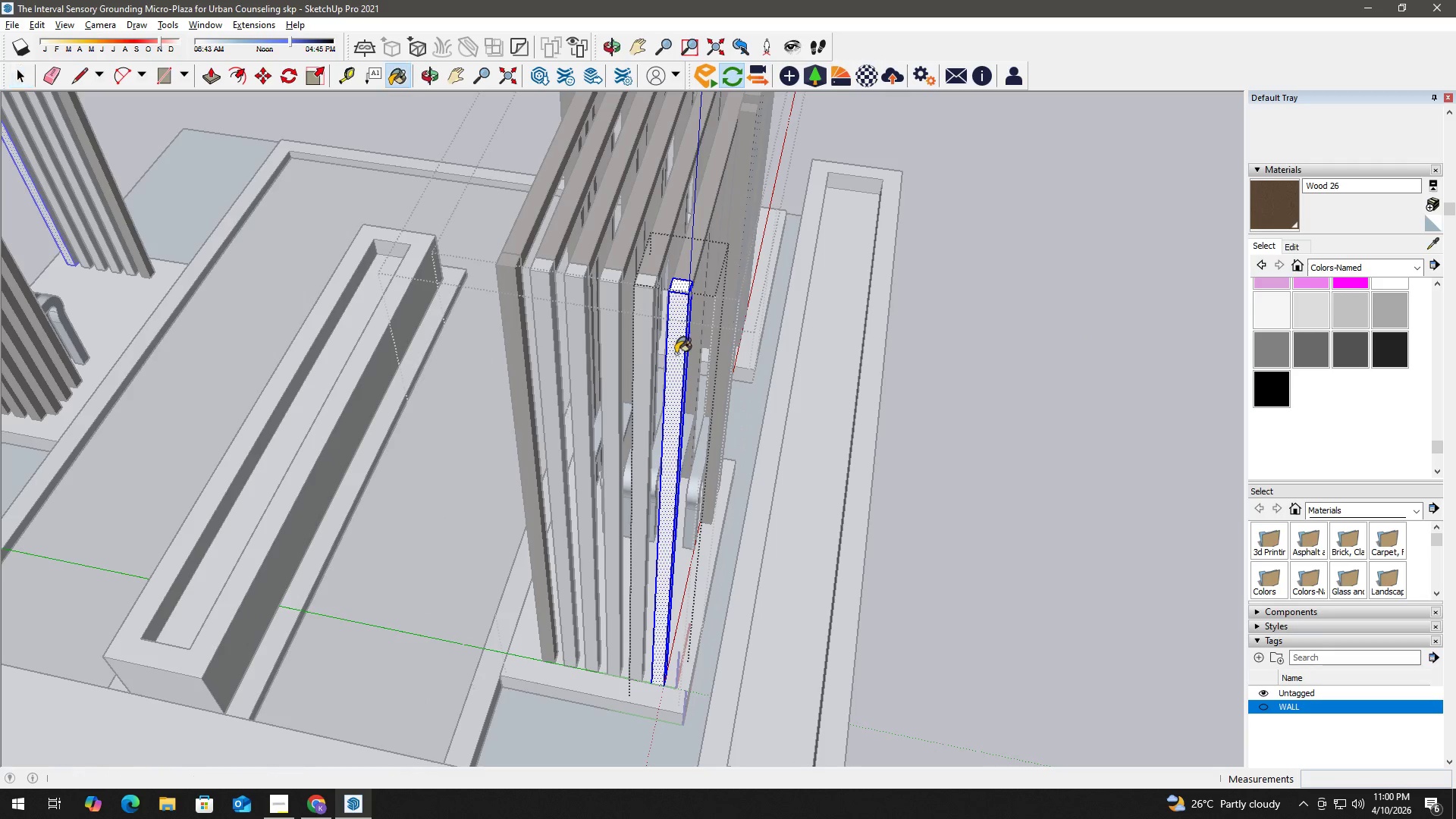 
triple_click([676, 353])
 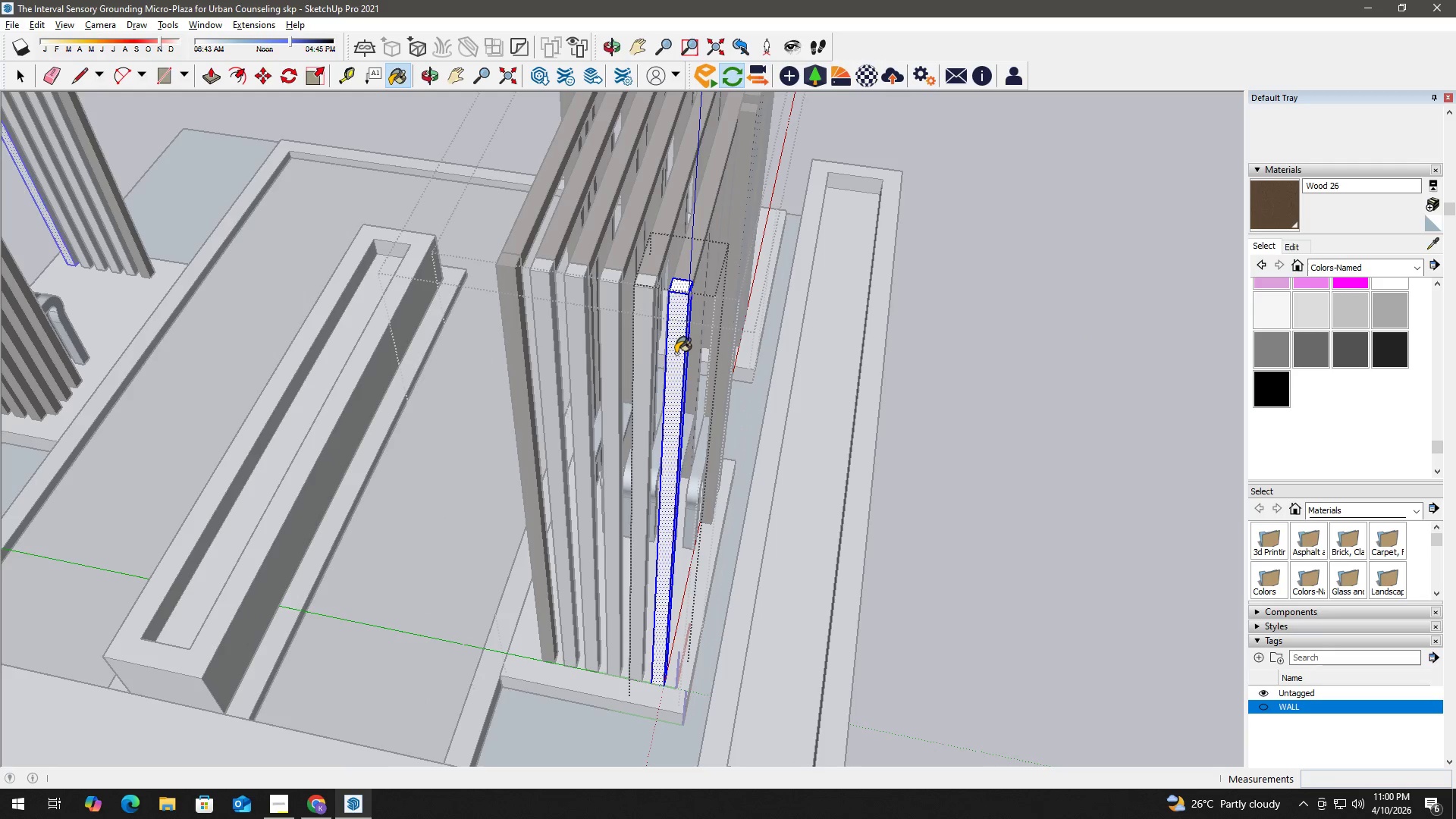 
triple_click([676, 353])
 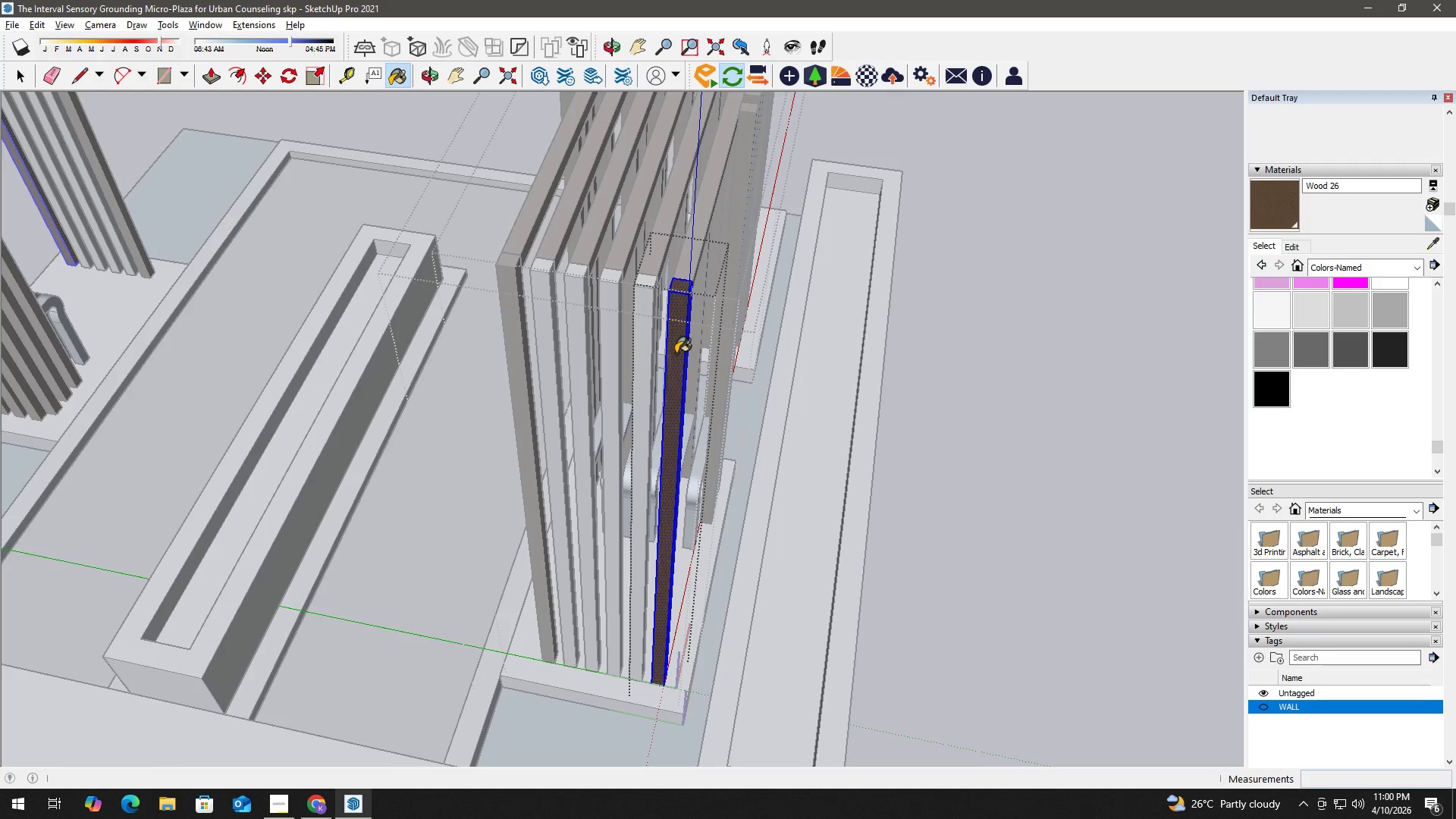 
key(Space)
 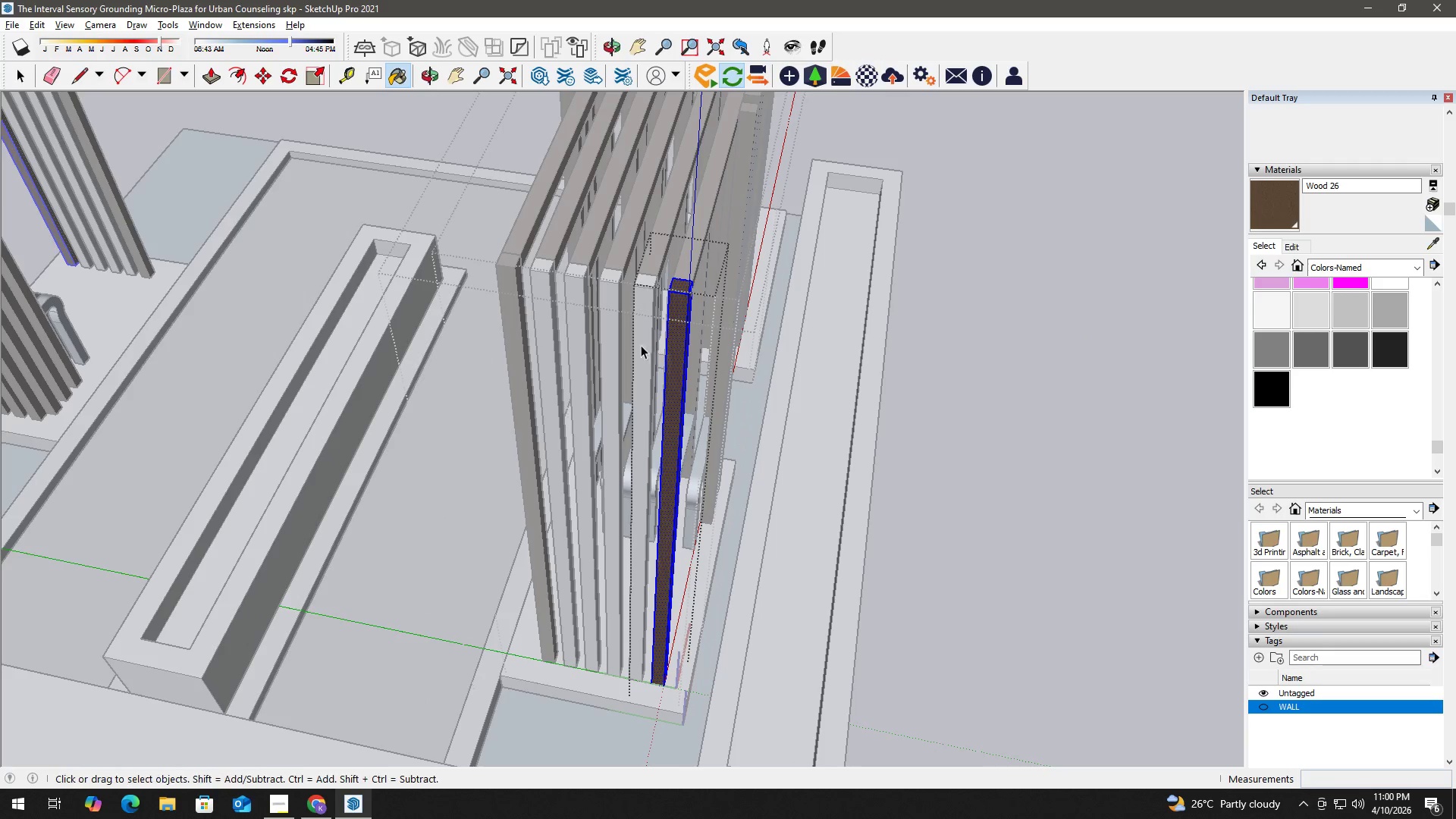 
key(Escape)
 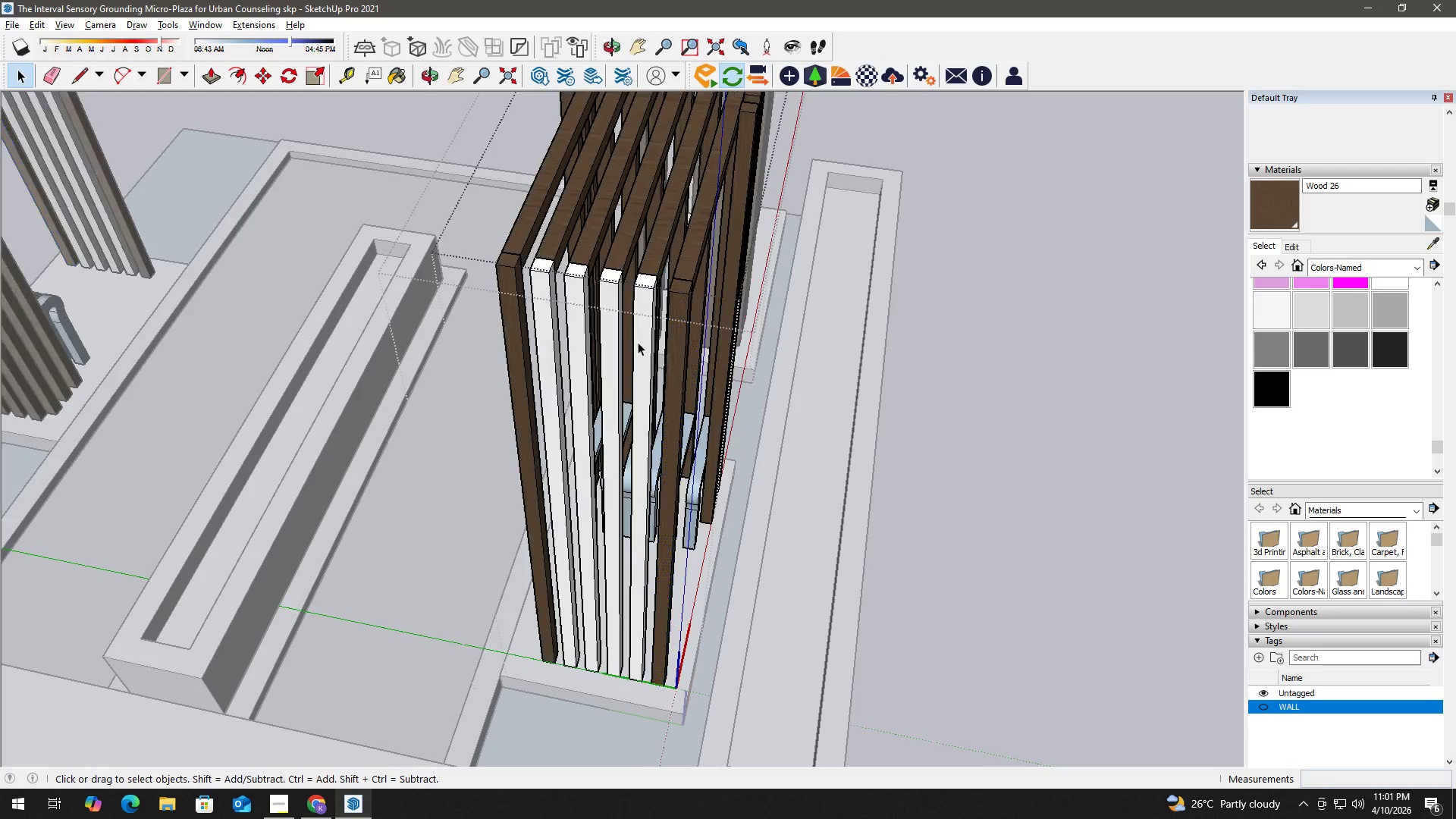 
double_click([638, 342])
 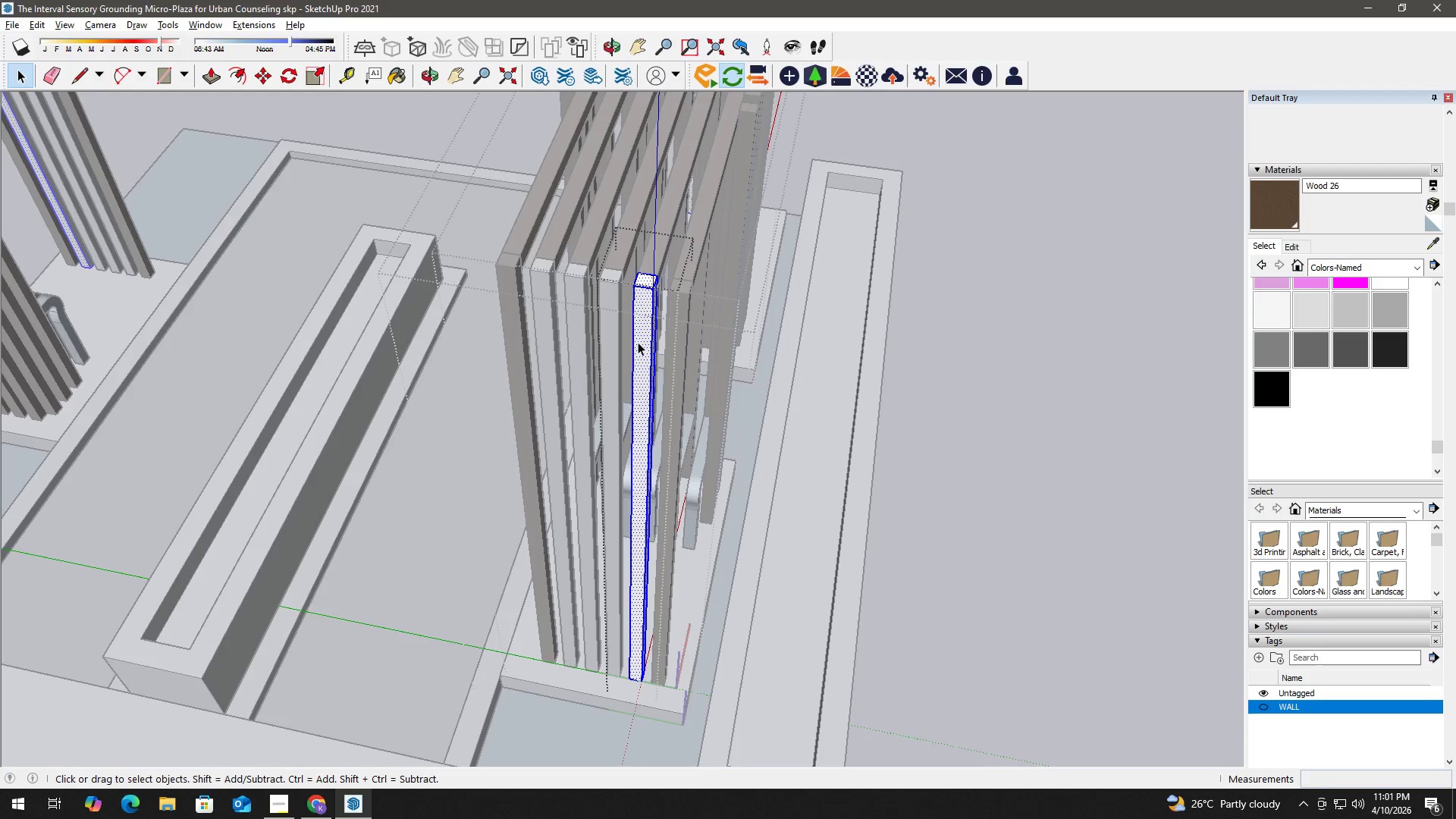 
triple_click([638, 342])
 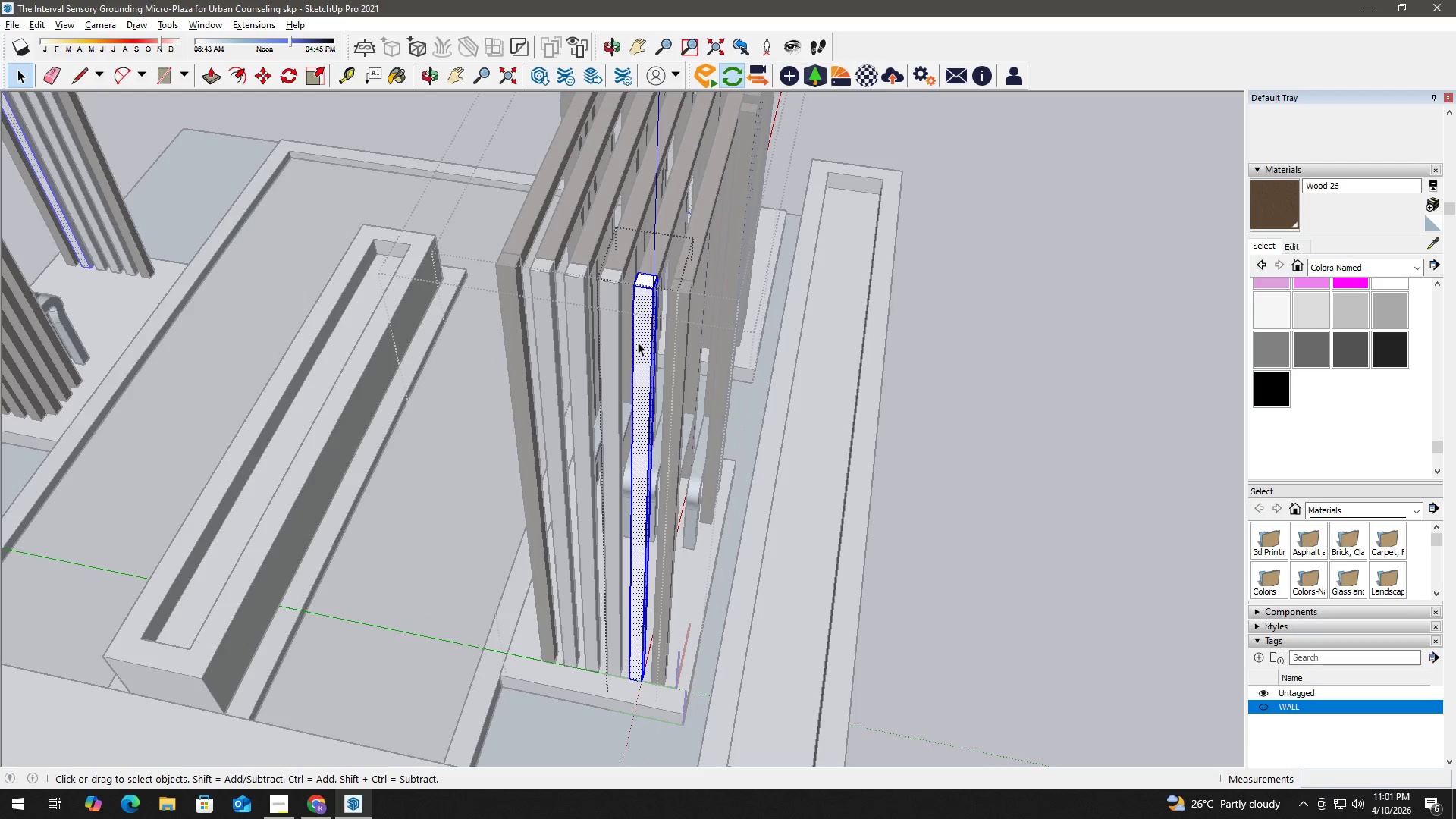 
triple_click([638, 342])
 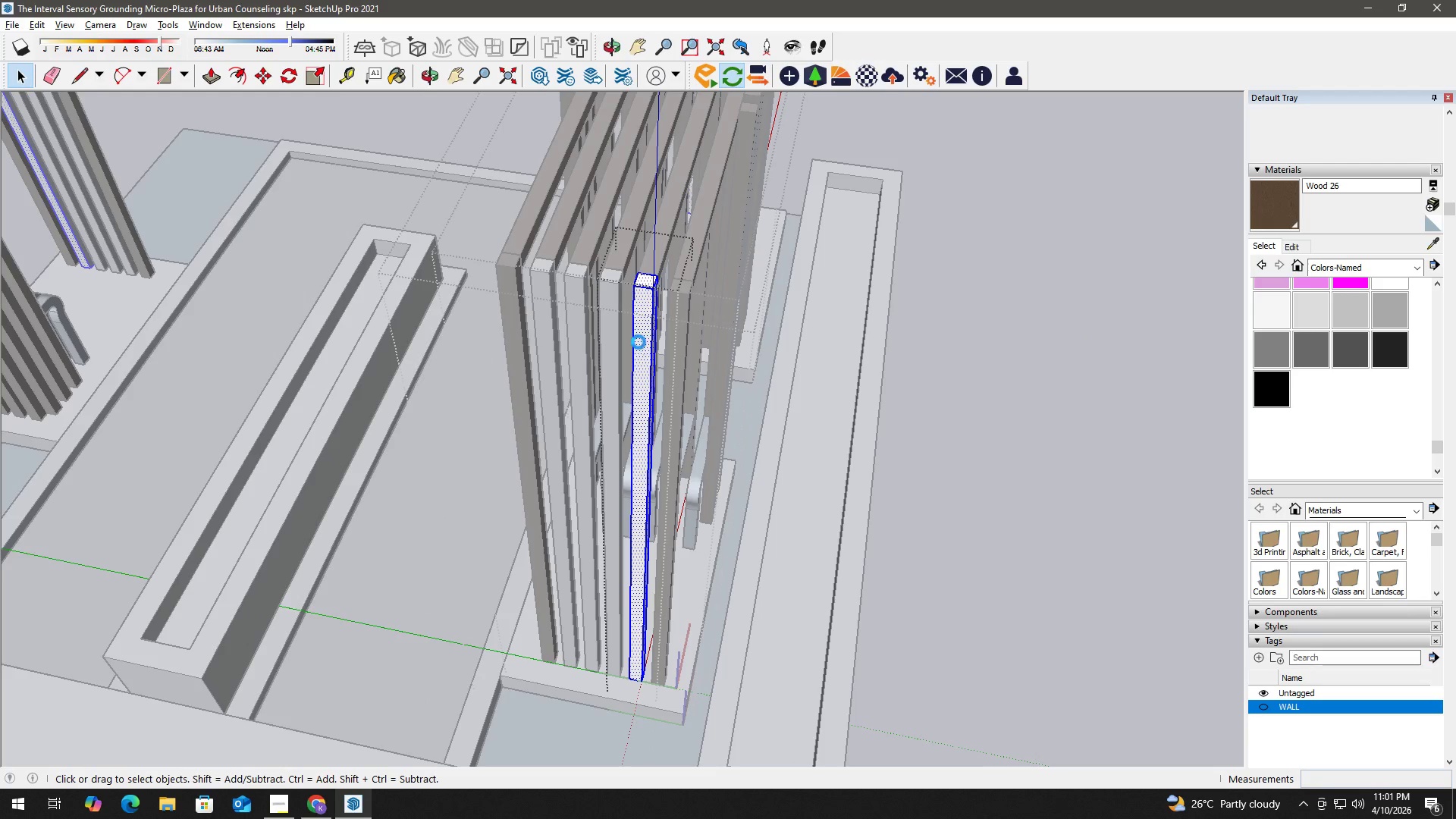 
key(B)
 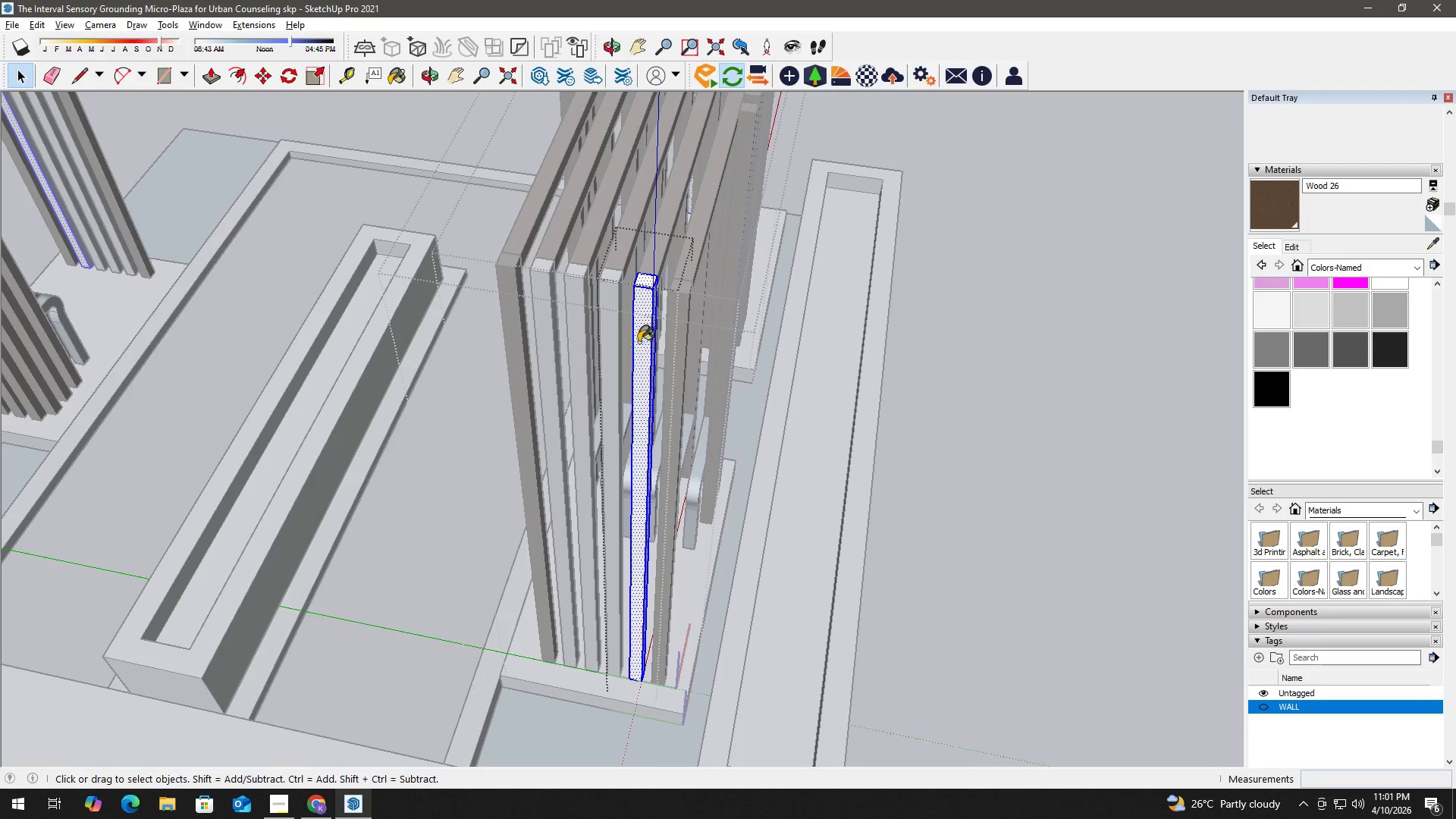 
triple_click([639, 342])
 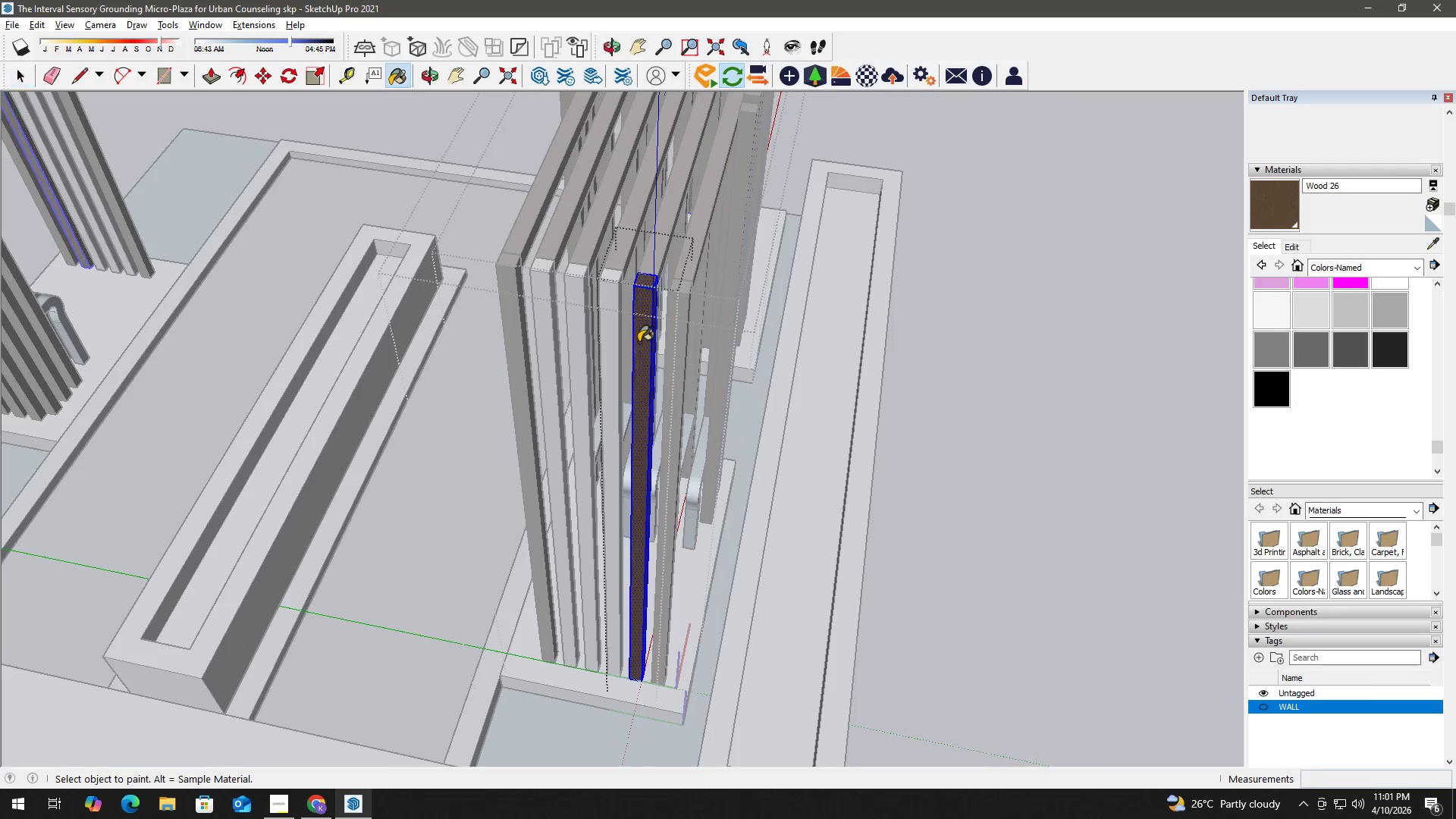 
triple_click([639, 342])
 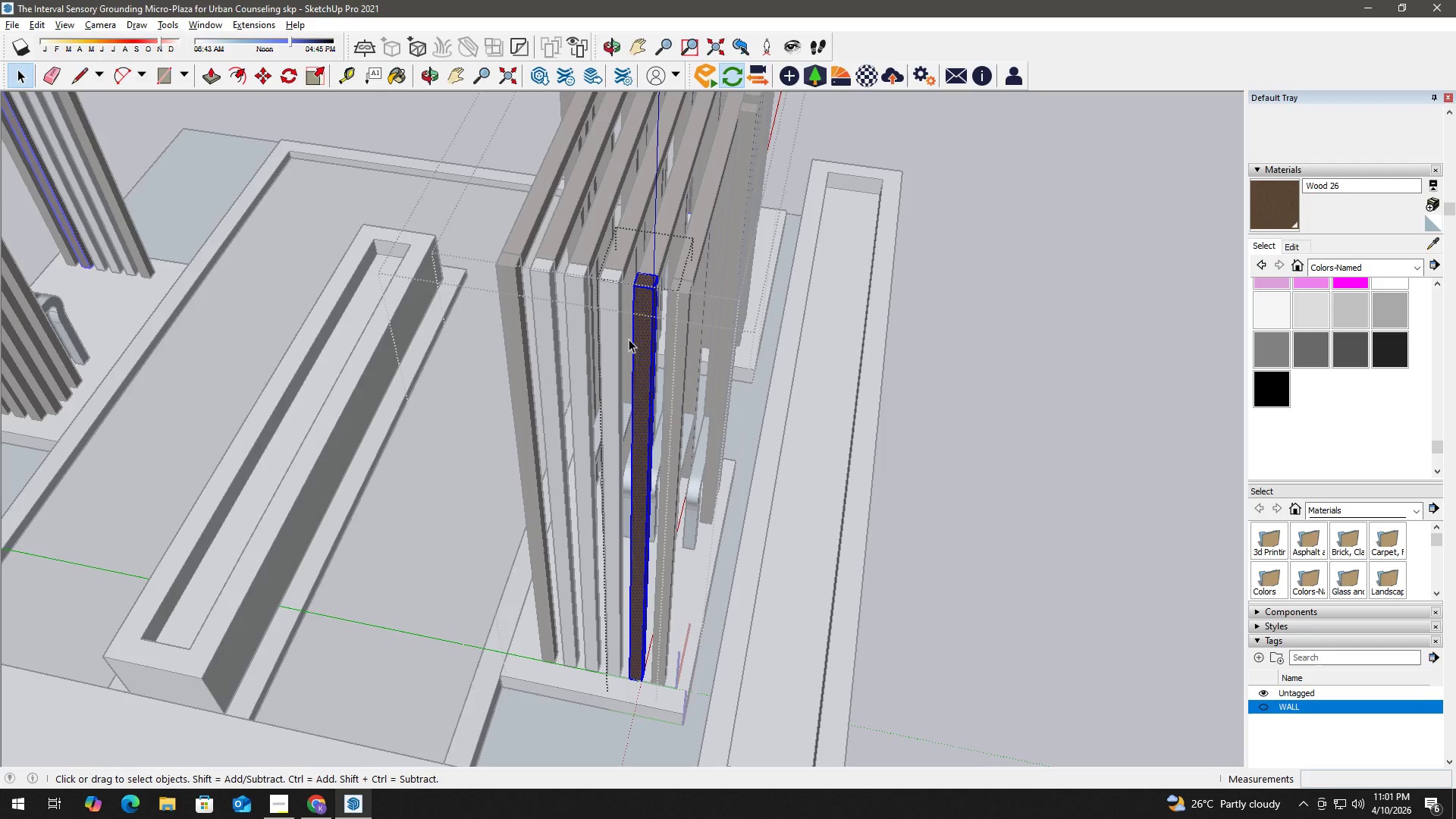 
triple_click([639, 342])
 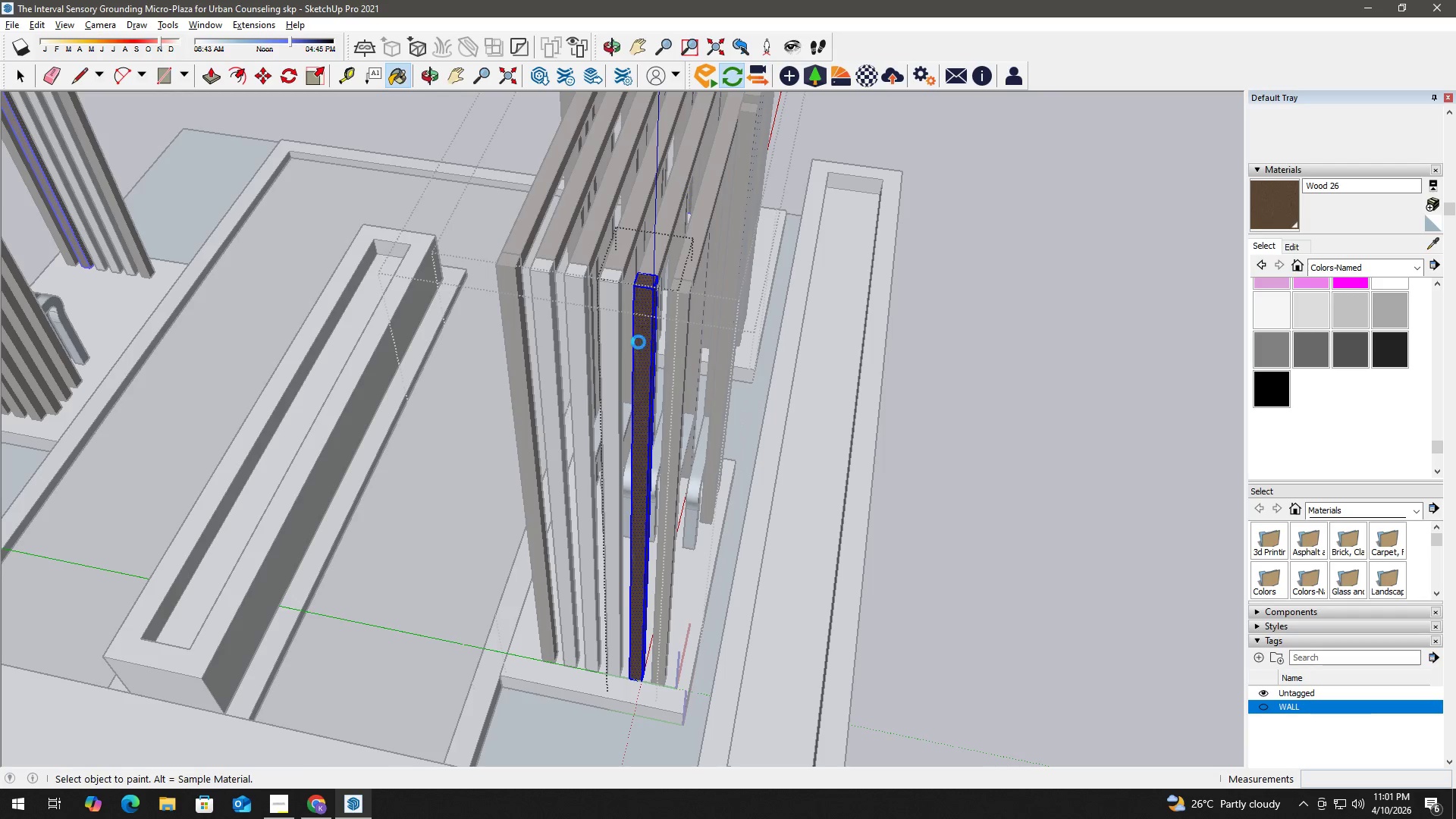 
key(Space)
 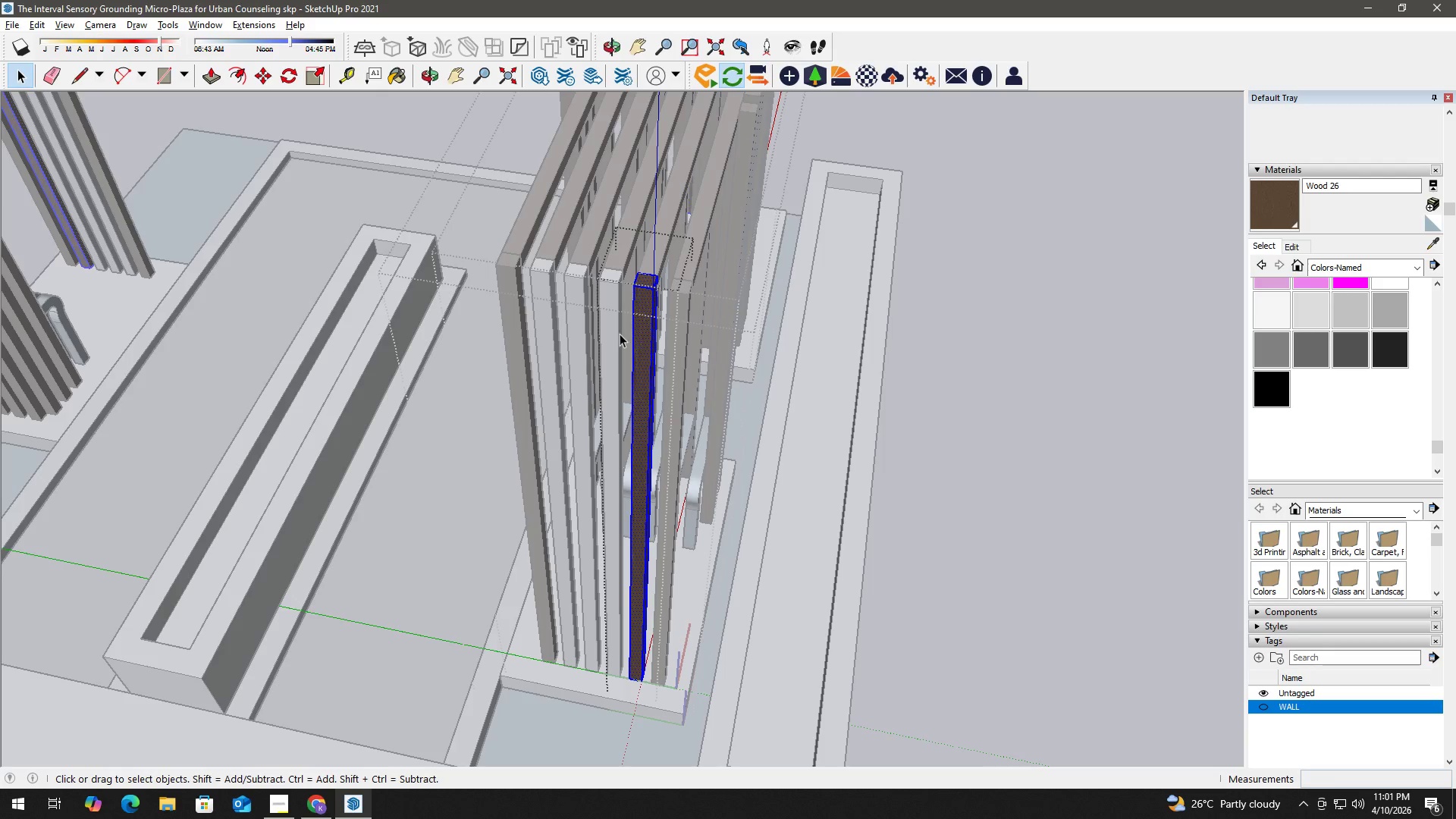 
key(Escape)
 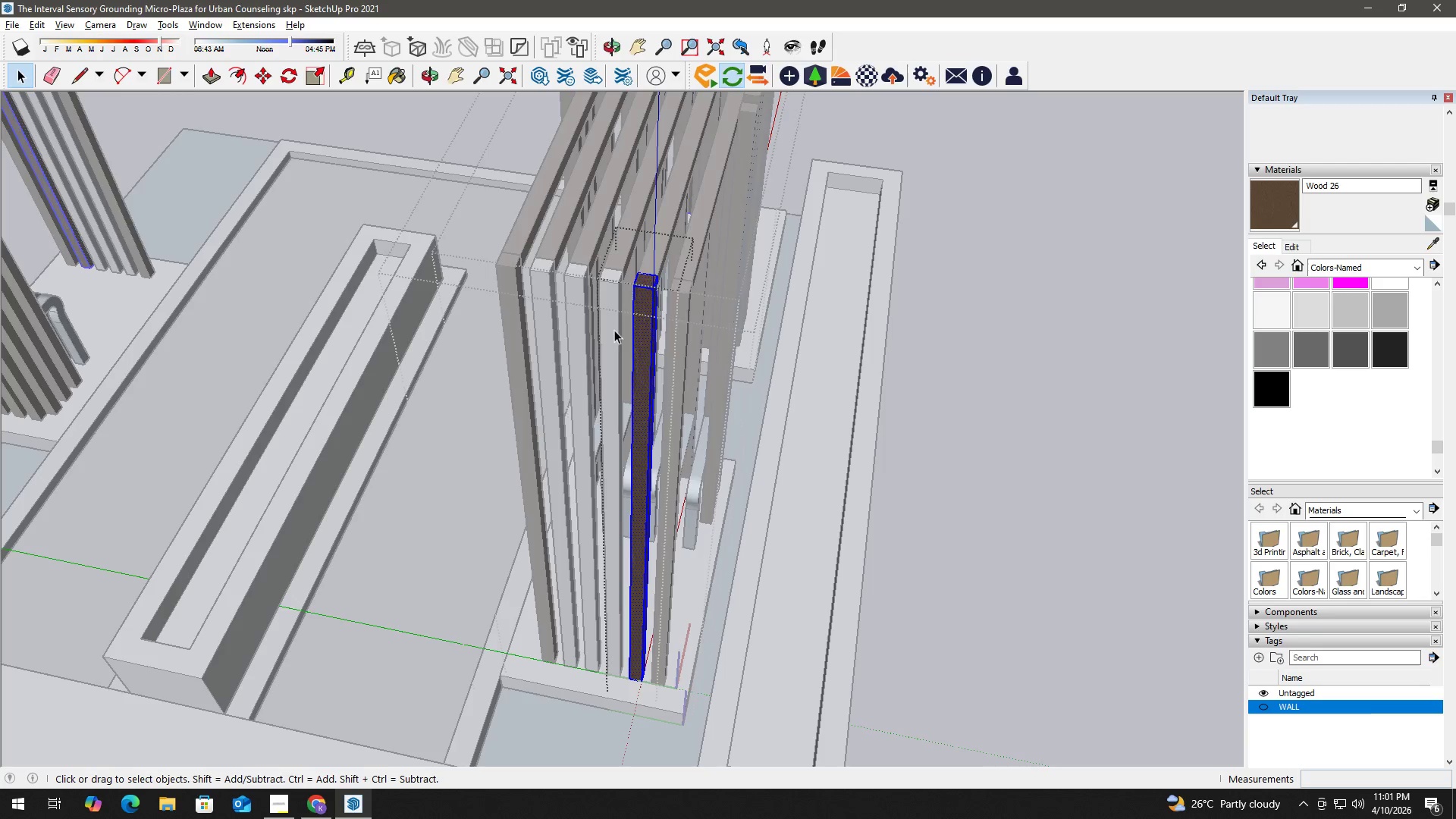 
triple_click([614, 329])
 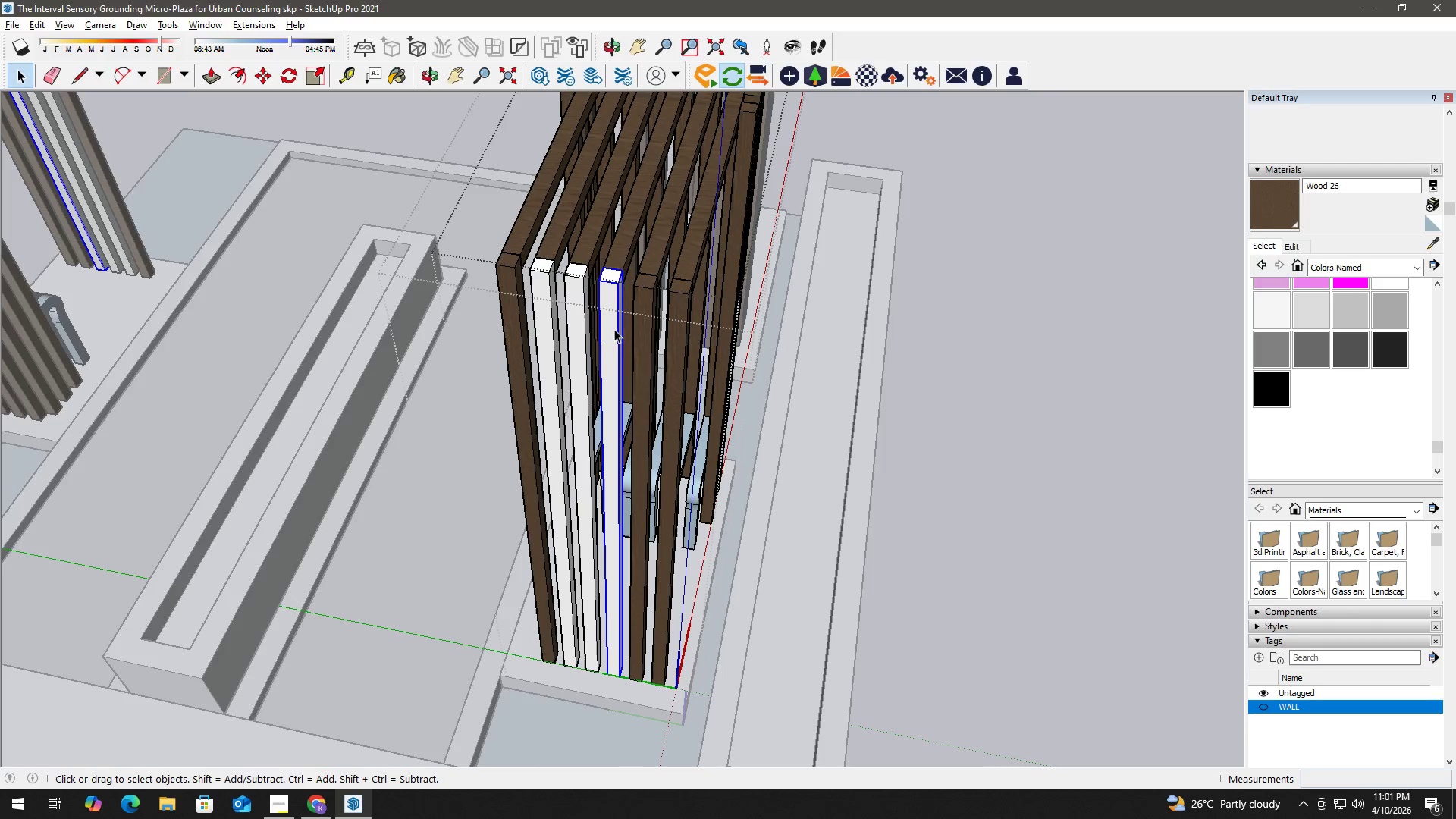 
triple_click([614, 329])
 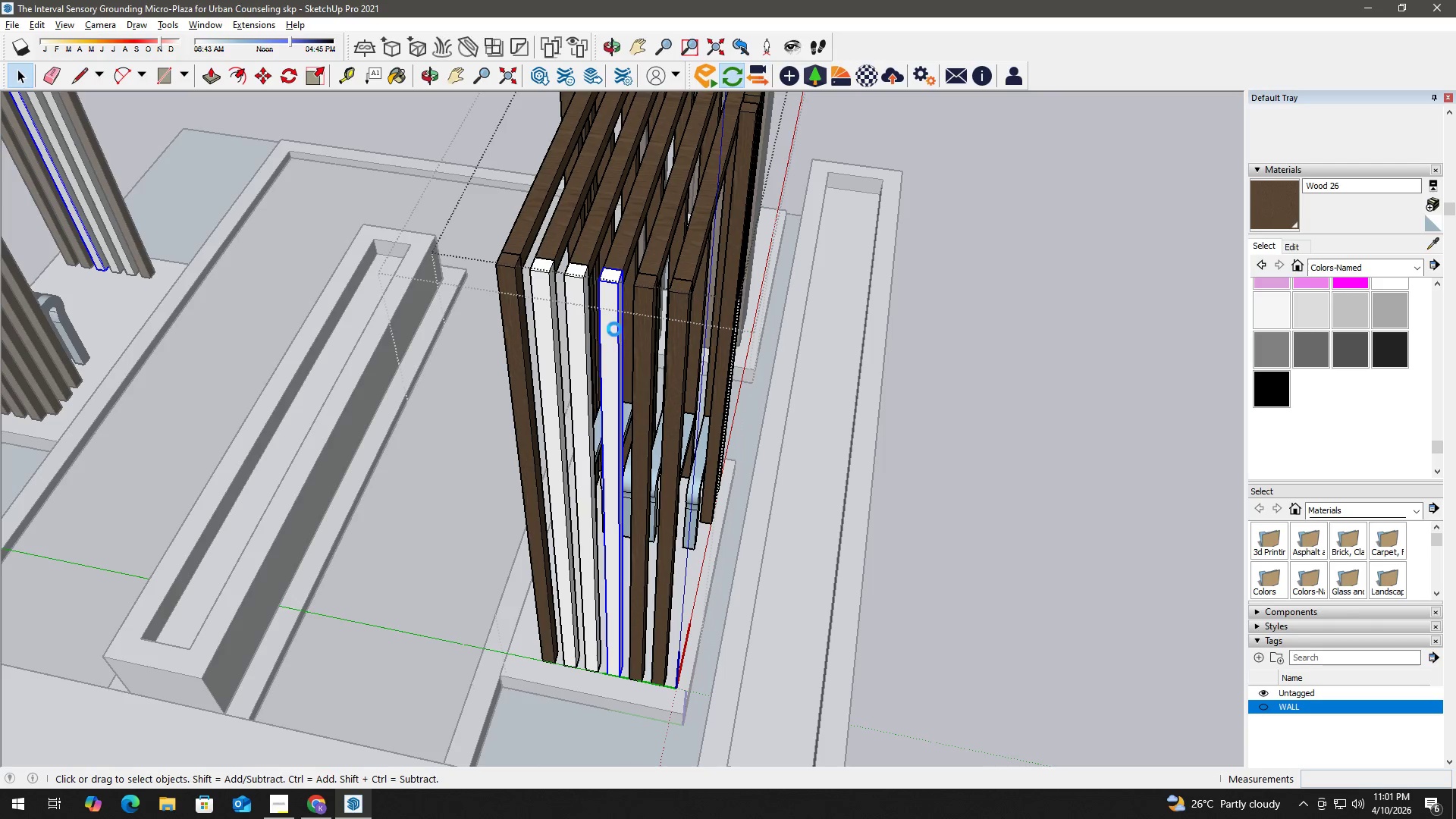 
triple_click([614, 329])
 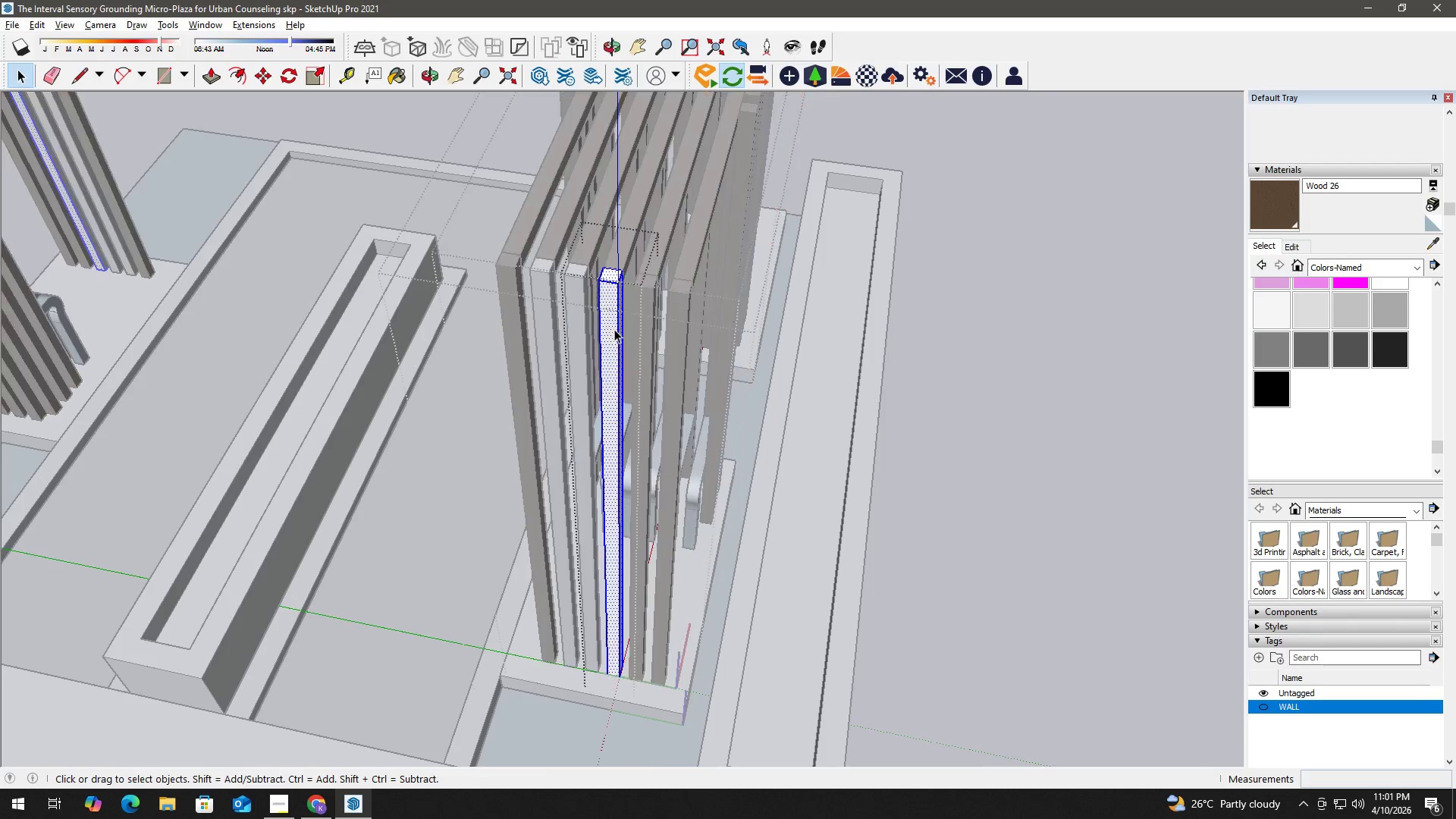 
triple_click([614, 329])
 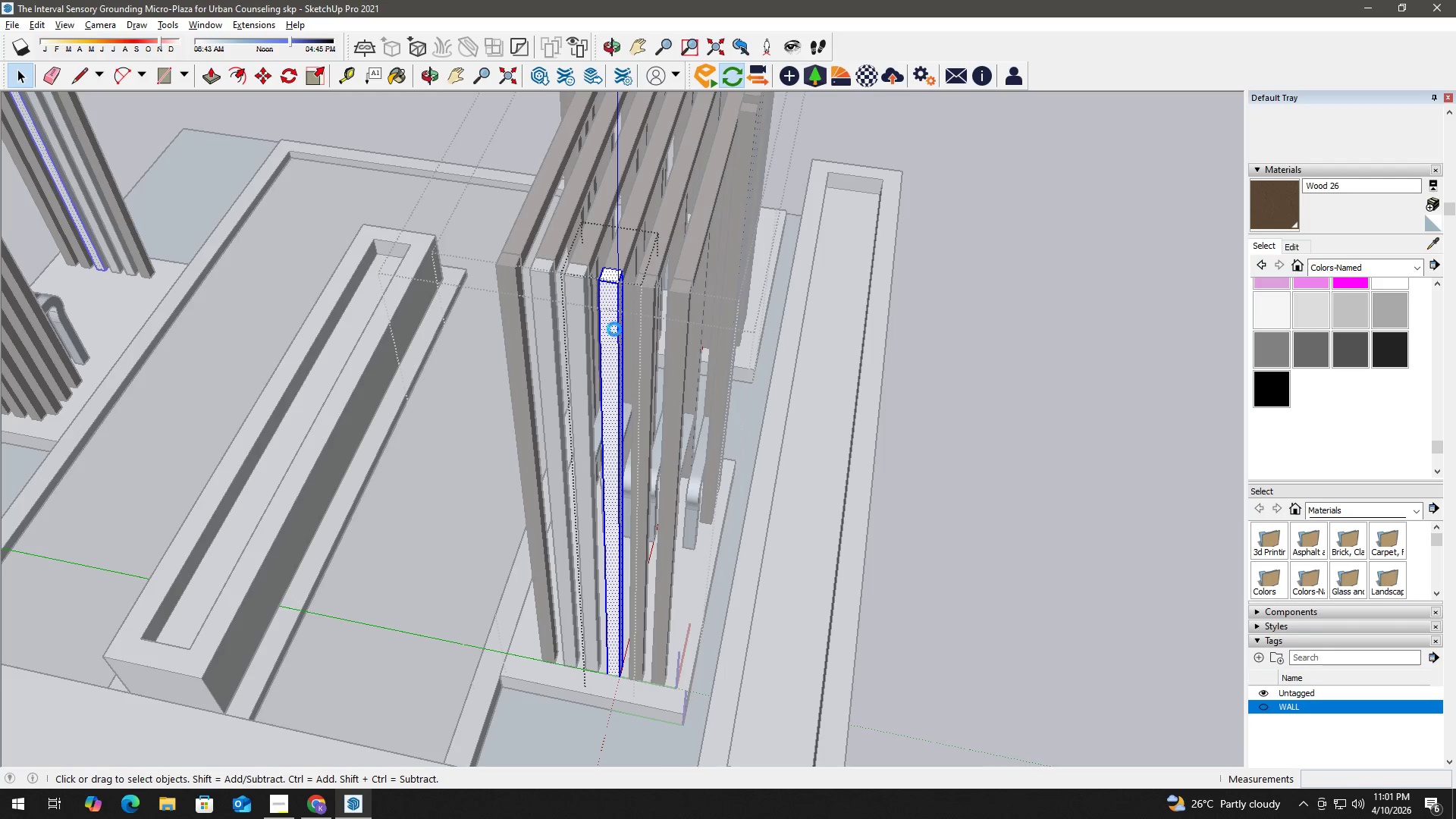 
key(B)
 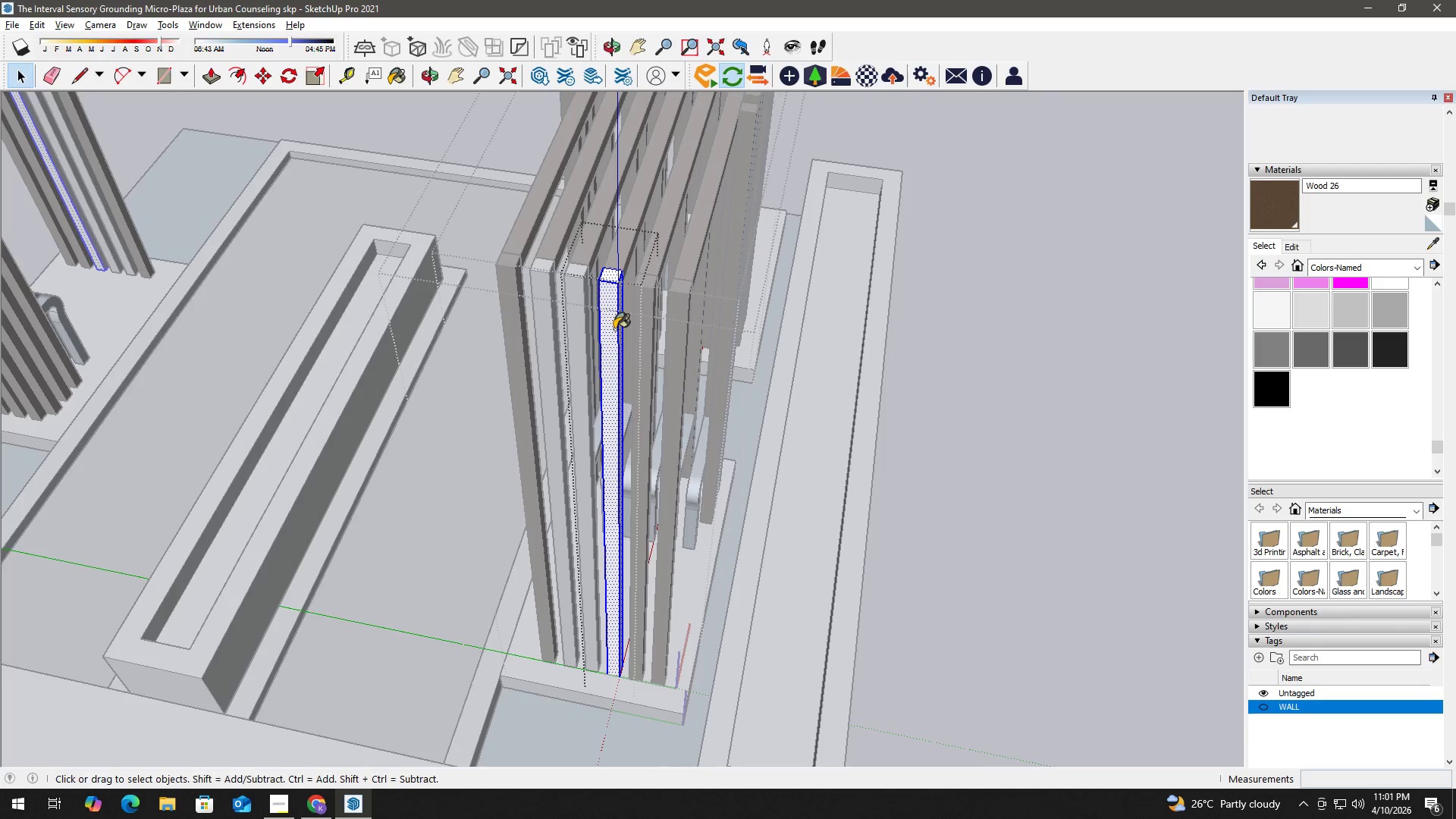 
triple_click([614, 329])
 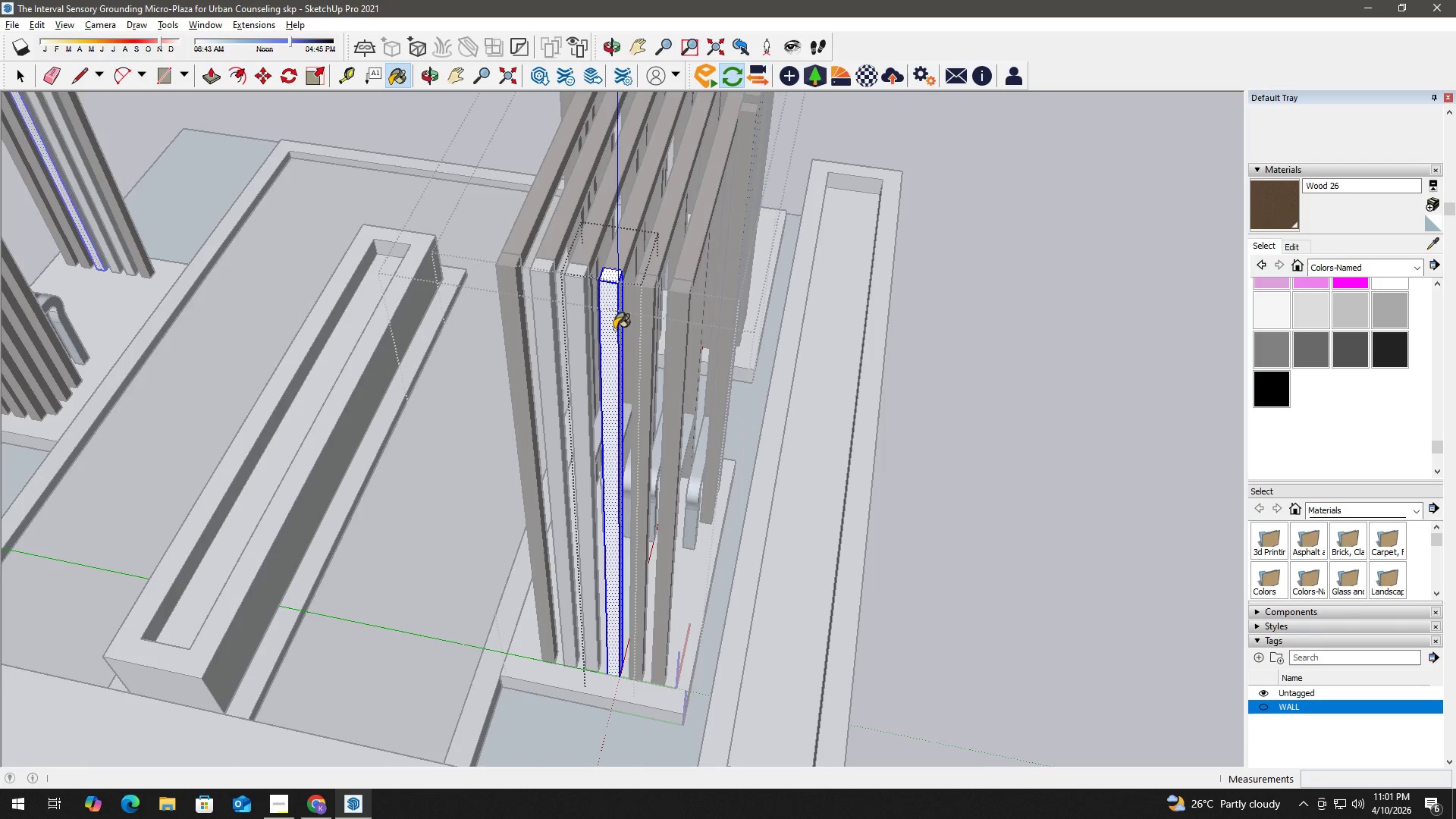 
triple_click([614, 329])
 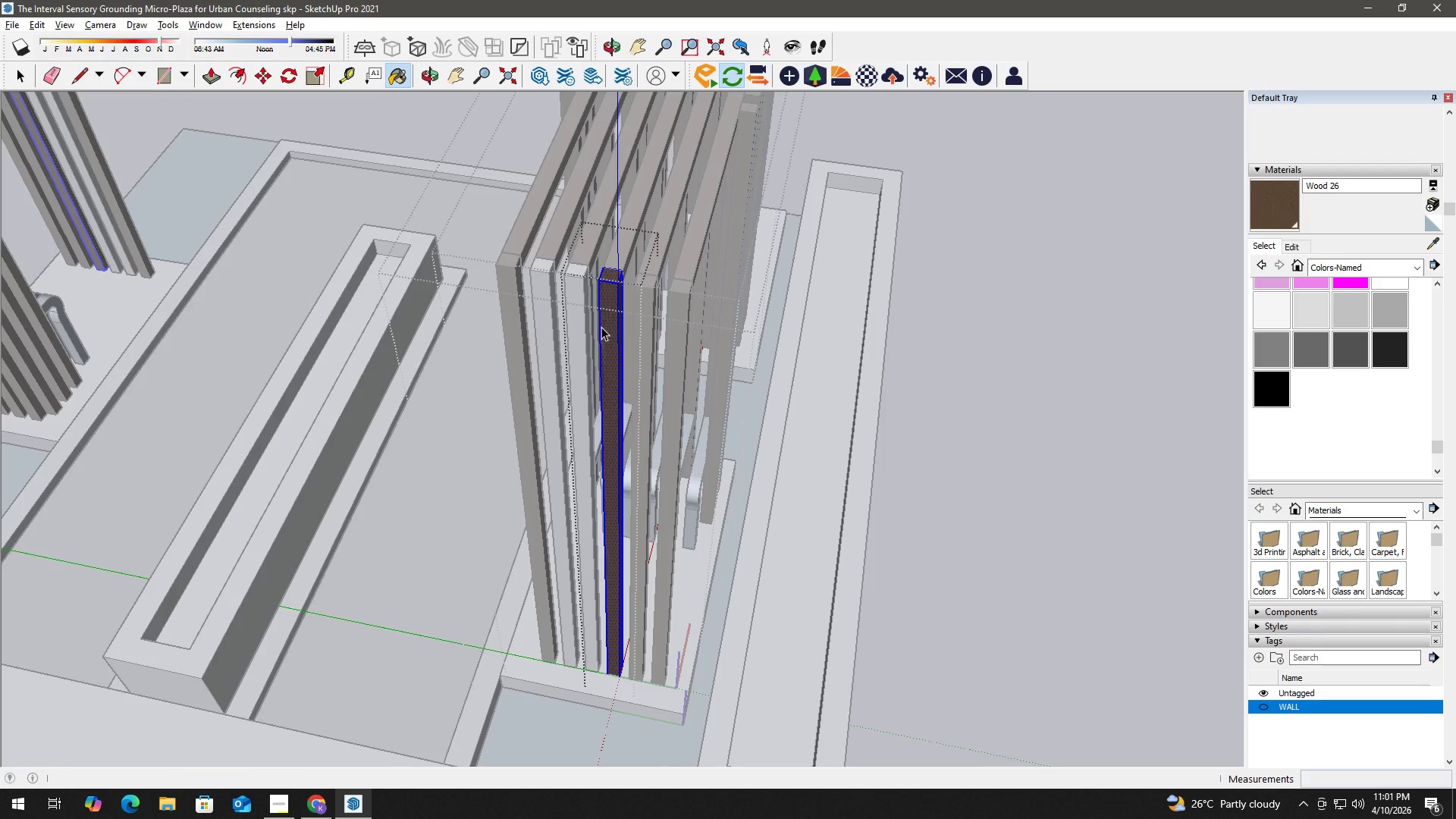 
key(Space)
 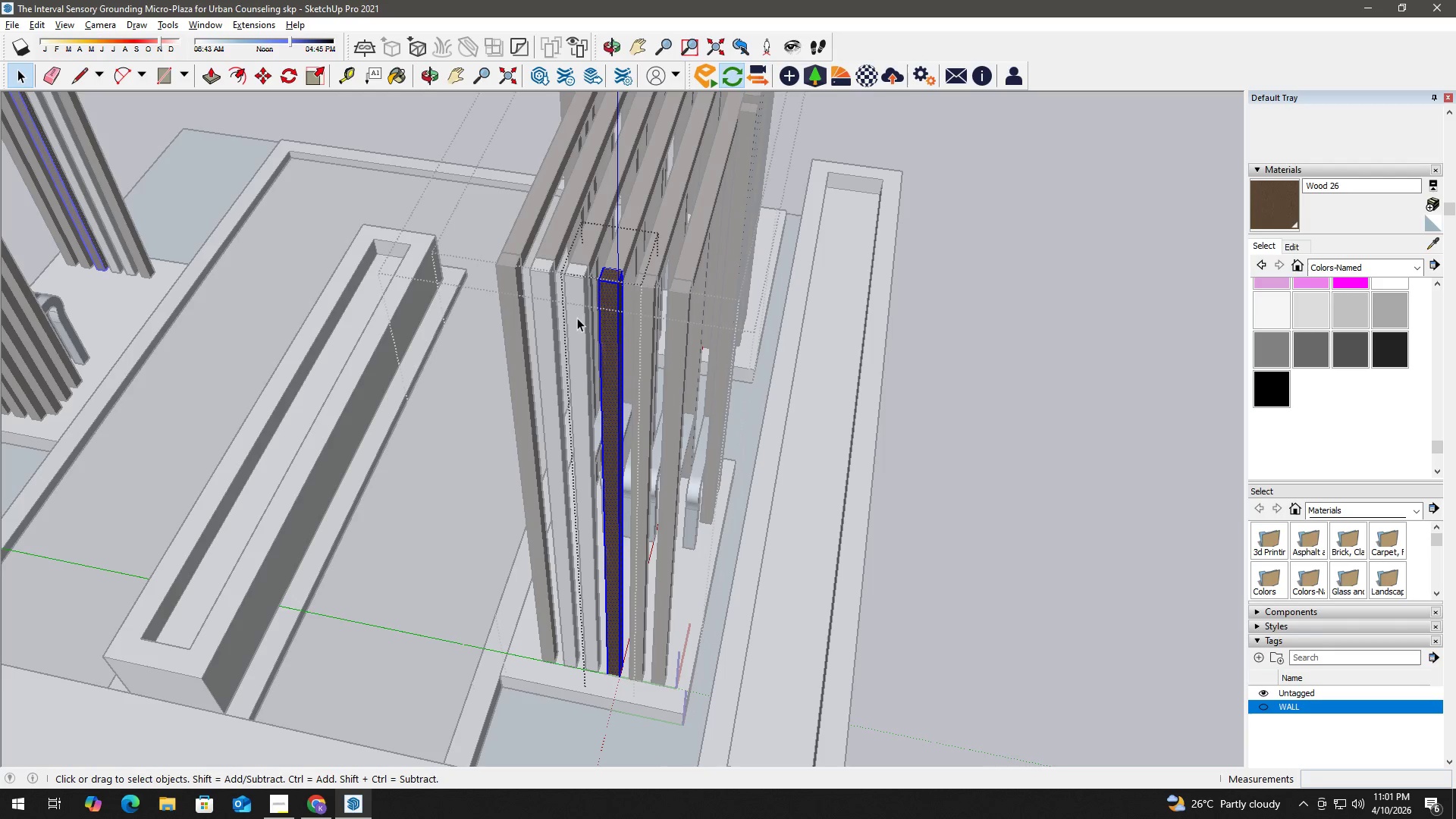 
key(Escape)
 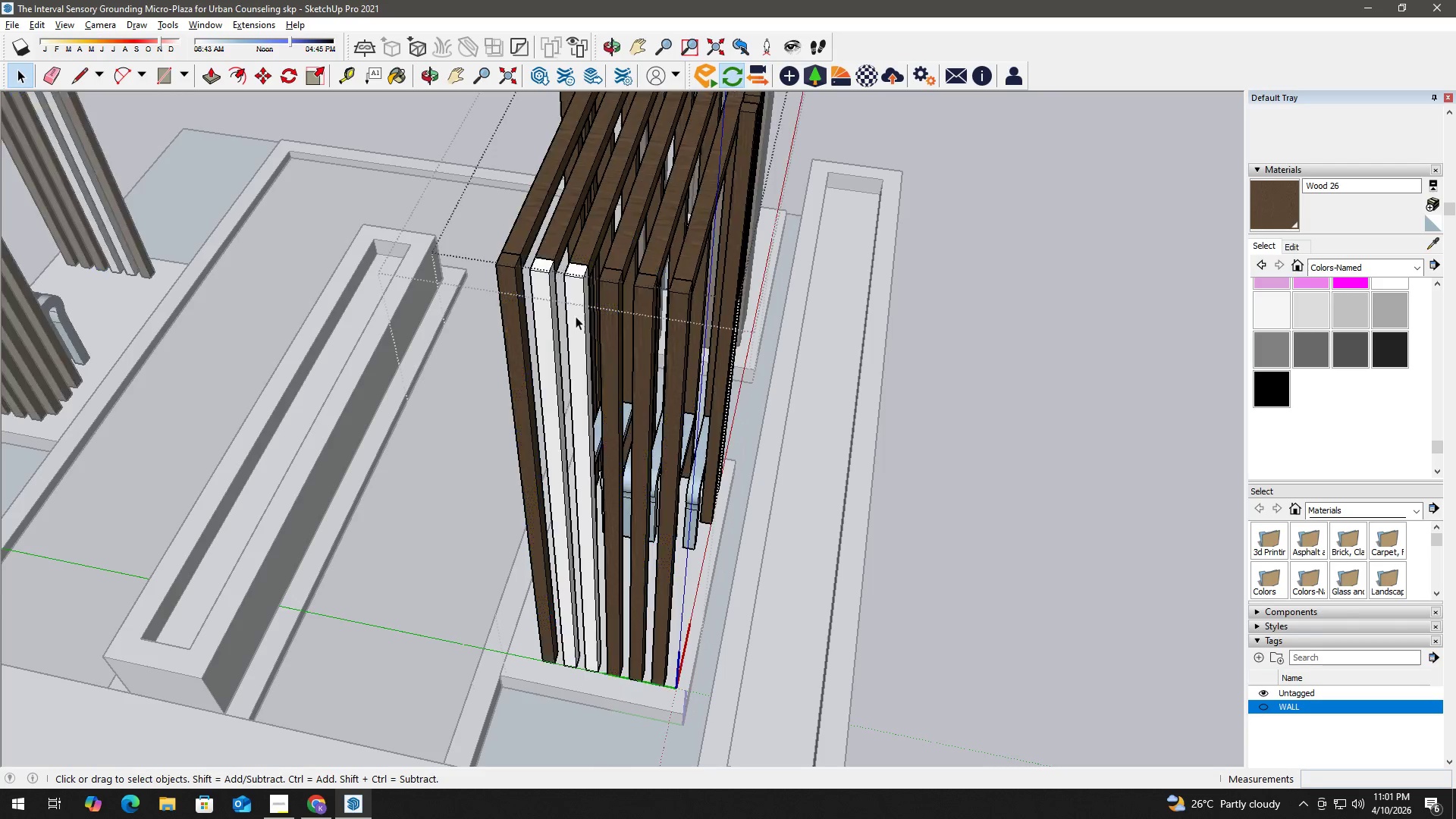 
double_click([576, 316])
 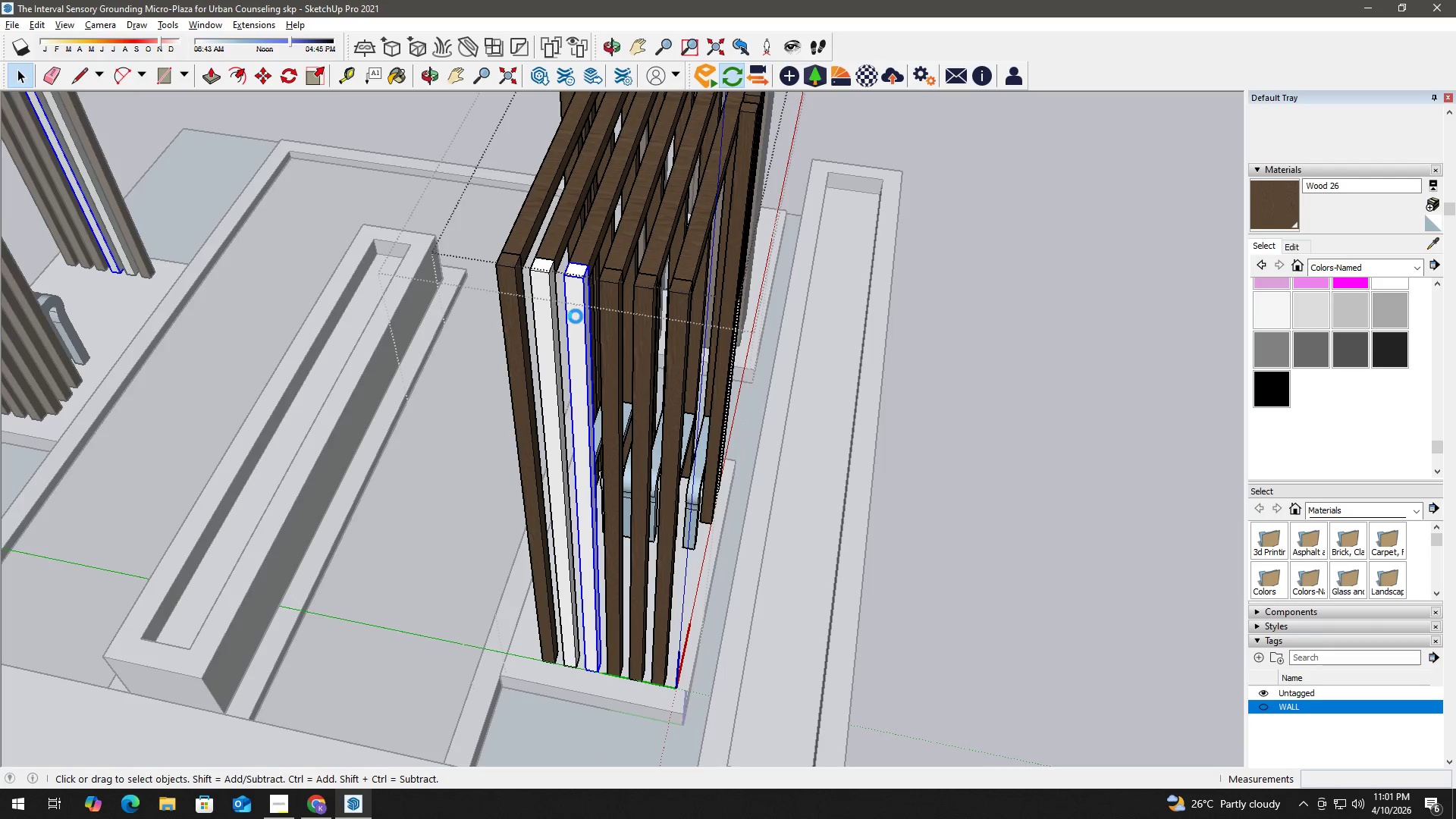 
triple_click([576, 316])
 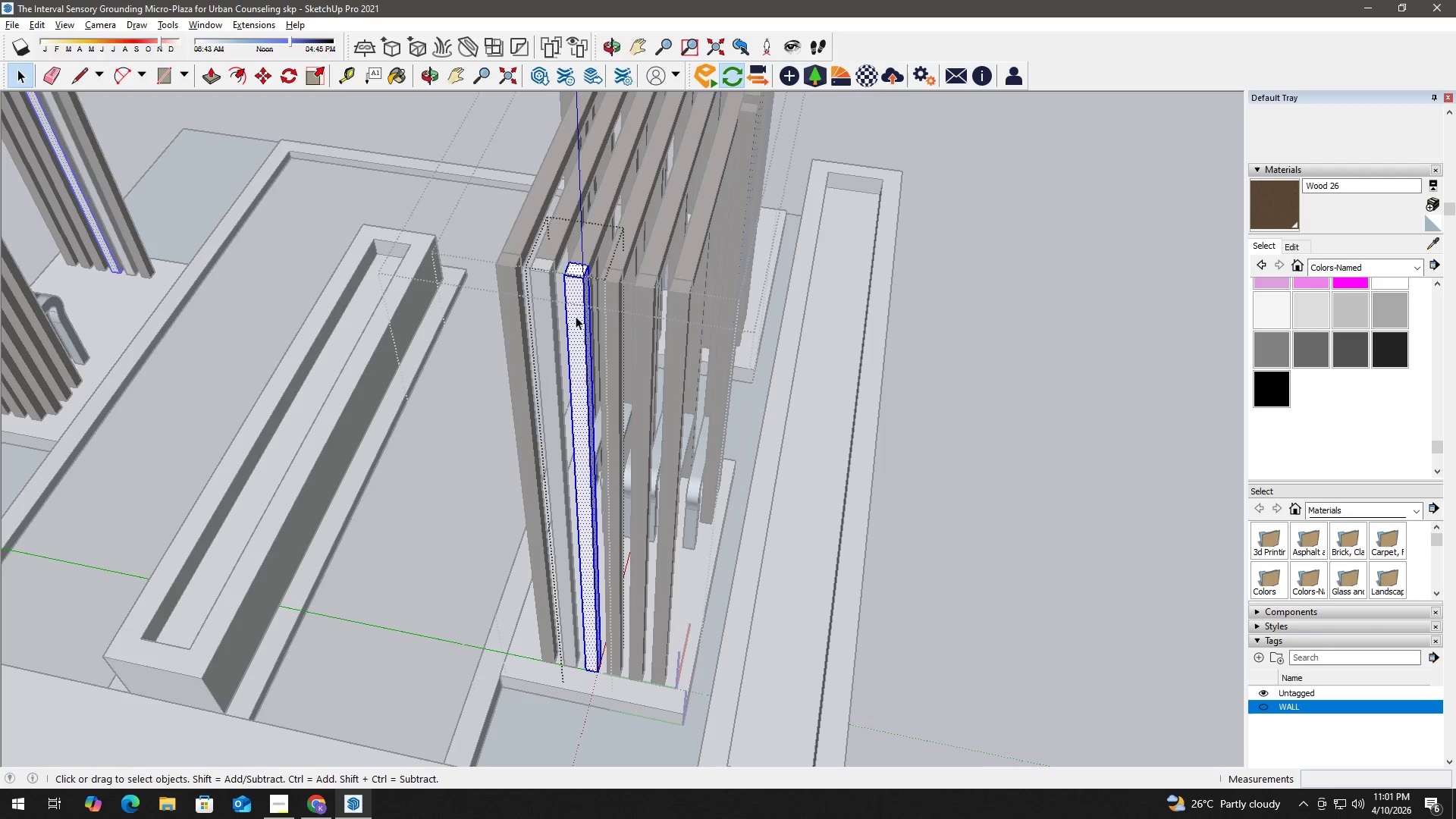 
triple_click([576, 316])
 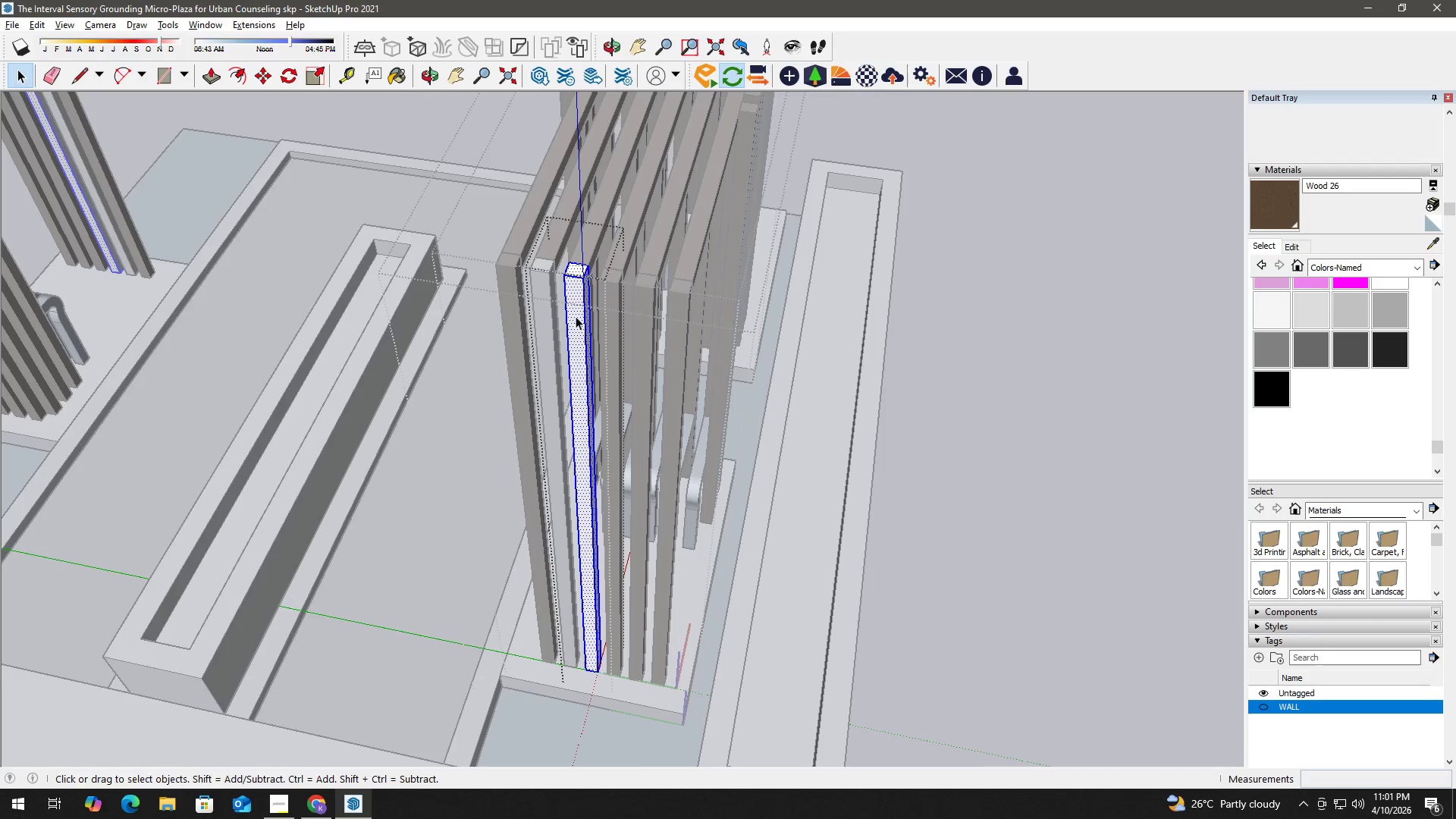 
key(B)
 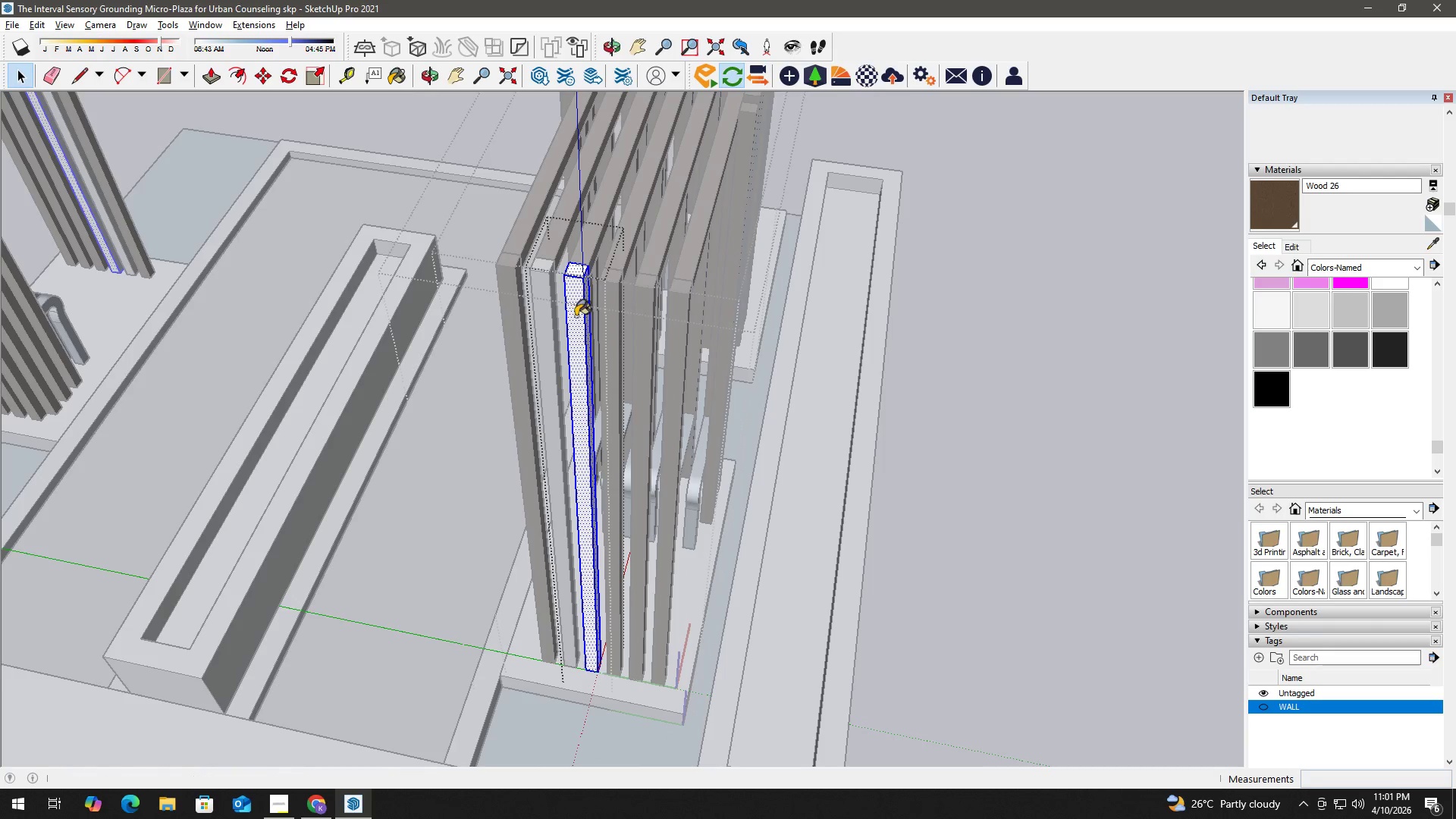 
triple_click([576, 316])
 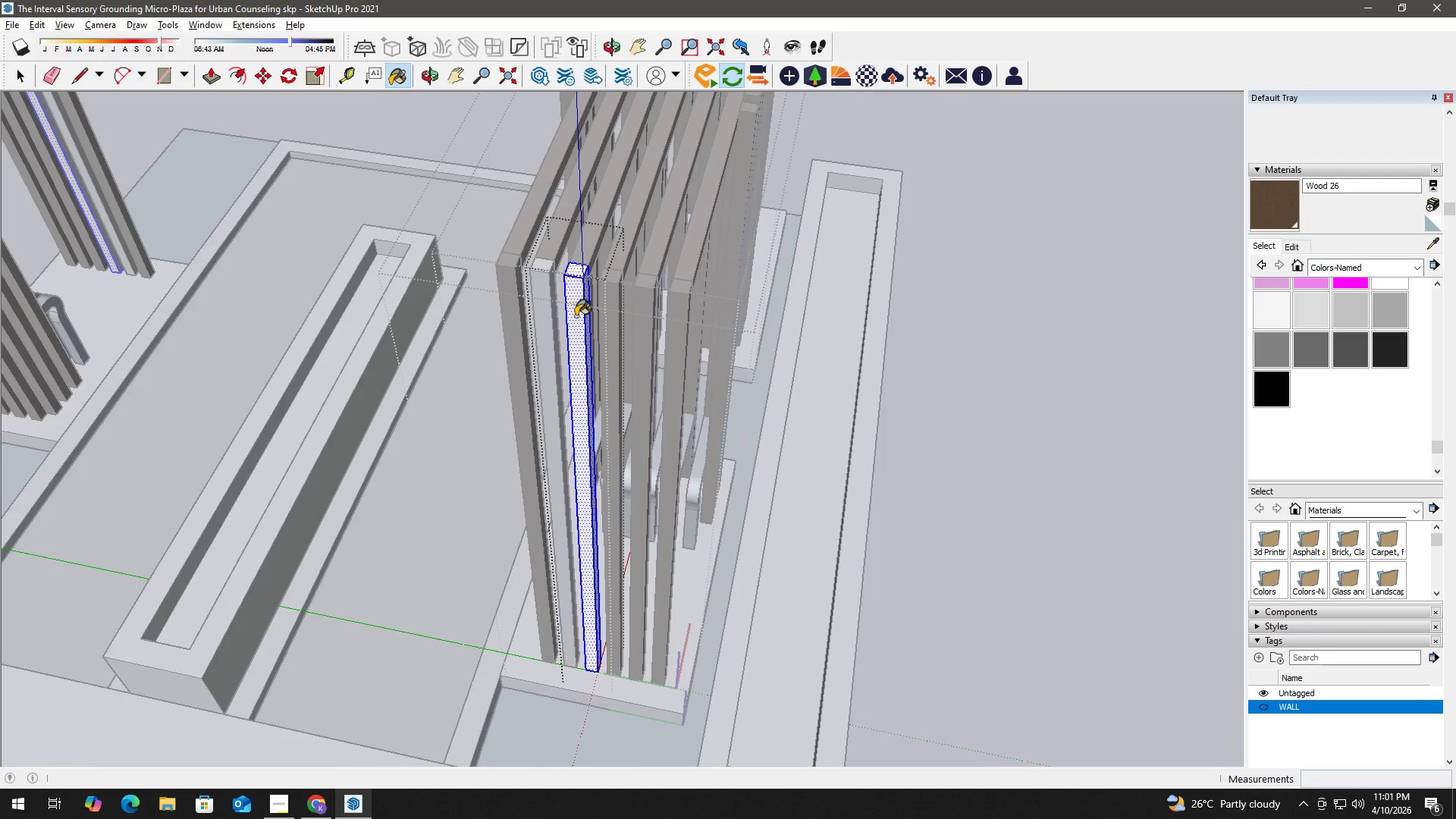 
triple_click([576, 316])
 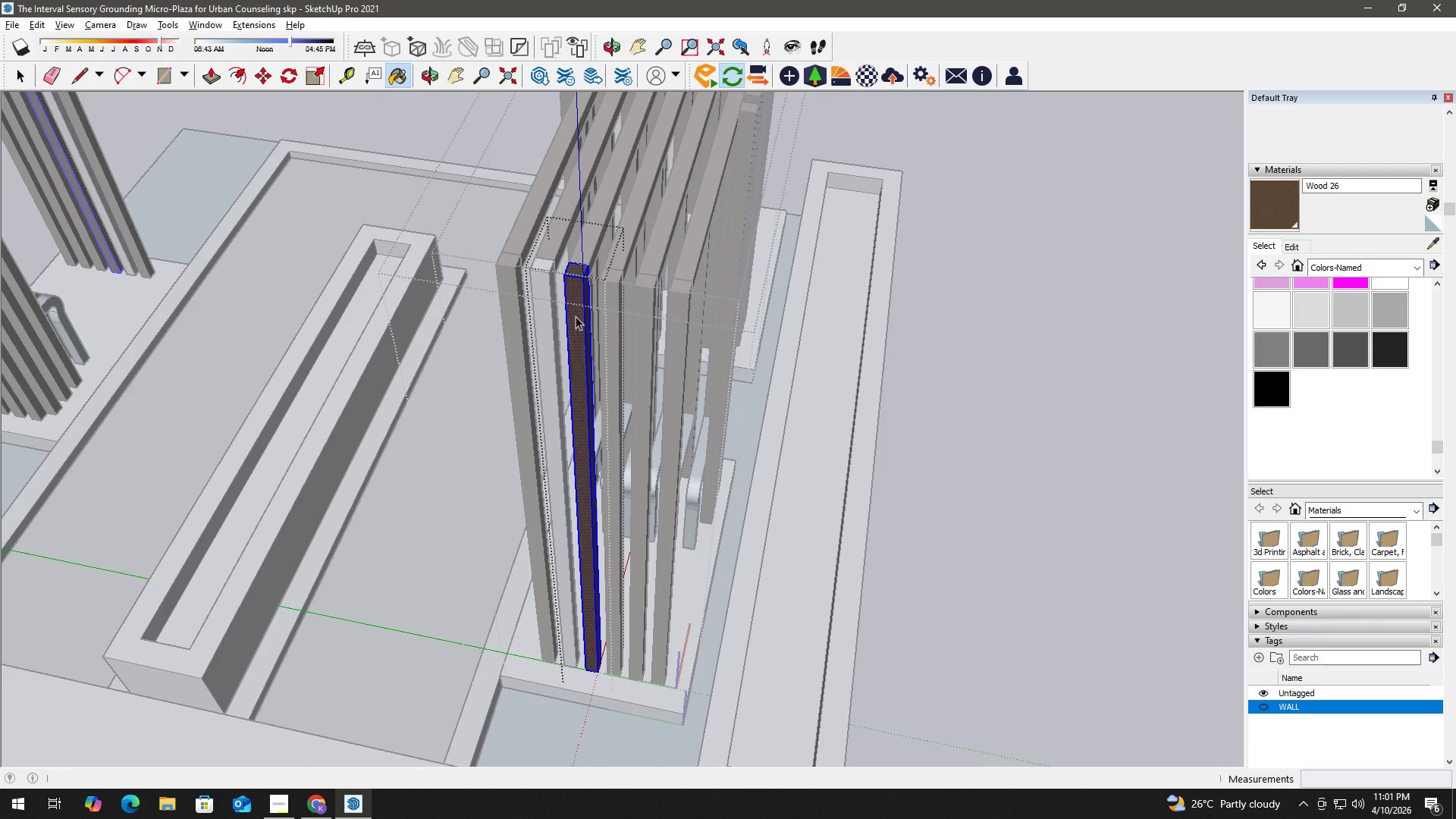 
key(Space)
 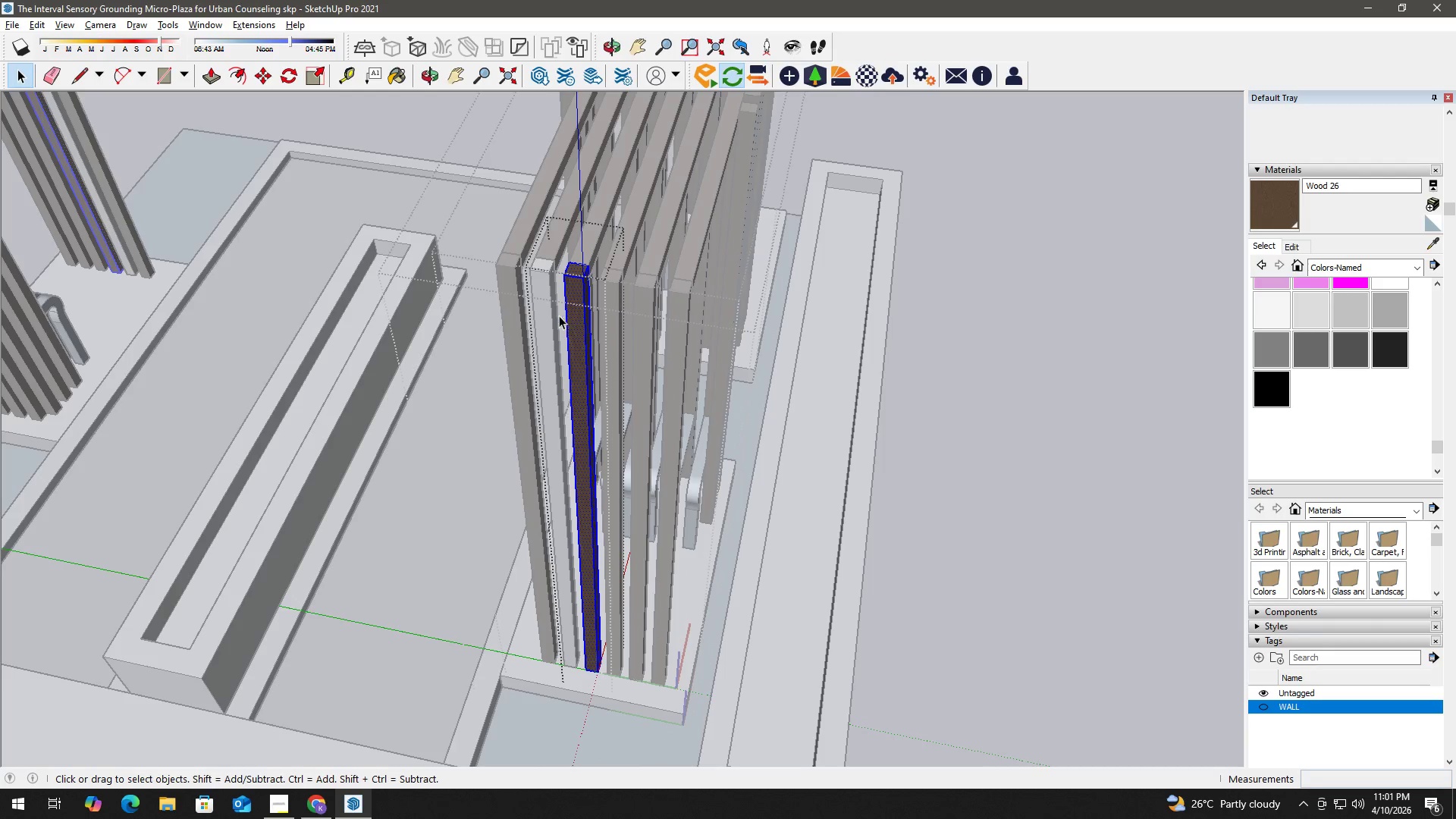 
key(Escape)
 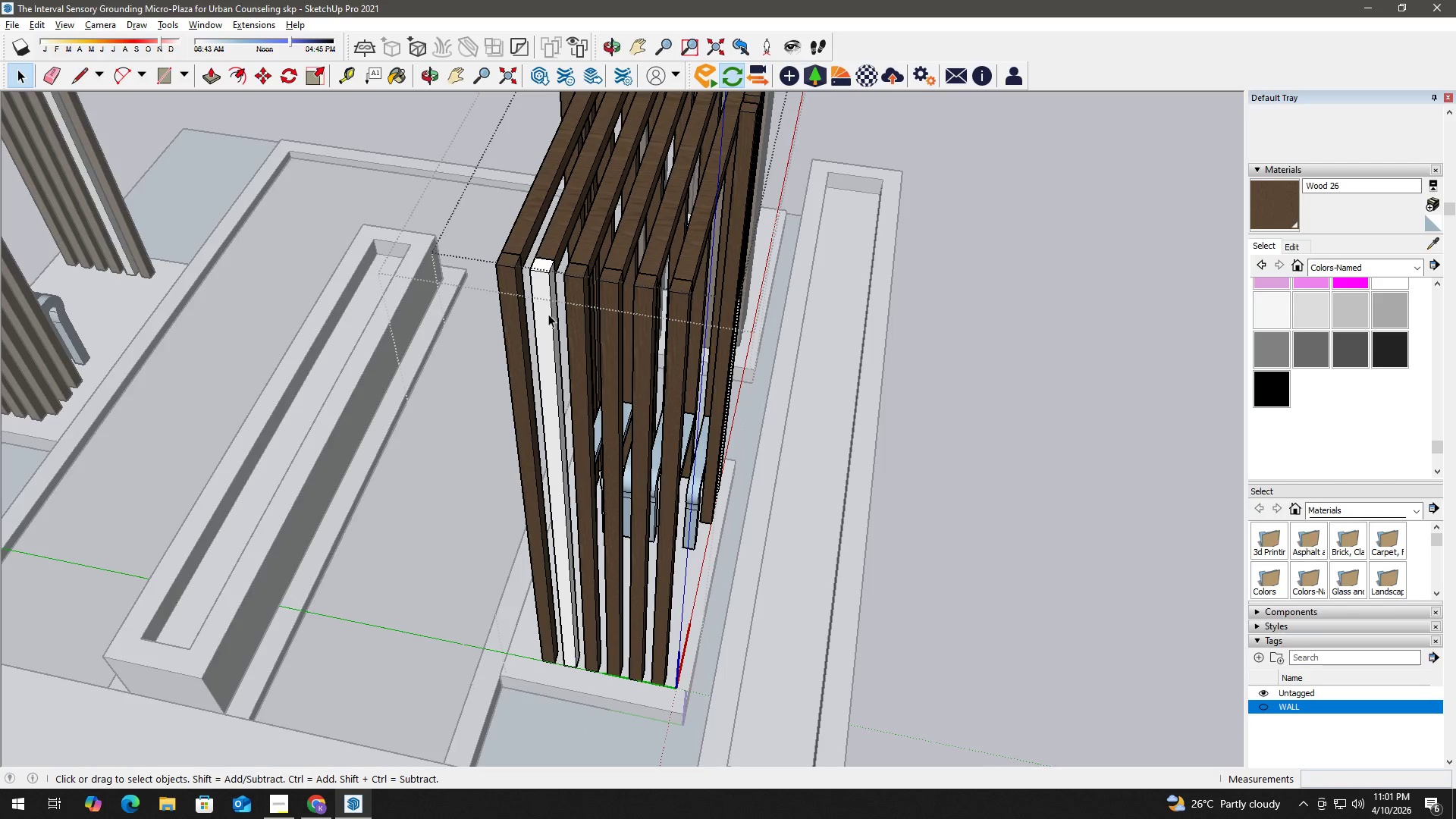 
double_click([548, 314])
 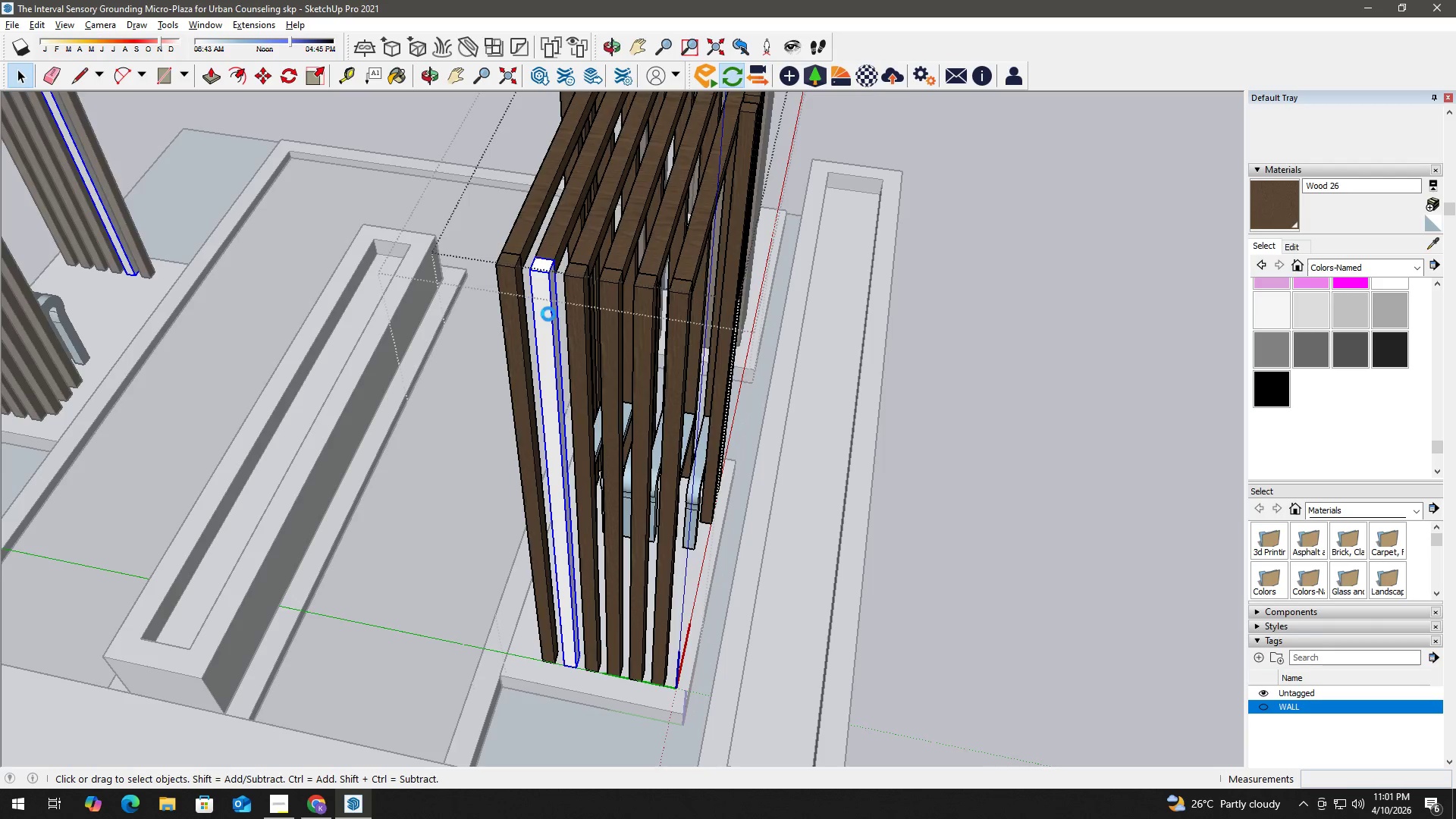 
triple_click([548, 314])
 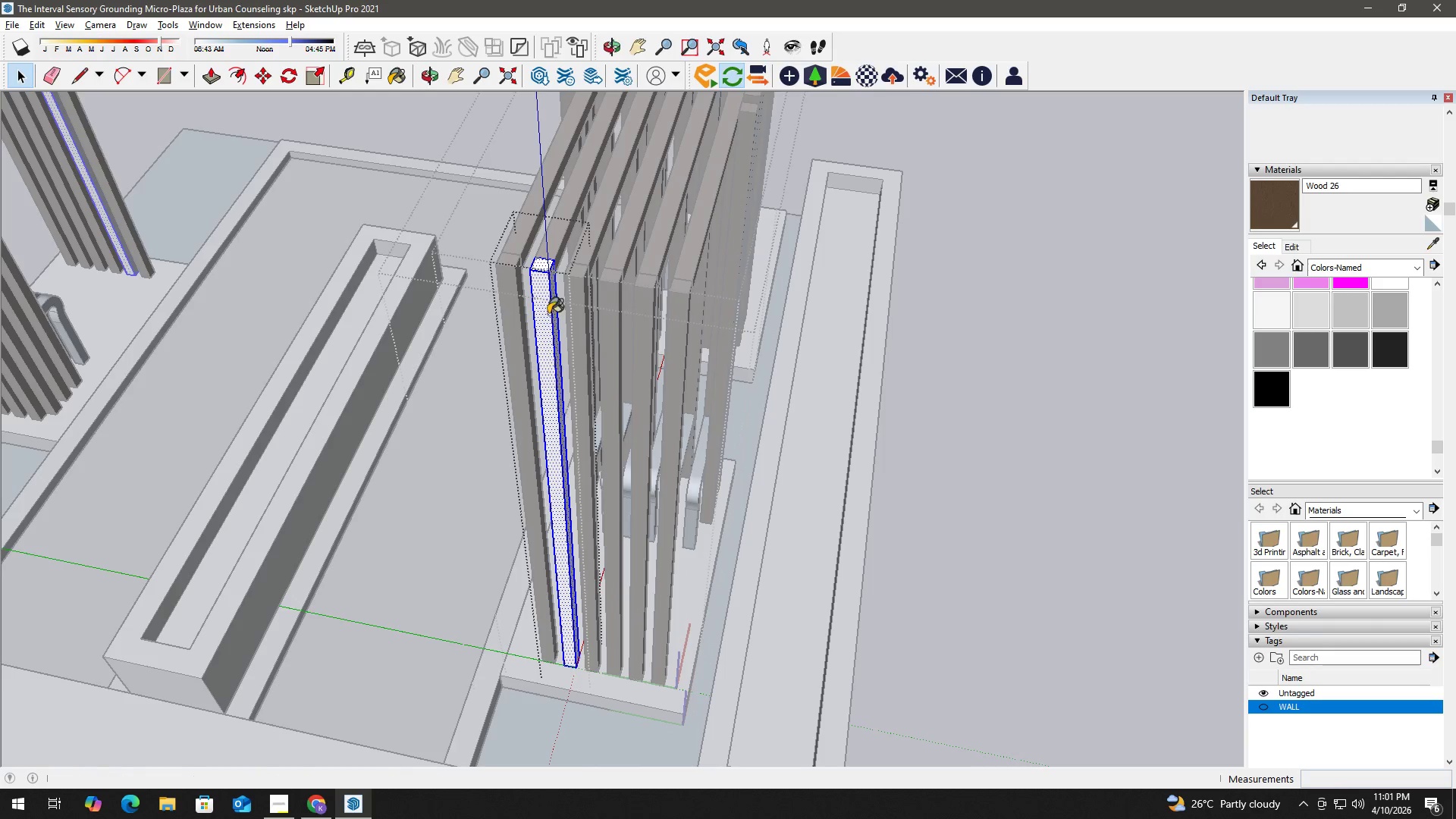 
key(B)
 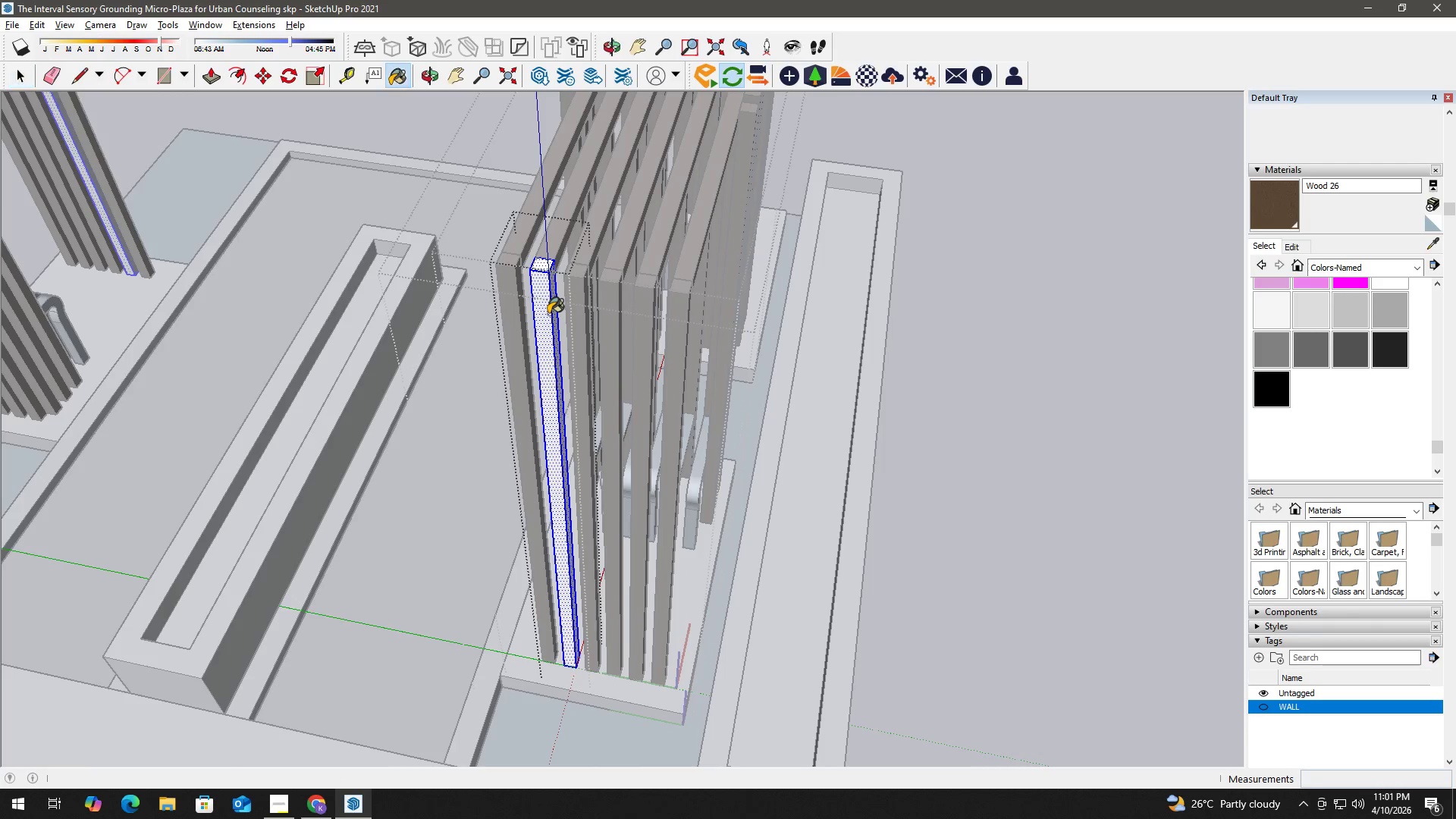 
triple_click([548, 314])
 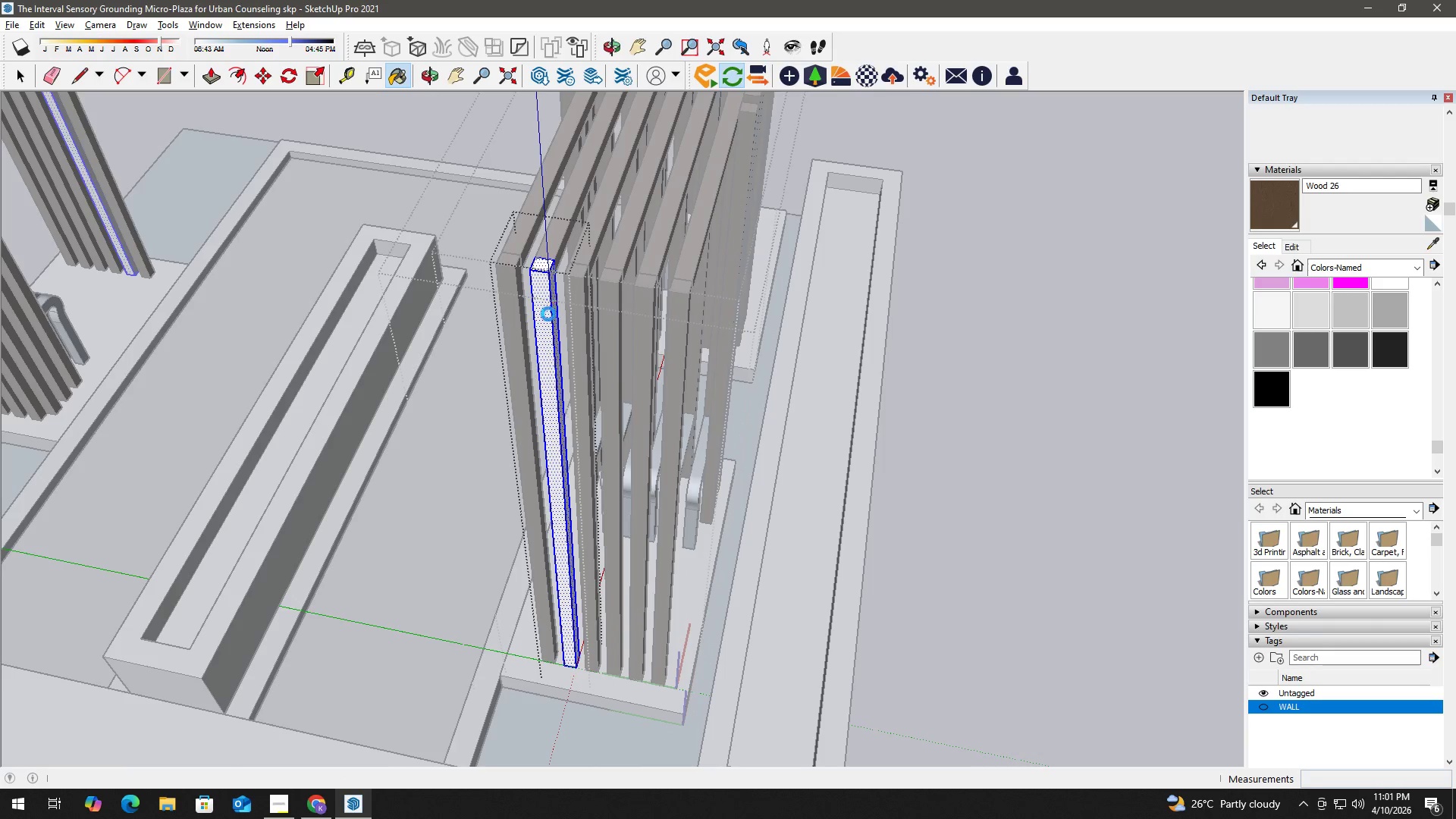 
triple_click([548, 314])
 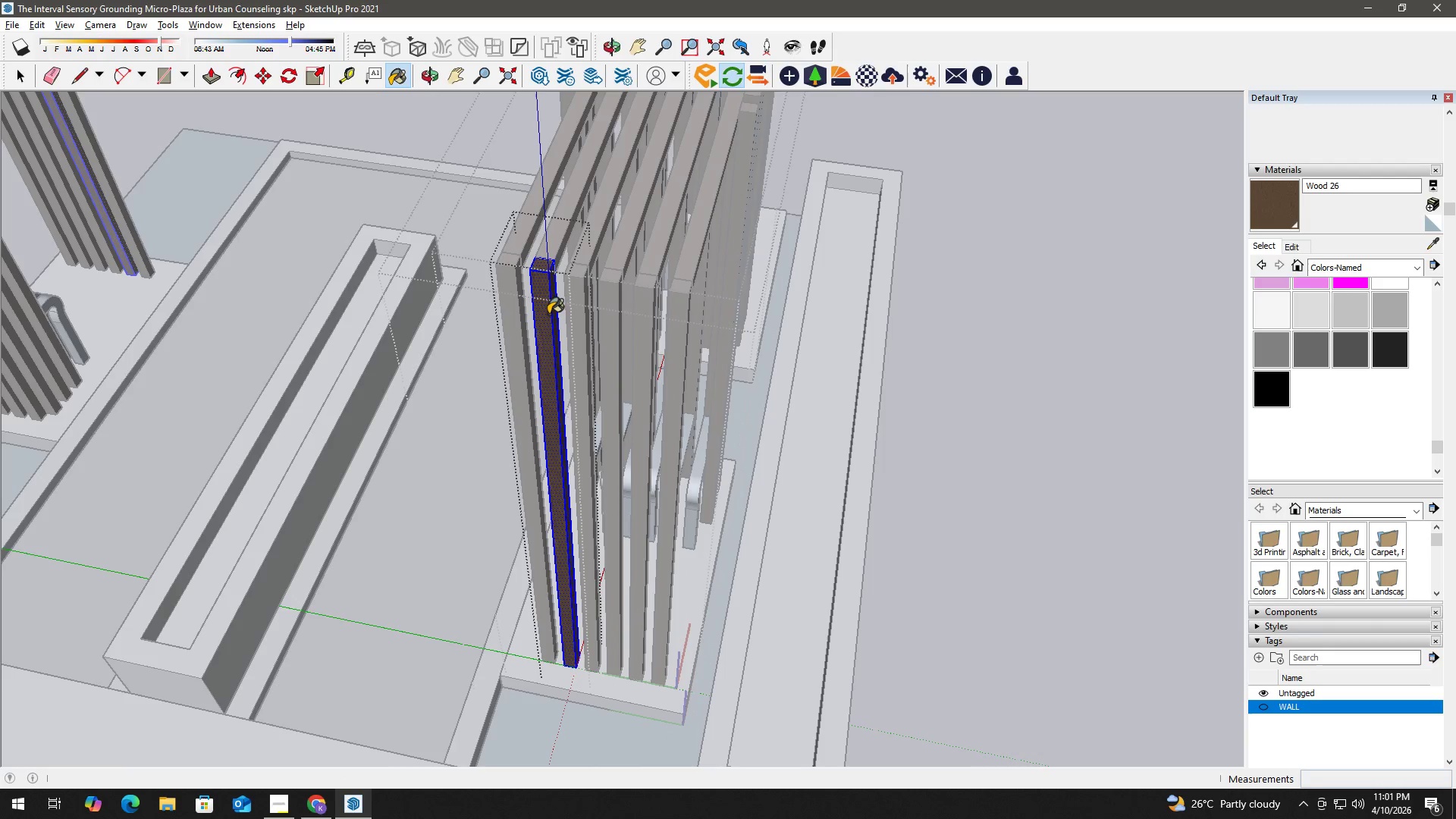 
triple_click([548, 314])
 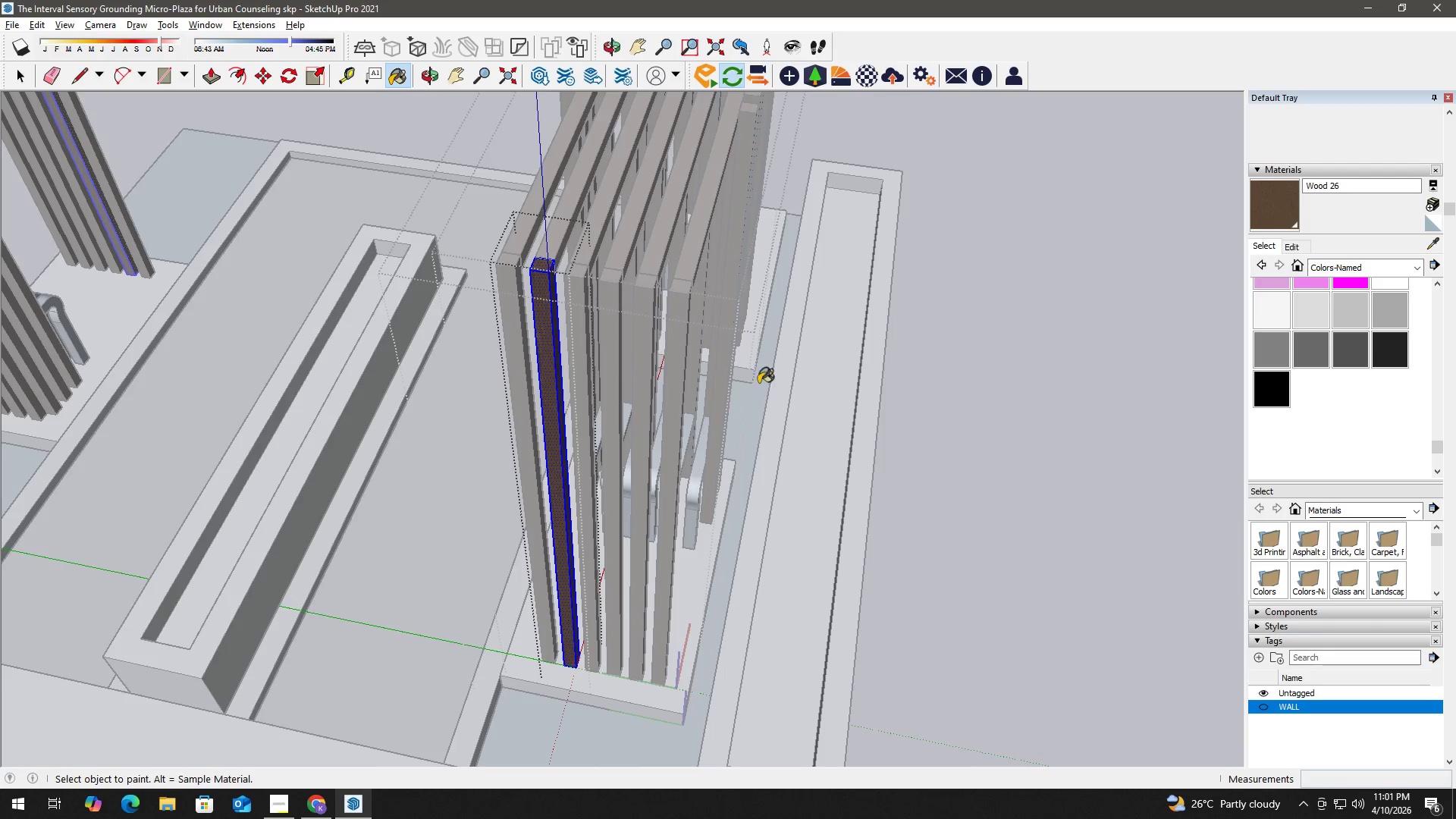 
key(Space)
 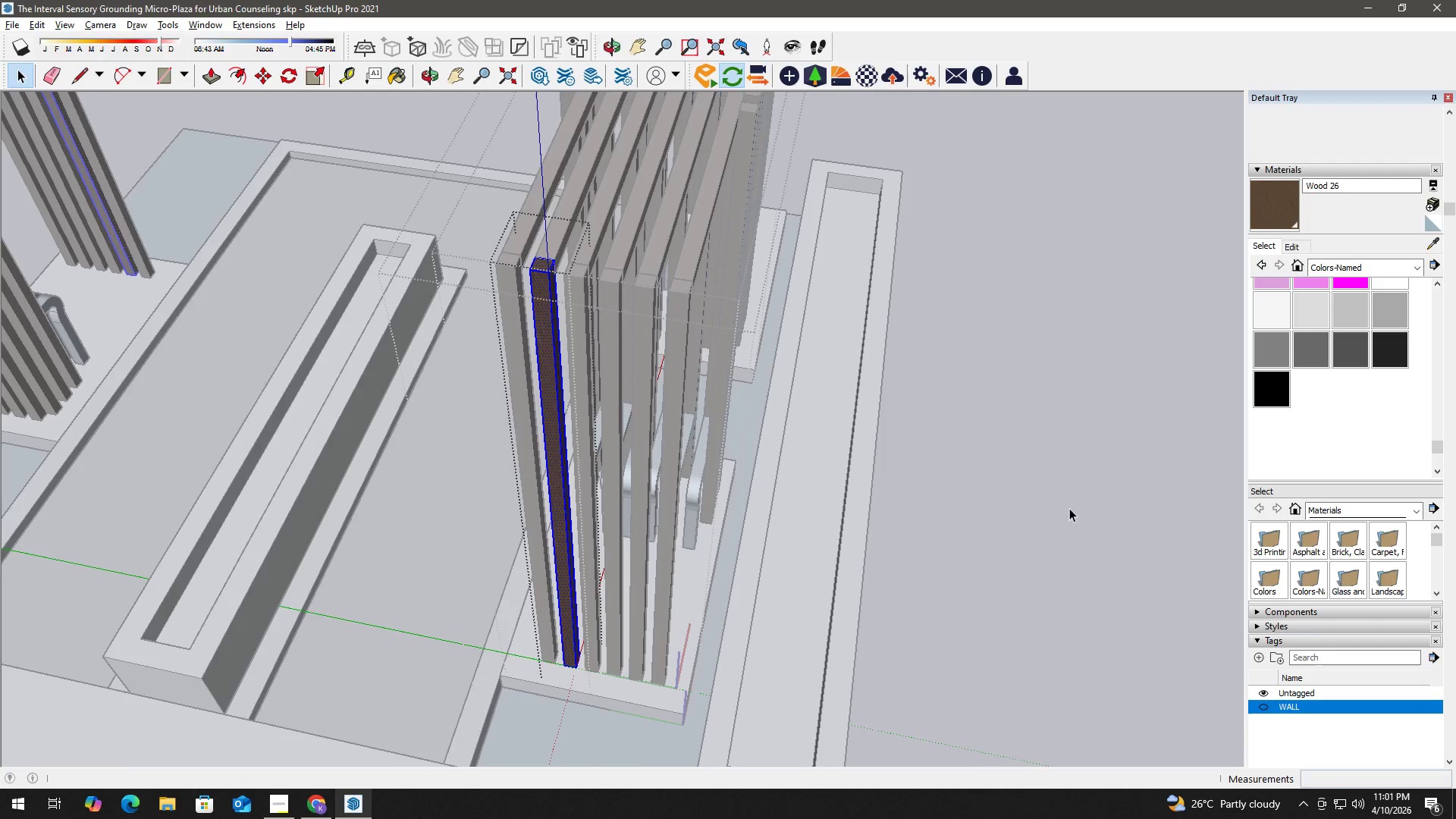 
key(Escape)
 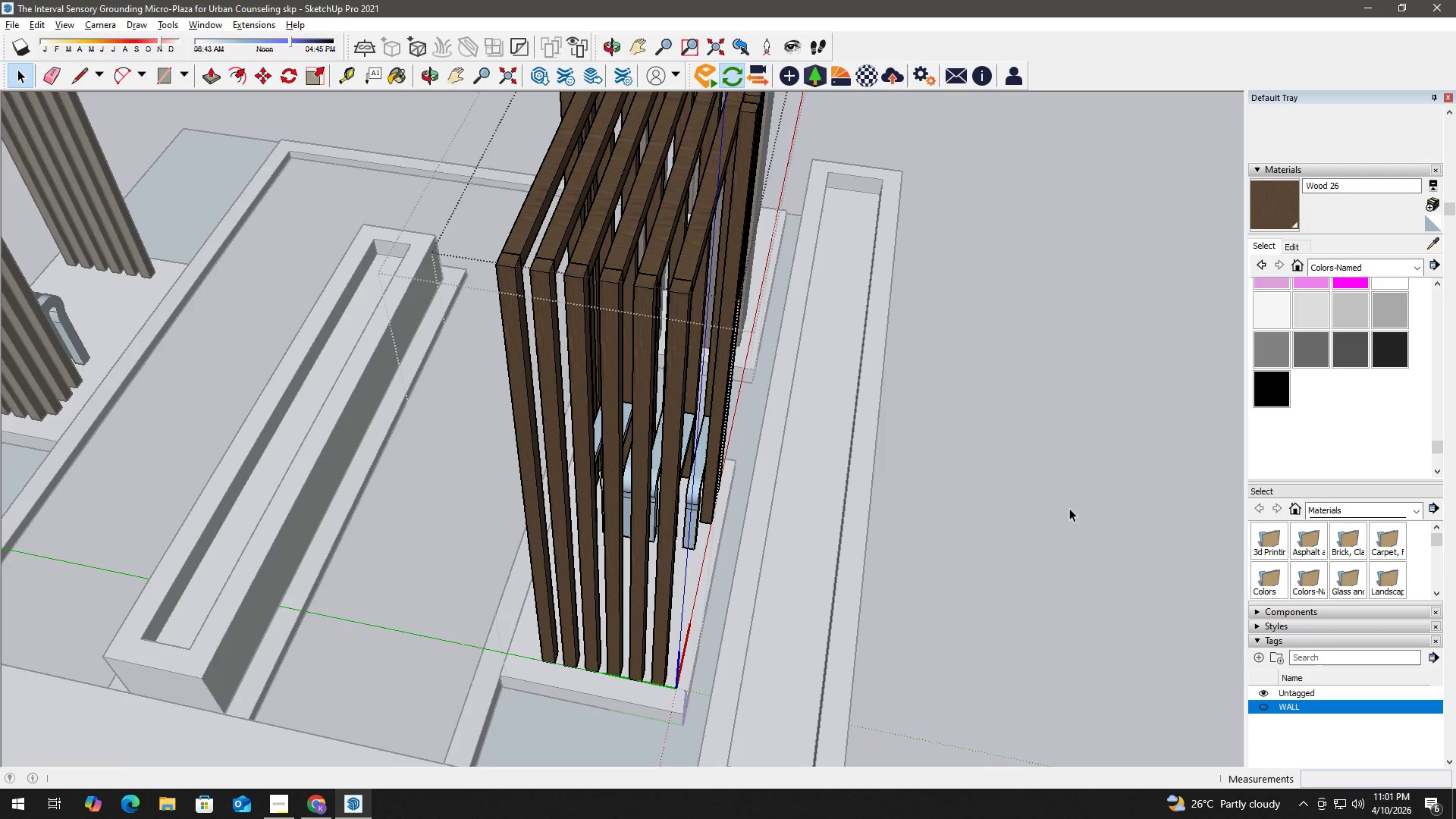 
double_click([1069, 508])
 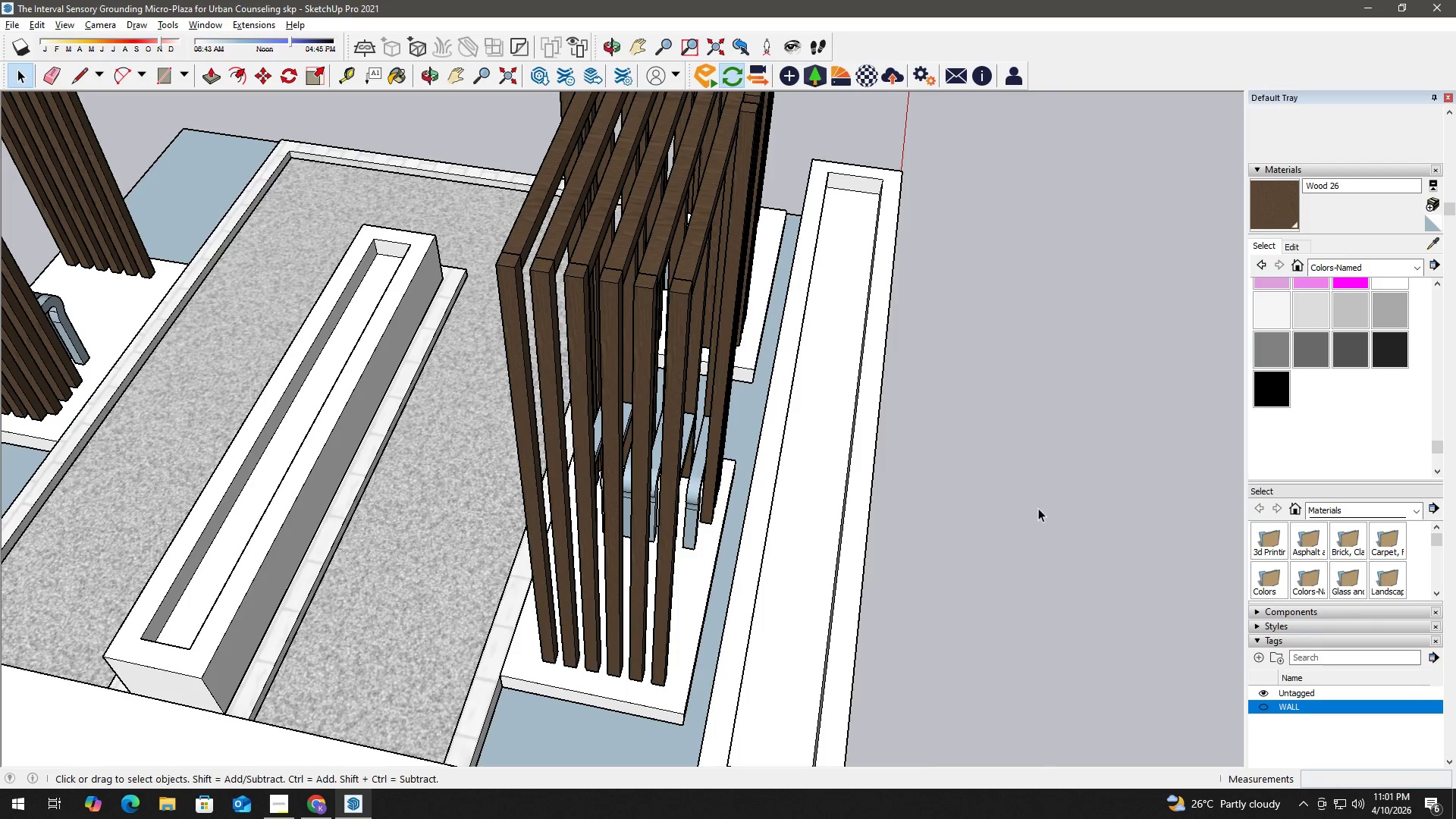 
key(Escape)
 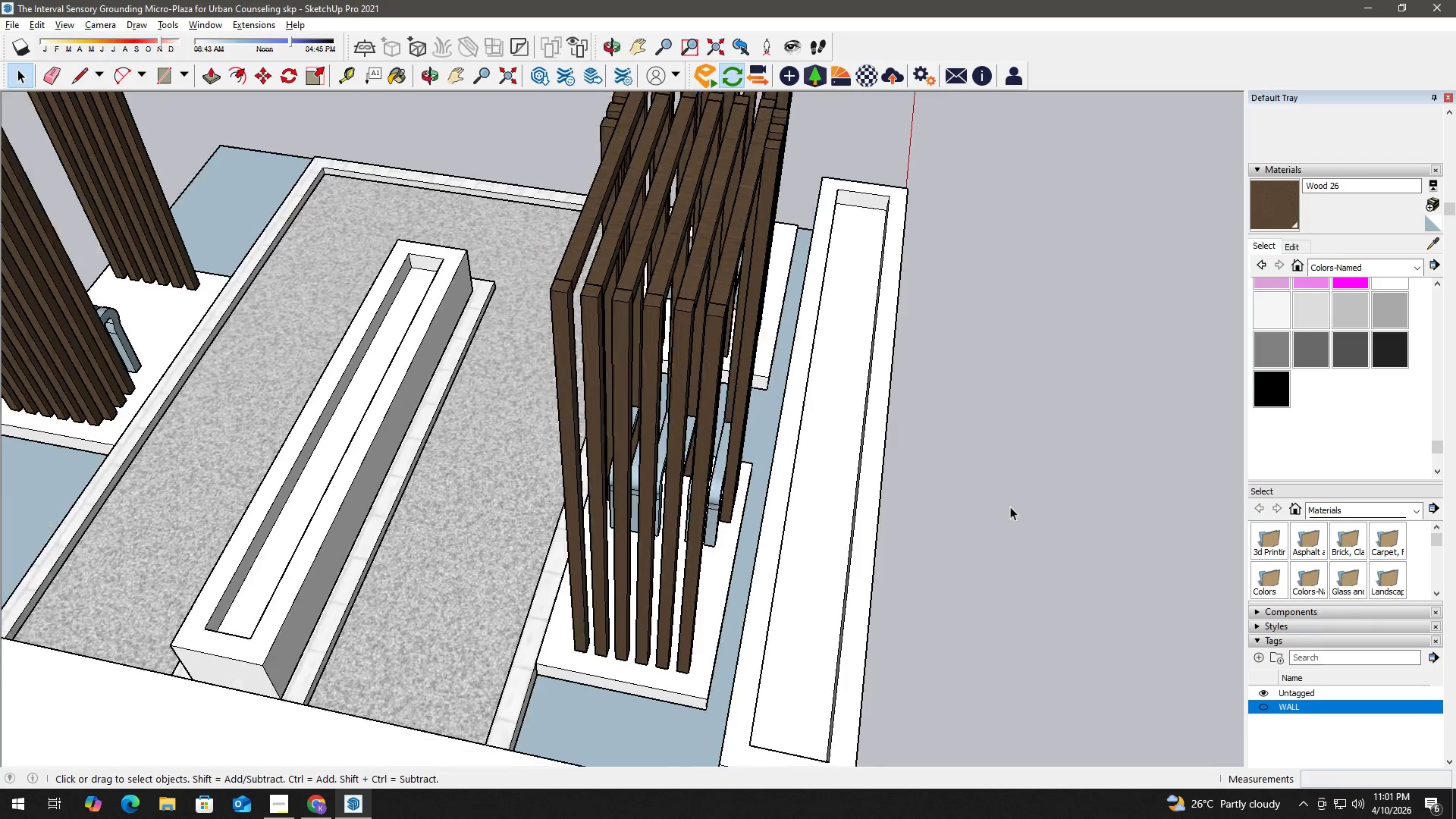 
scroll: coordinate [792, 441], scroll_direction: down, amount: 7.0
 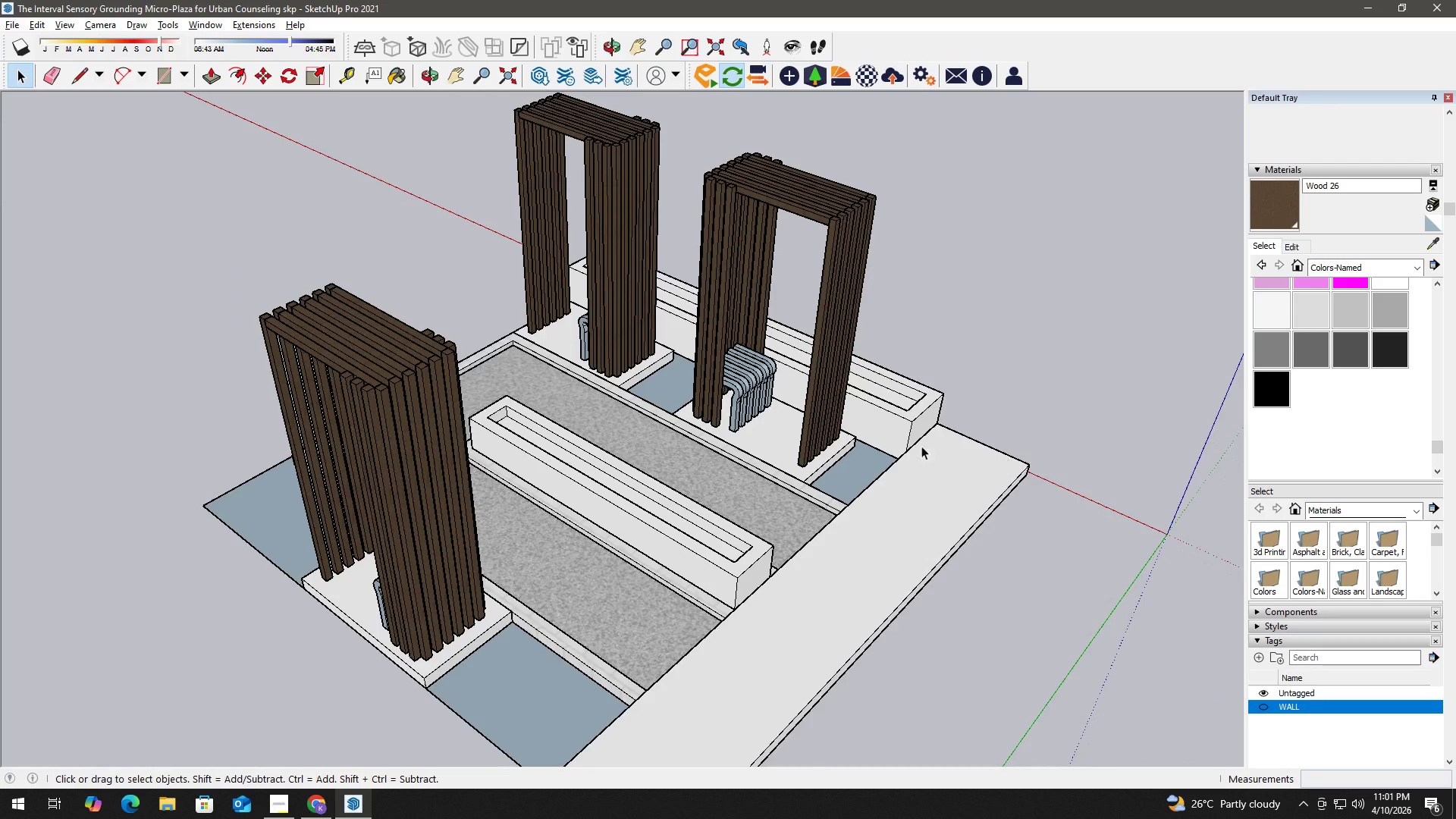 
left_click([720, 374])
 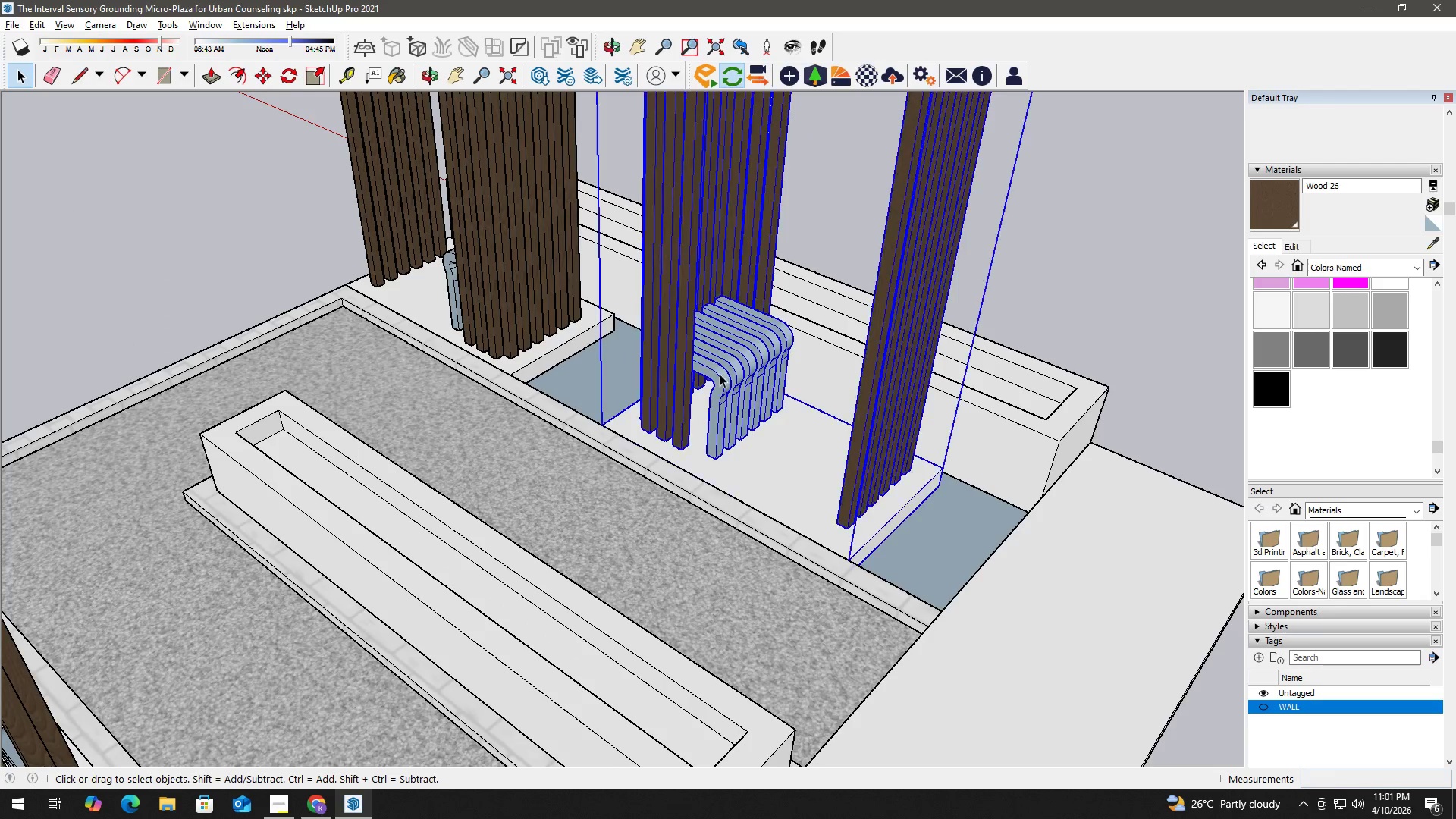 
scroll: coordinate [744, 373], scroll_direction: up, amount: 6.0
 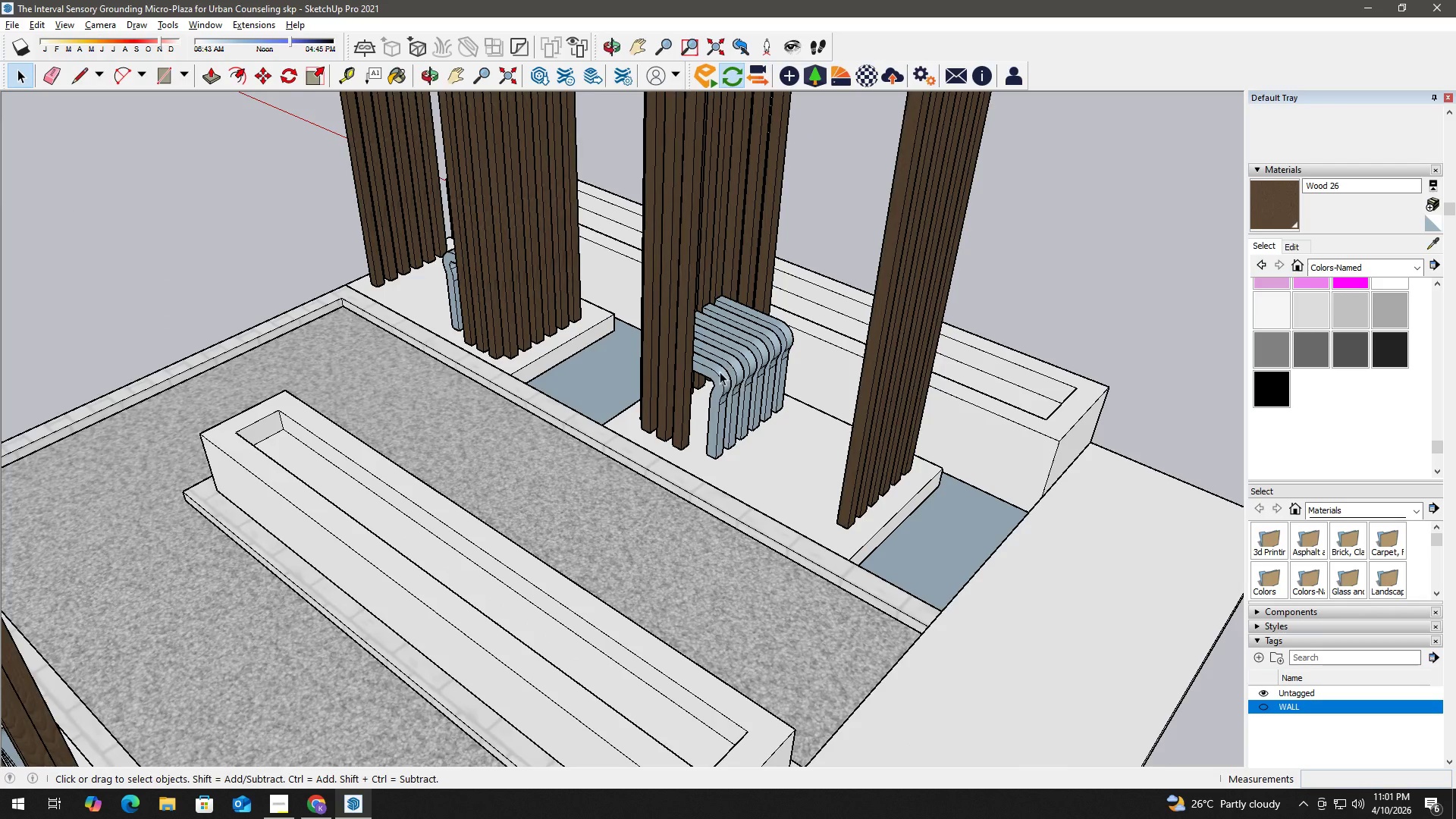 
double_click([720, 374])
 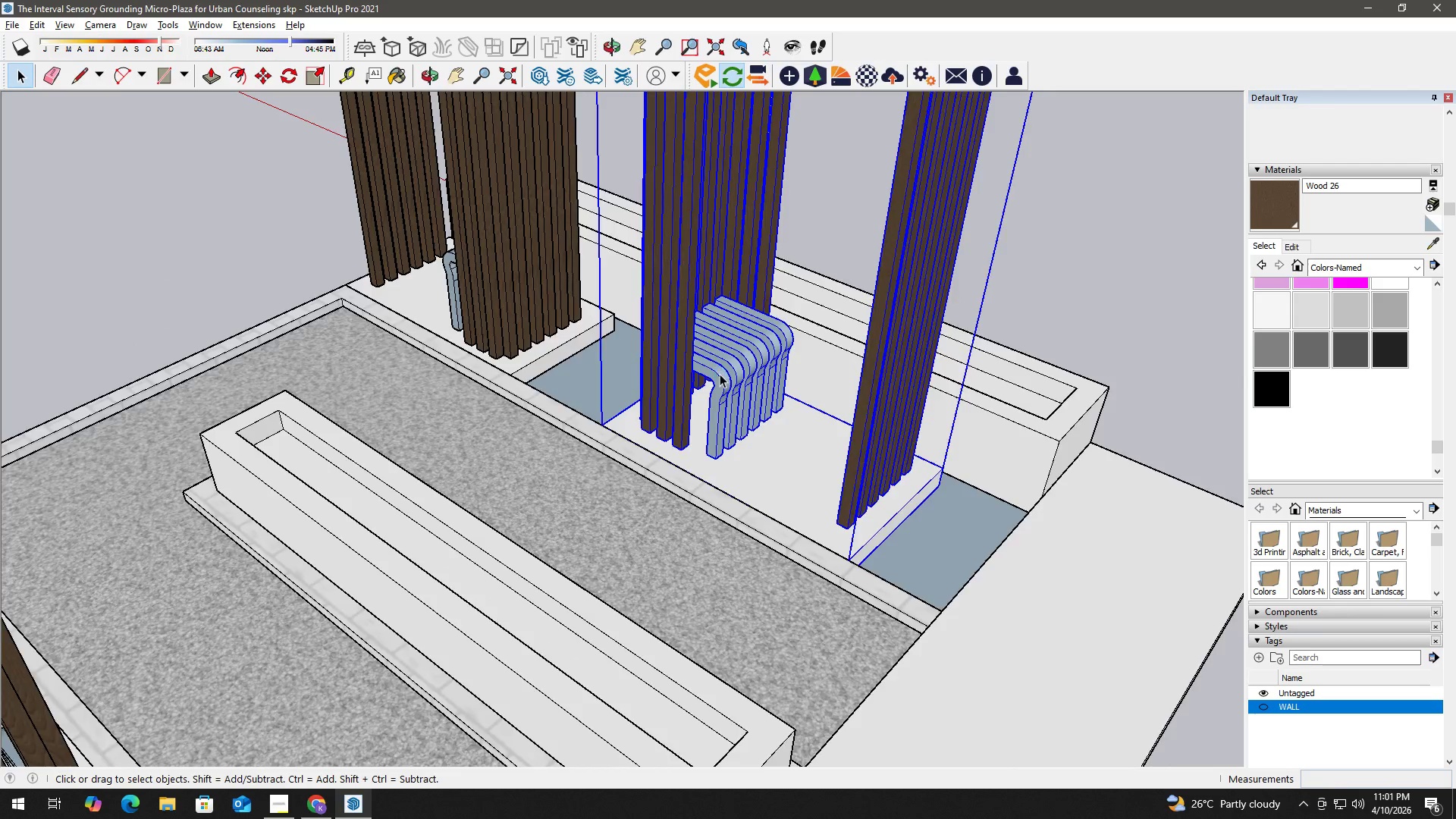 
triple_click([720, 374])
 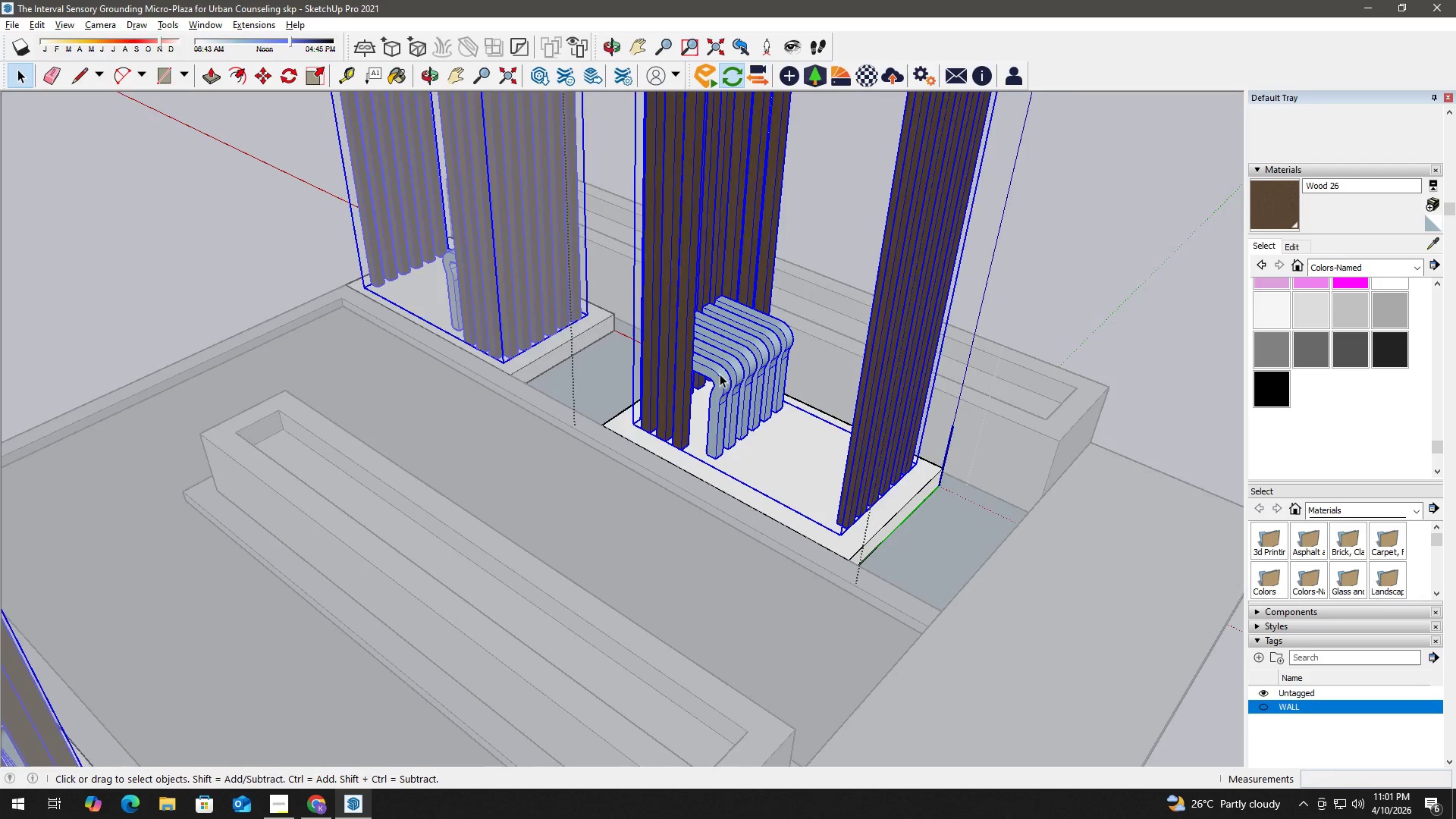 
triple_click([720, 374])
 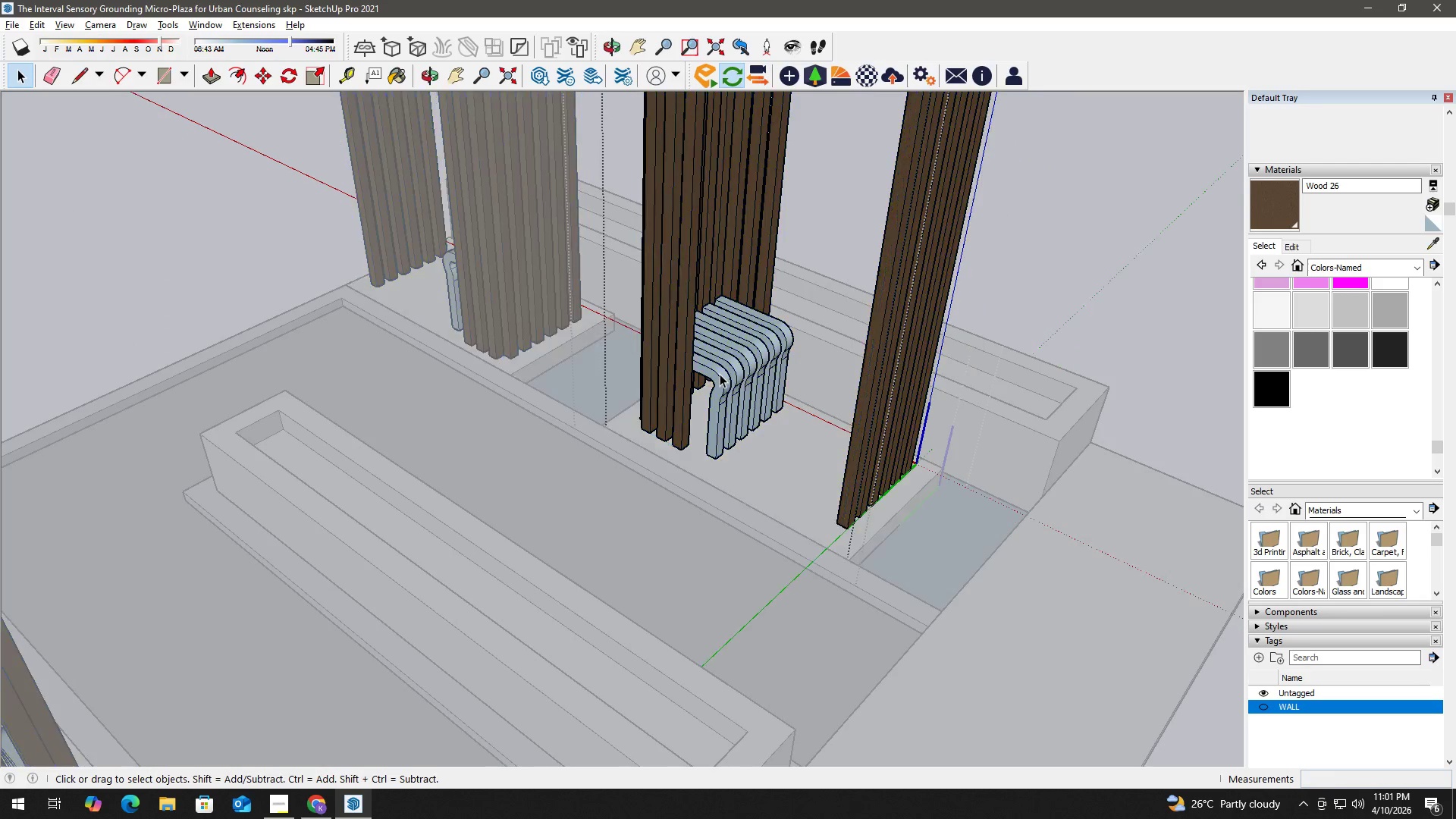 
triple_click([720, 374])
 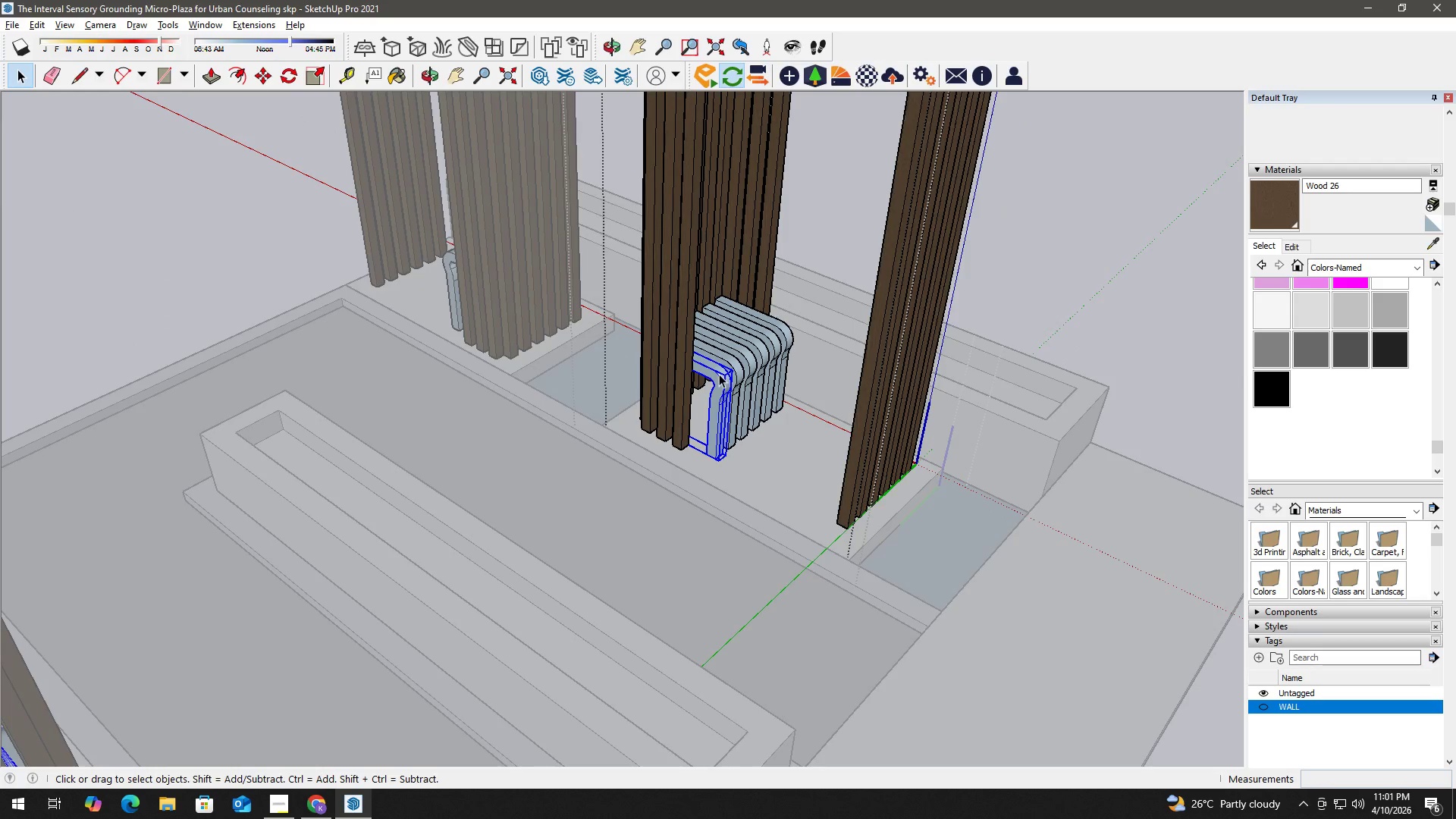 
triple_click([719, 374])
 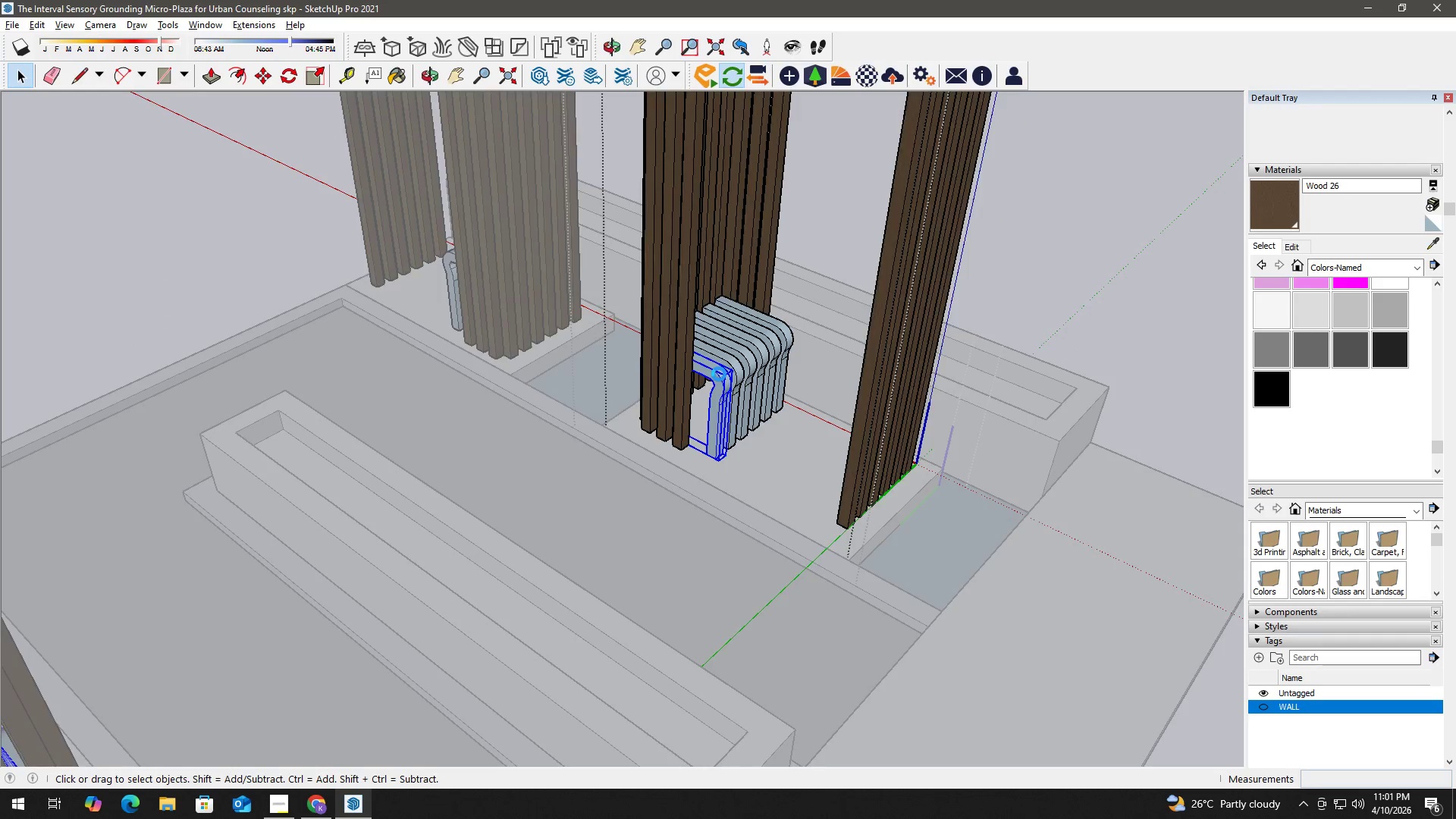 
triple_click([719, 374])
 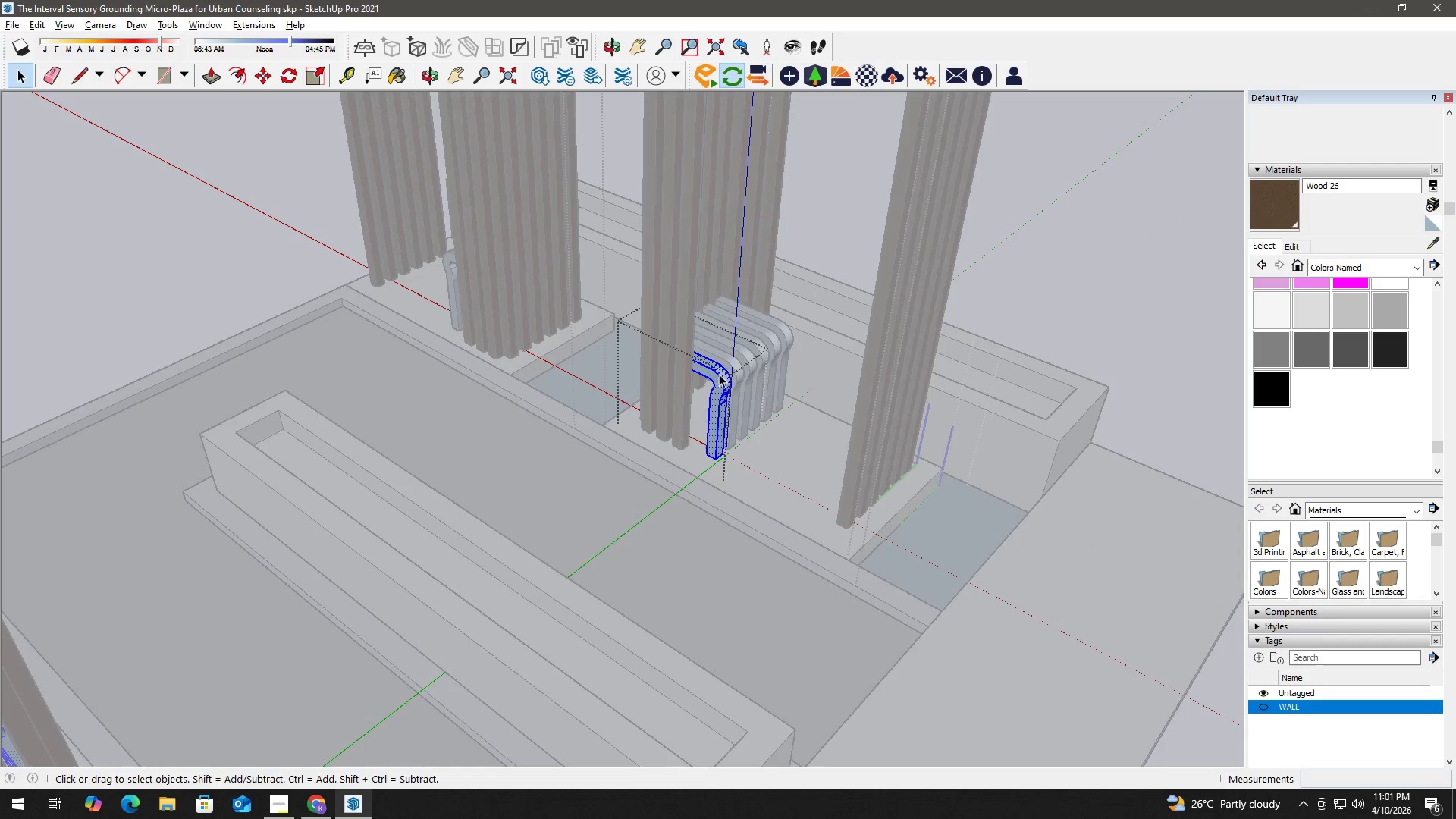 
triple_click([719, 374])
 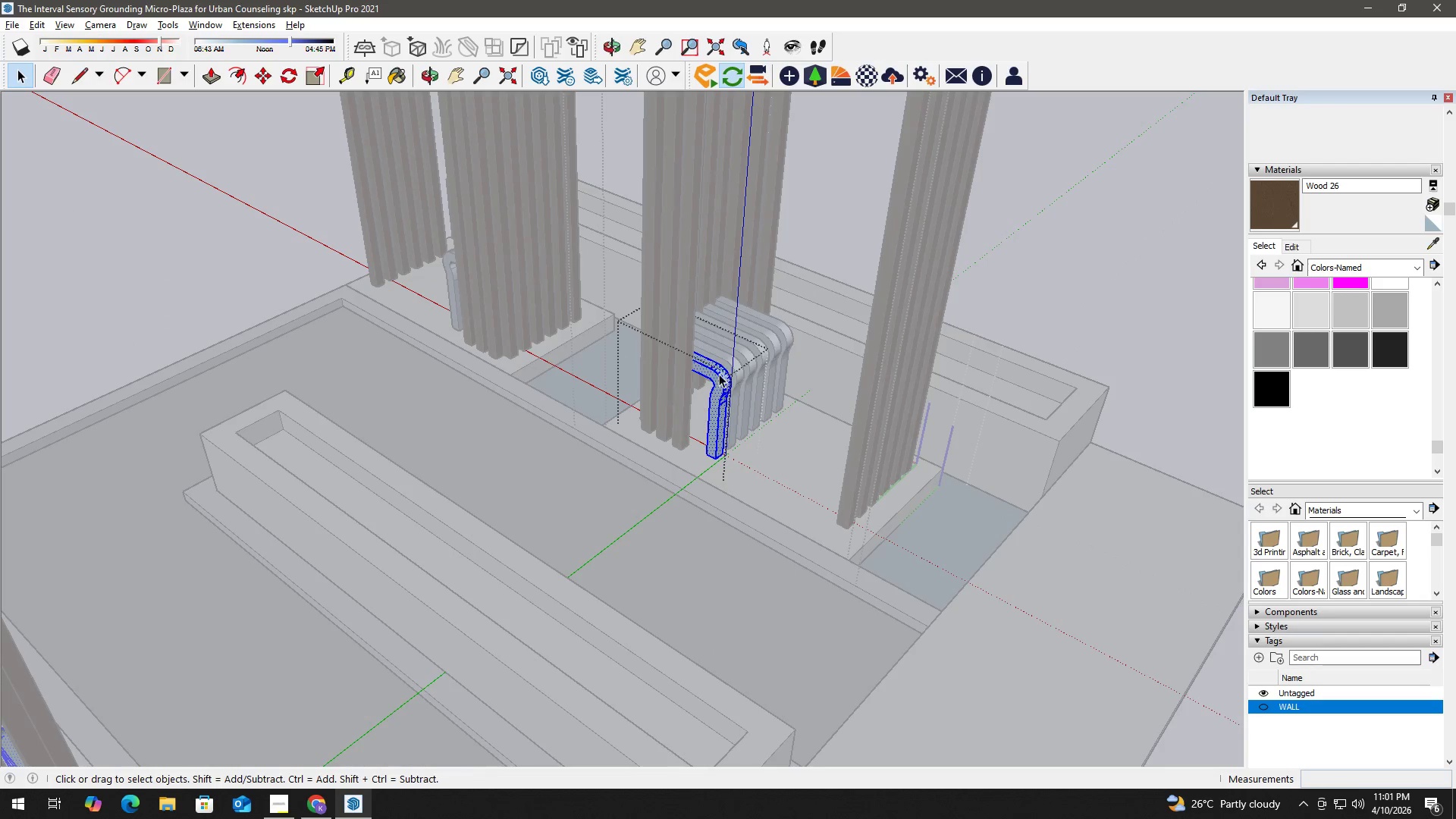 
triple_click([719, 374])
 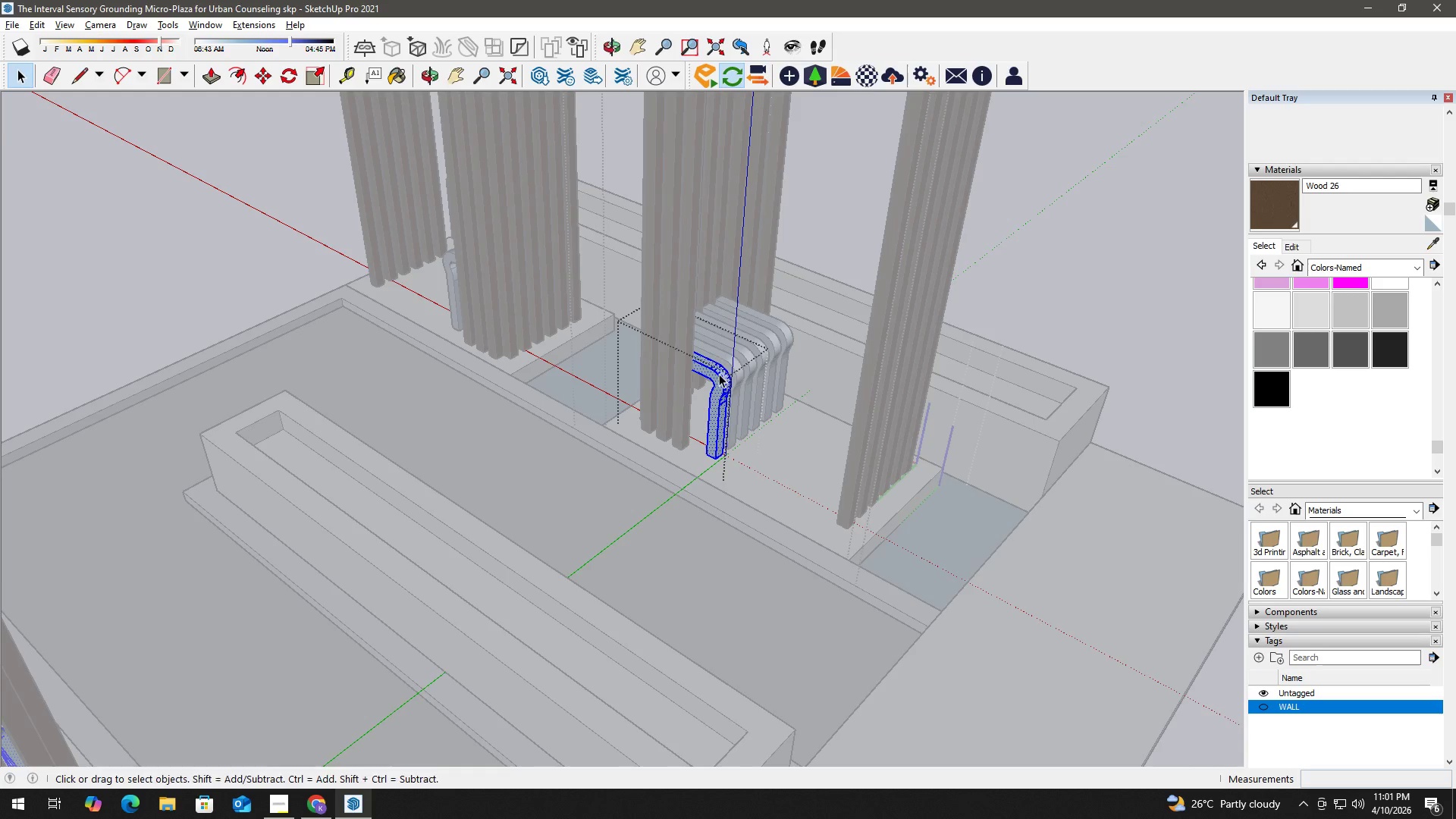 
key(B)
 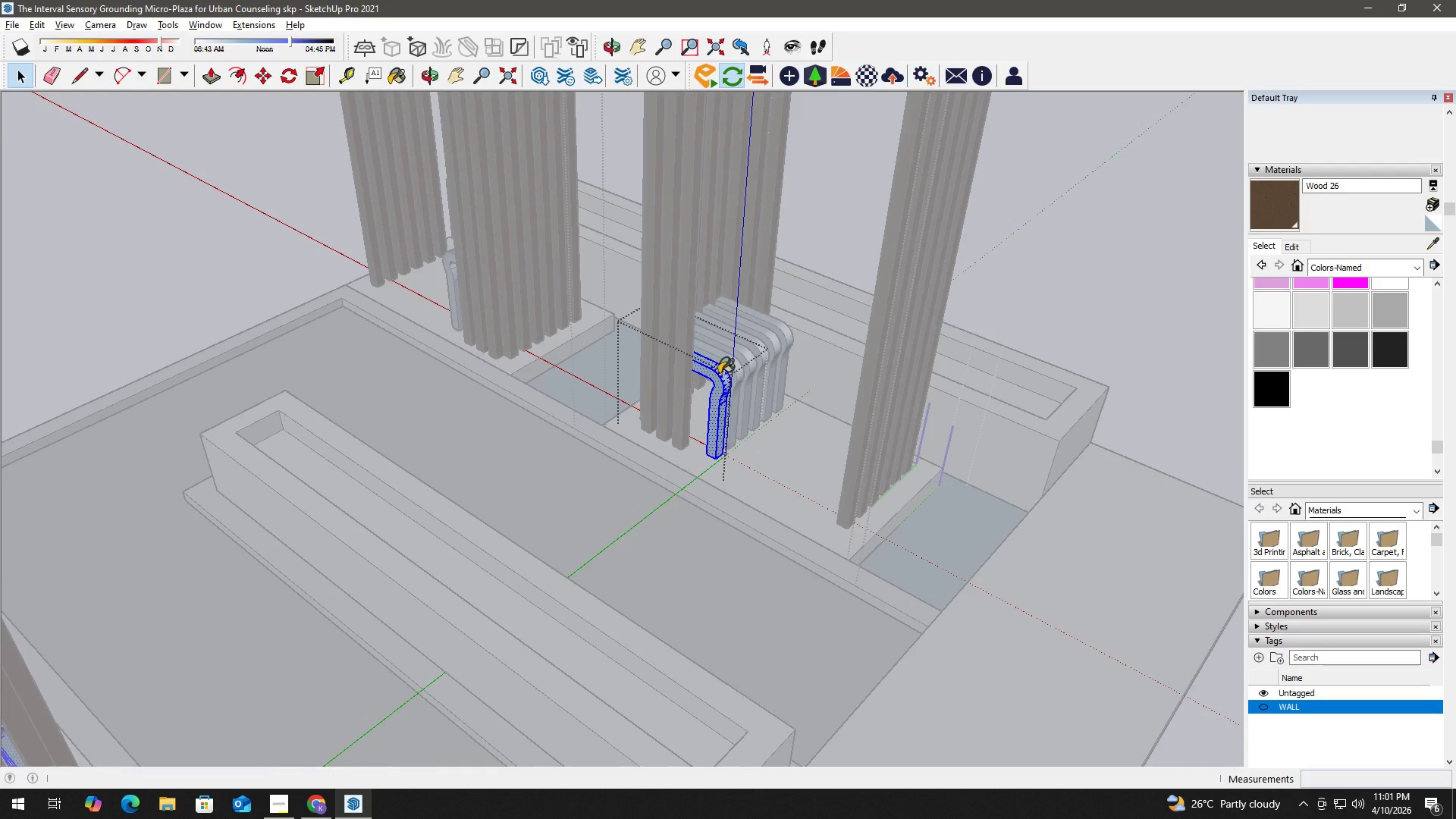 
triple_click([719, 374])
 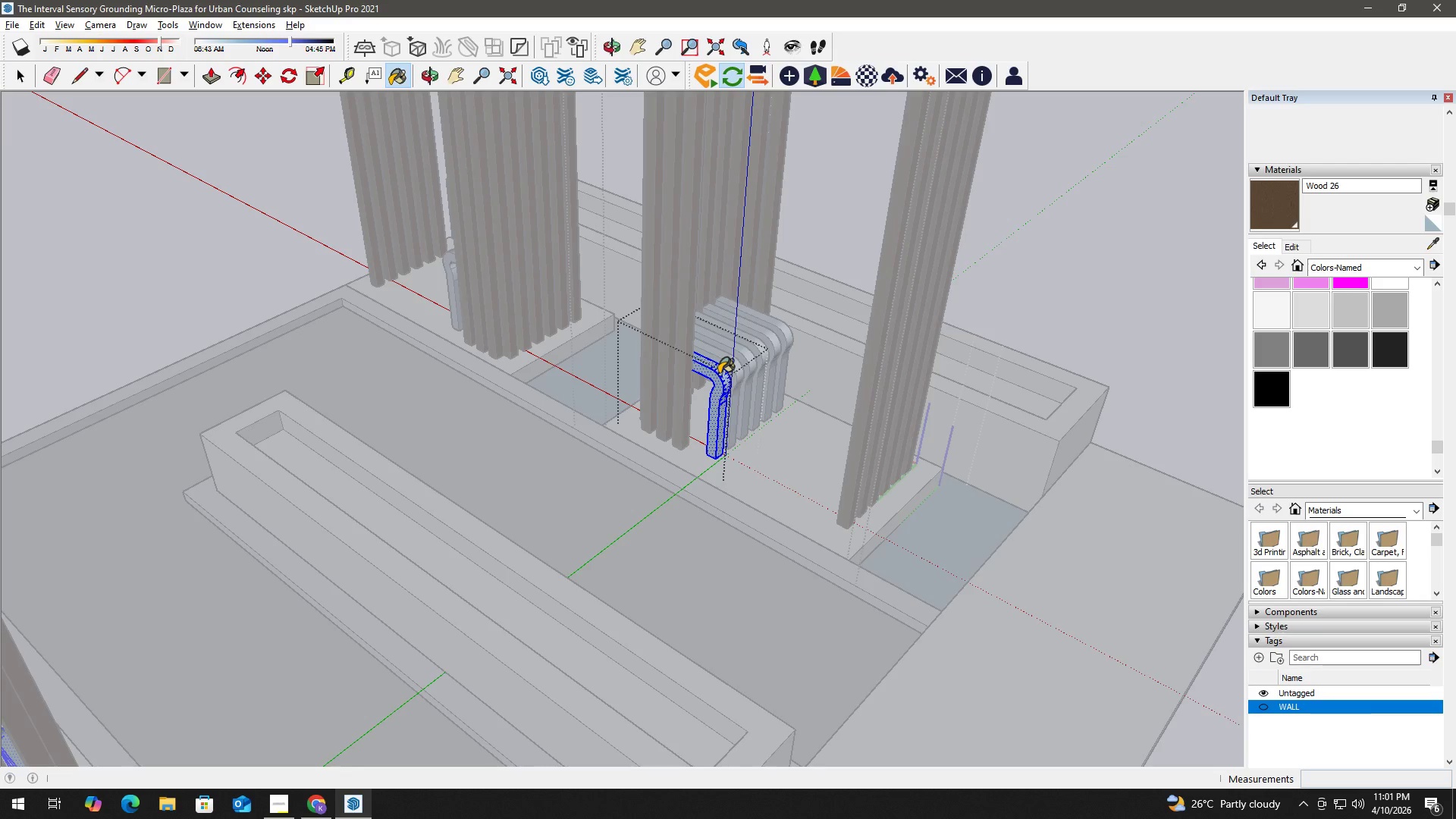 
triple_click([719, 374])
 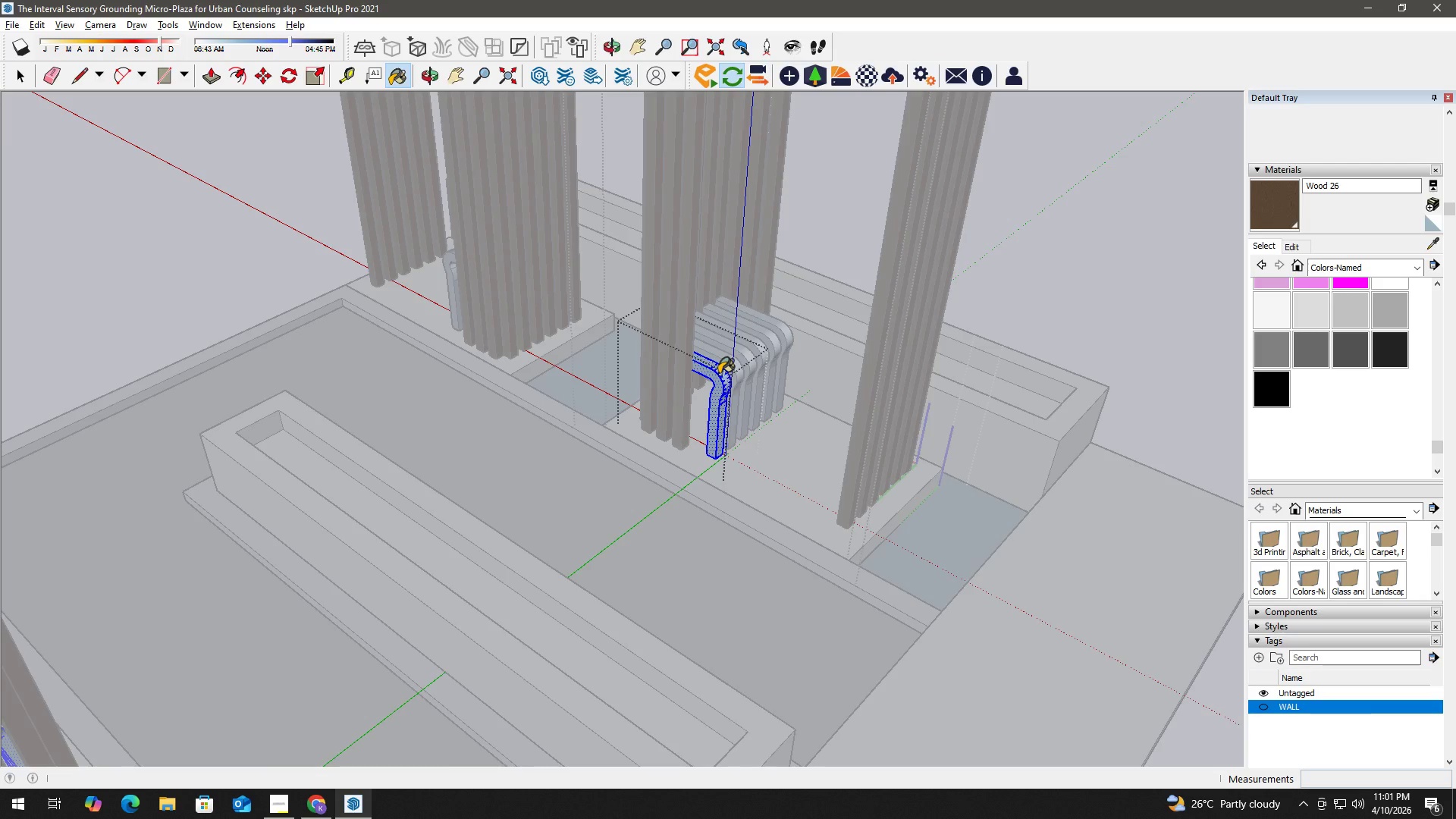 
triple_click([719, 374])
 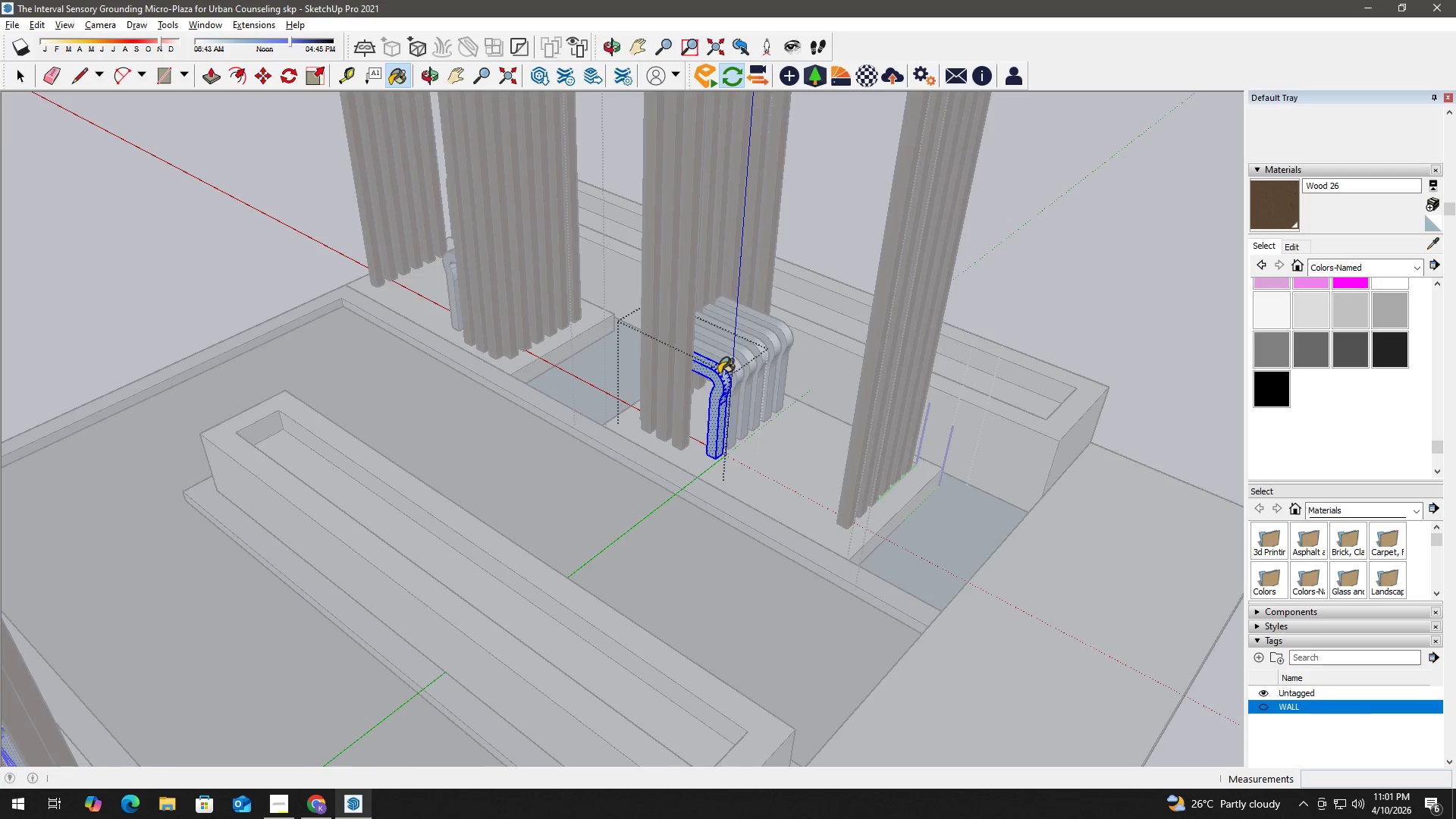 
key(Space)
 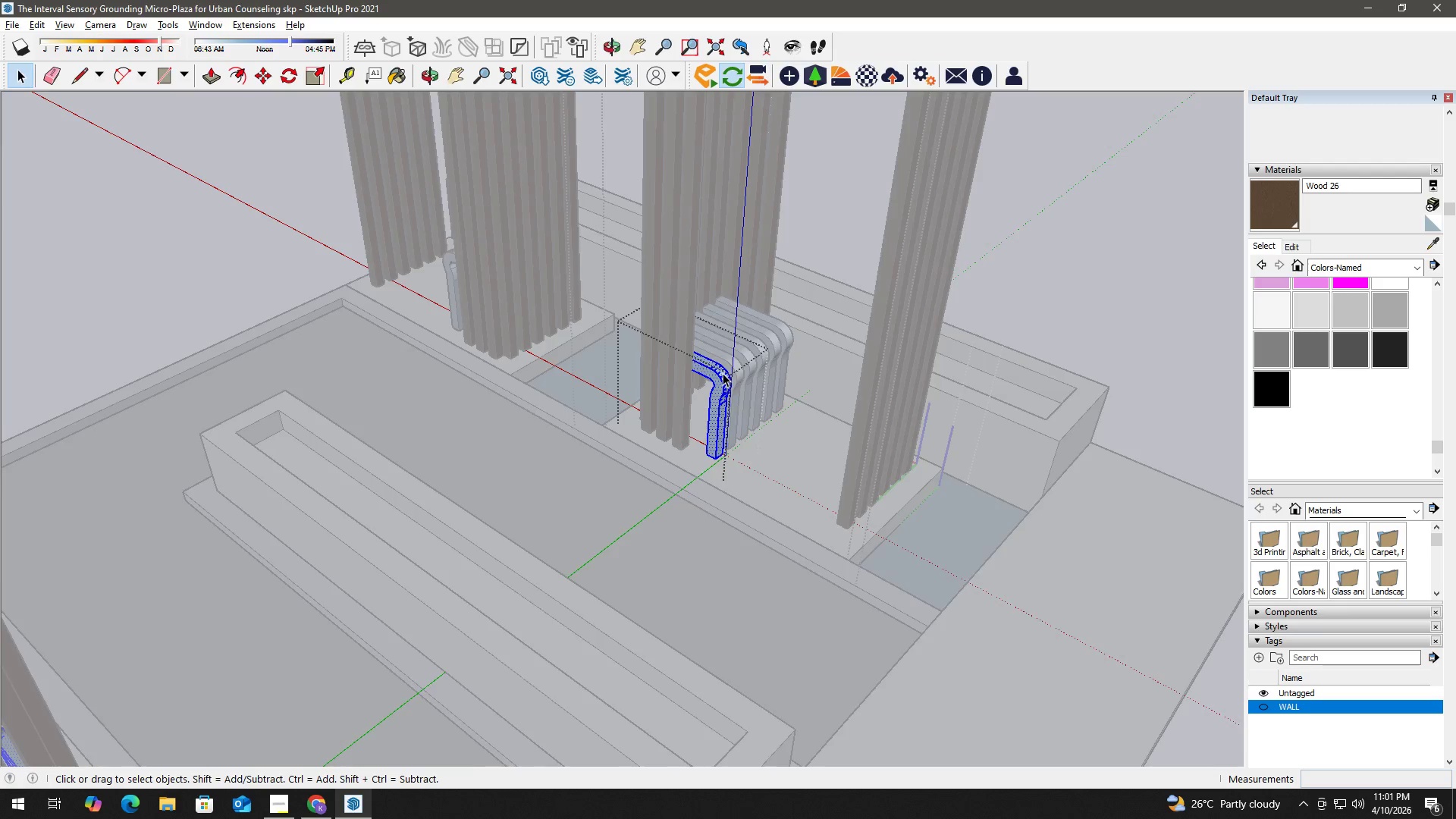 
key(B)
 